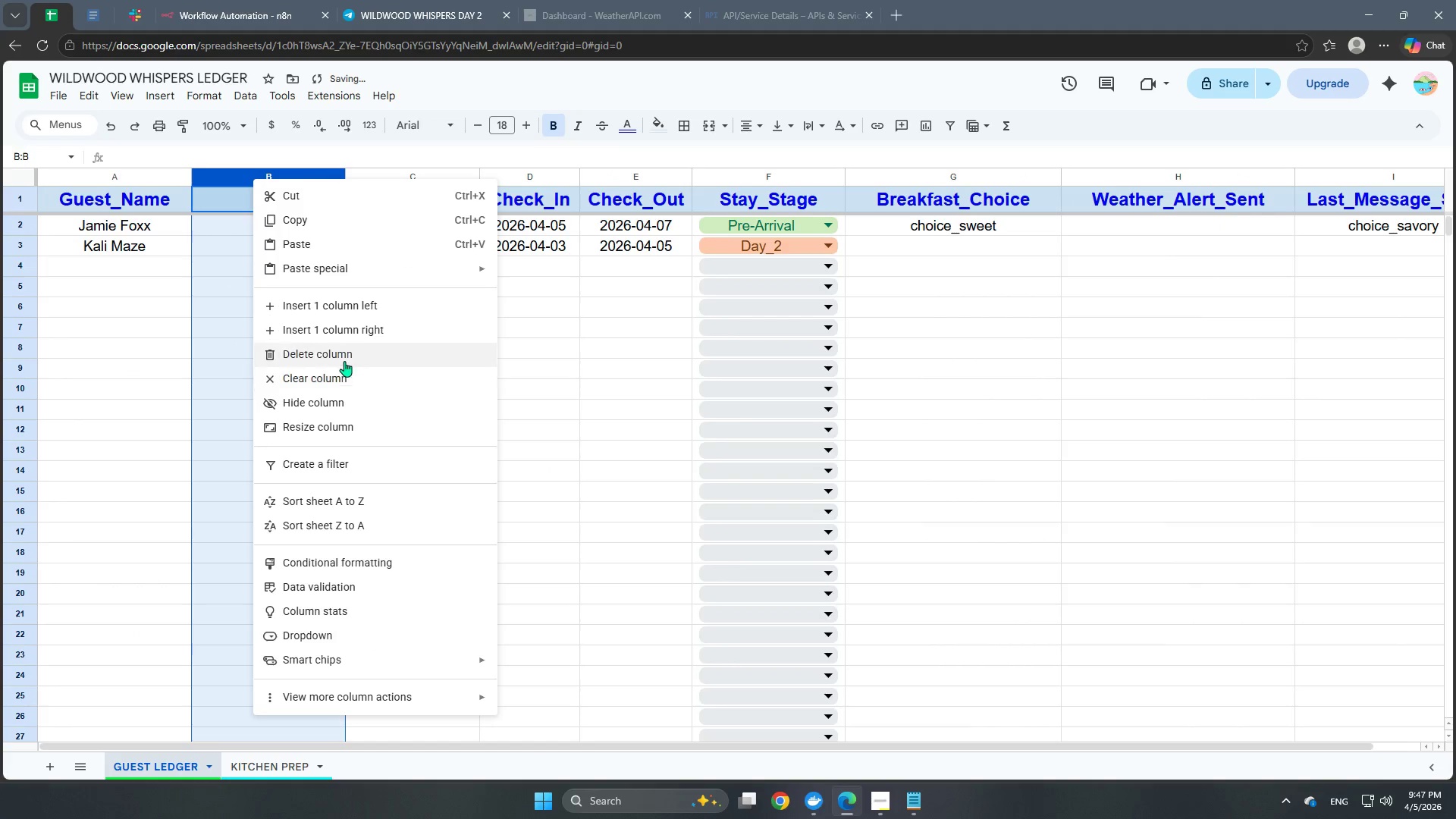 
left_click([344, 359])
 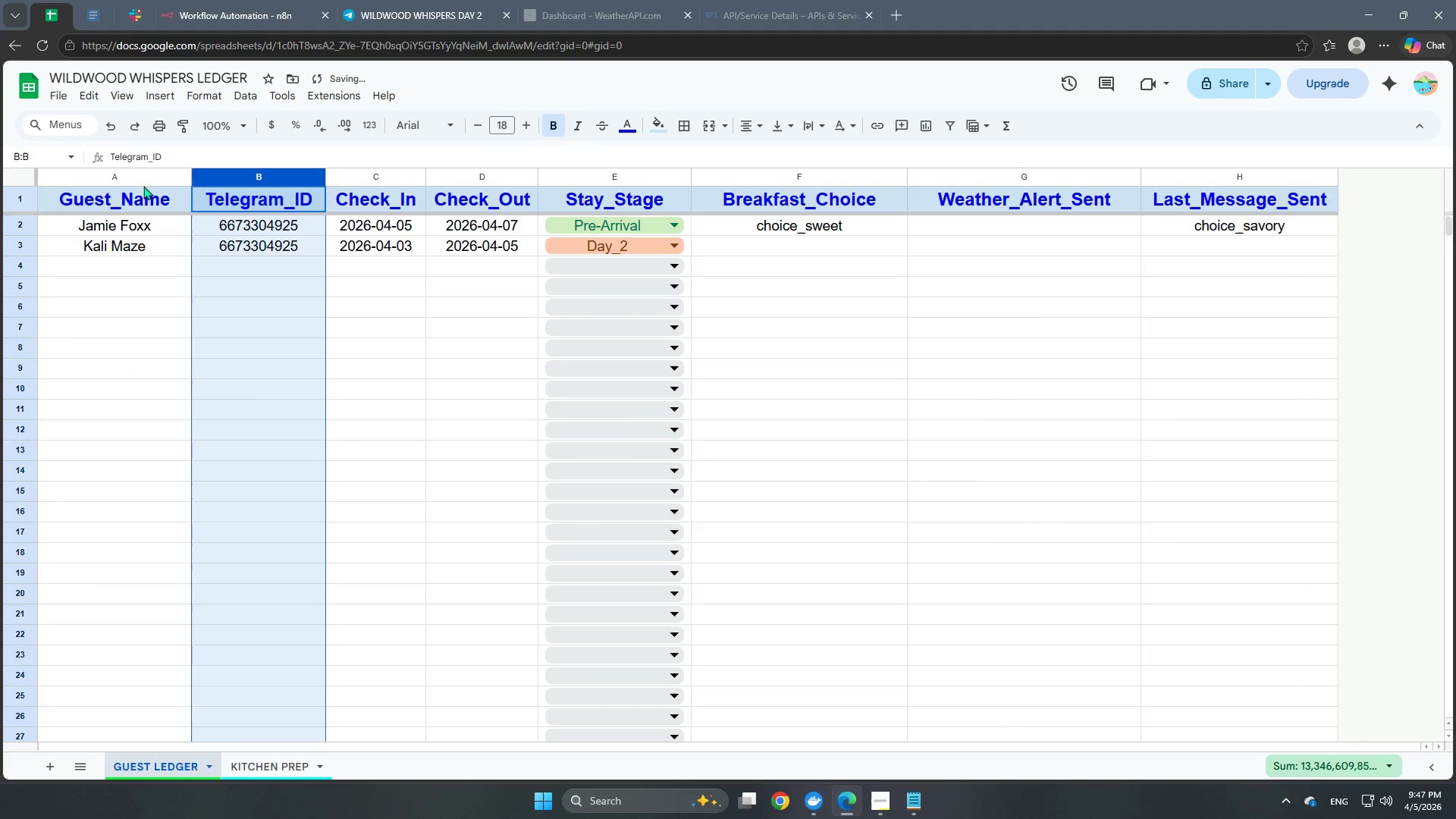 
right_click([146, 177])
 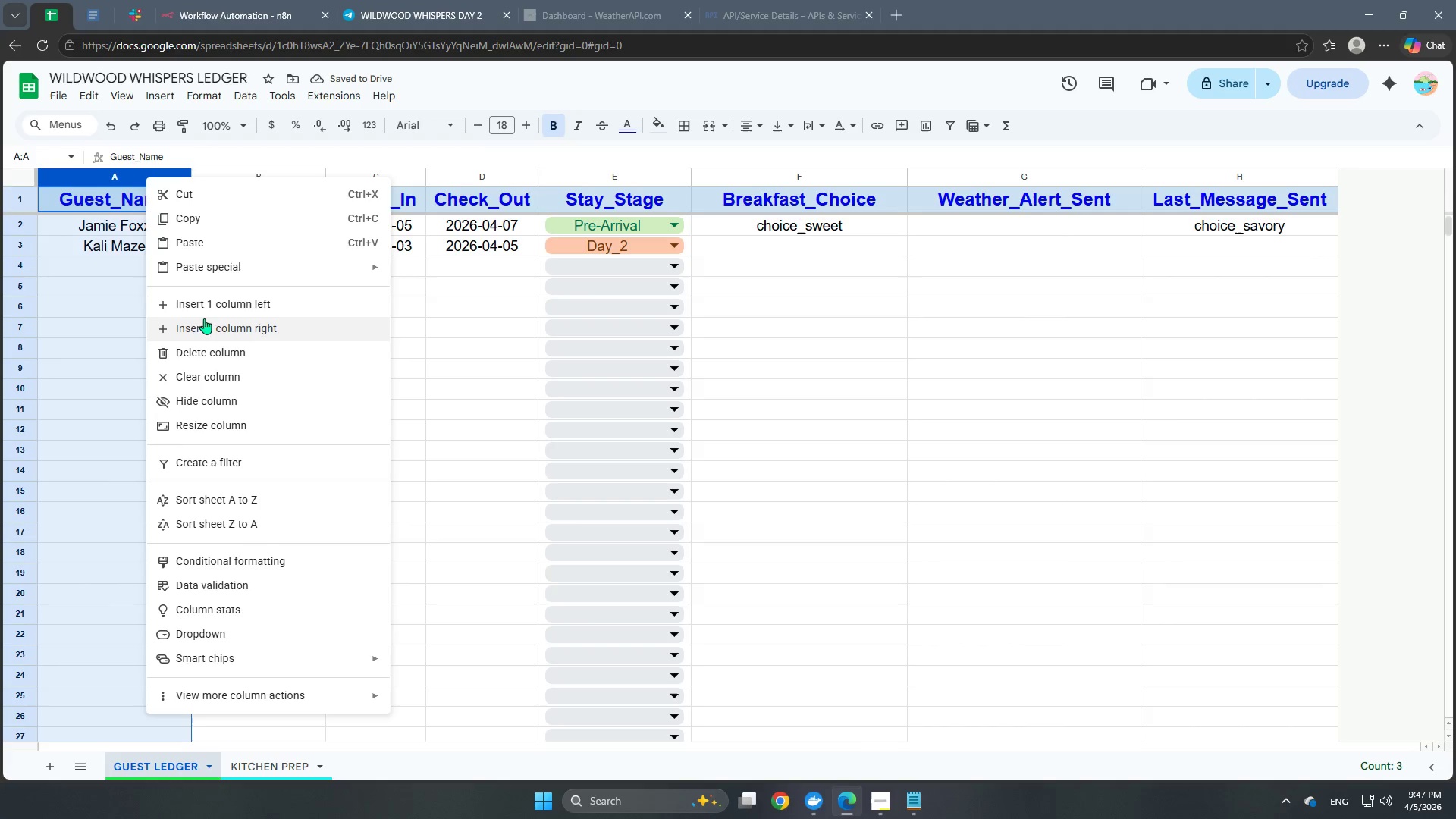 
left_click([204, 312])
 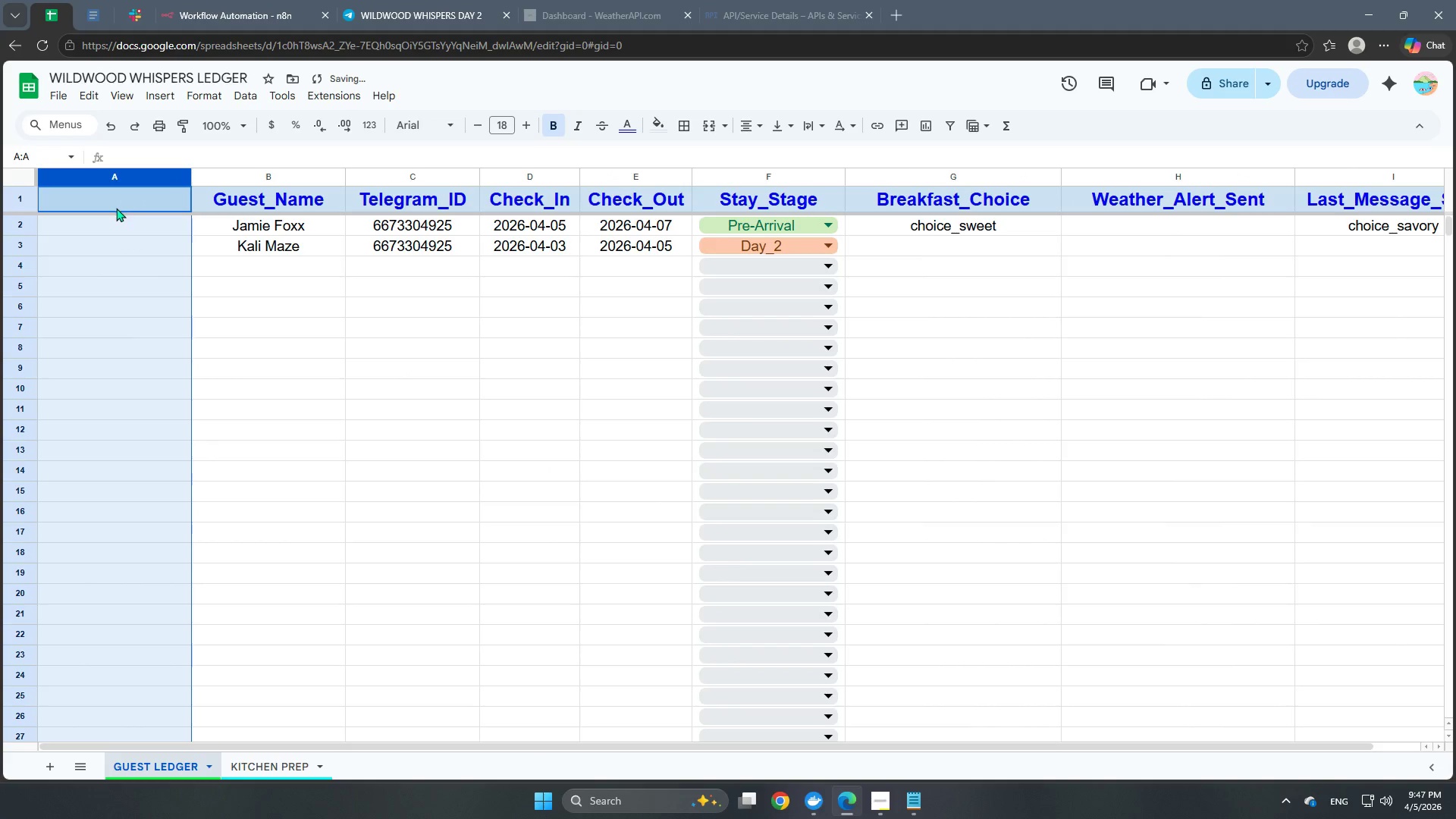 
left_click([121, 199])
 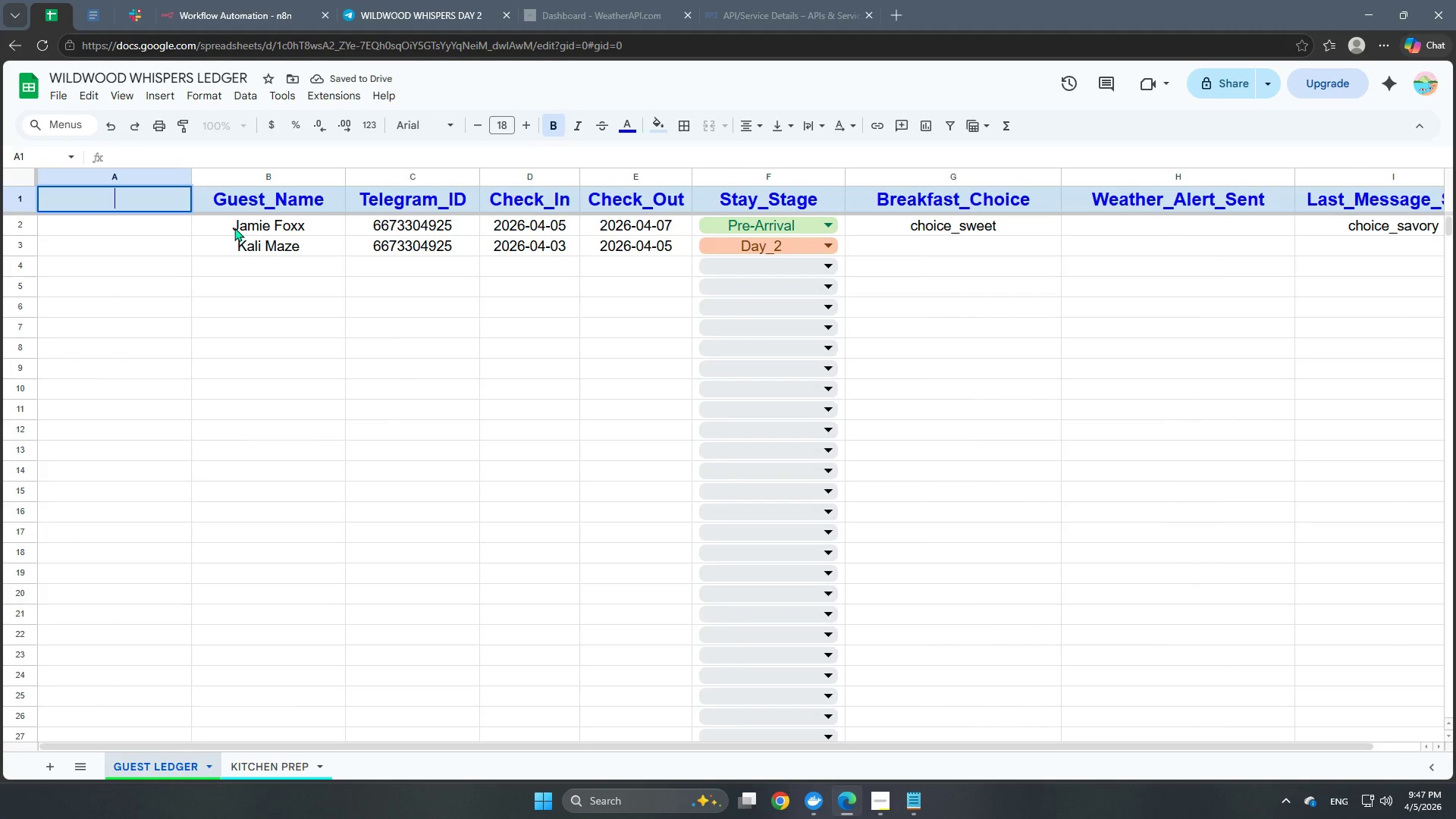 
type(Row_ID)
 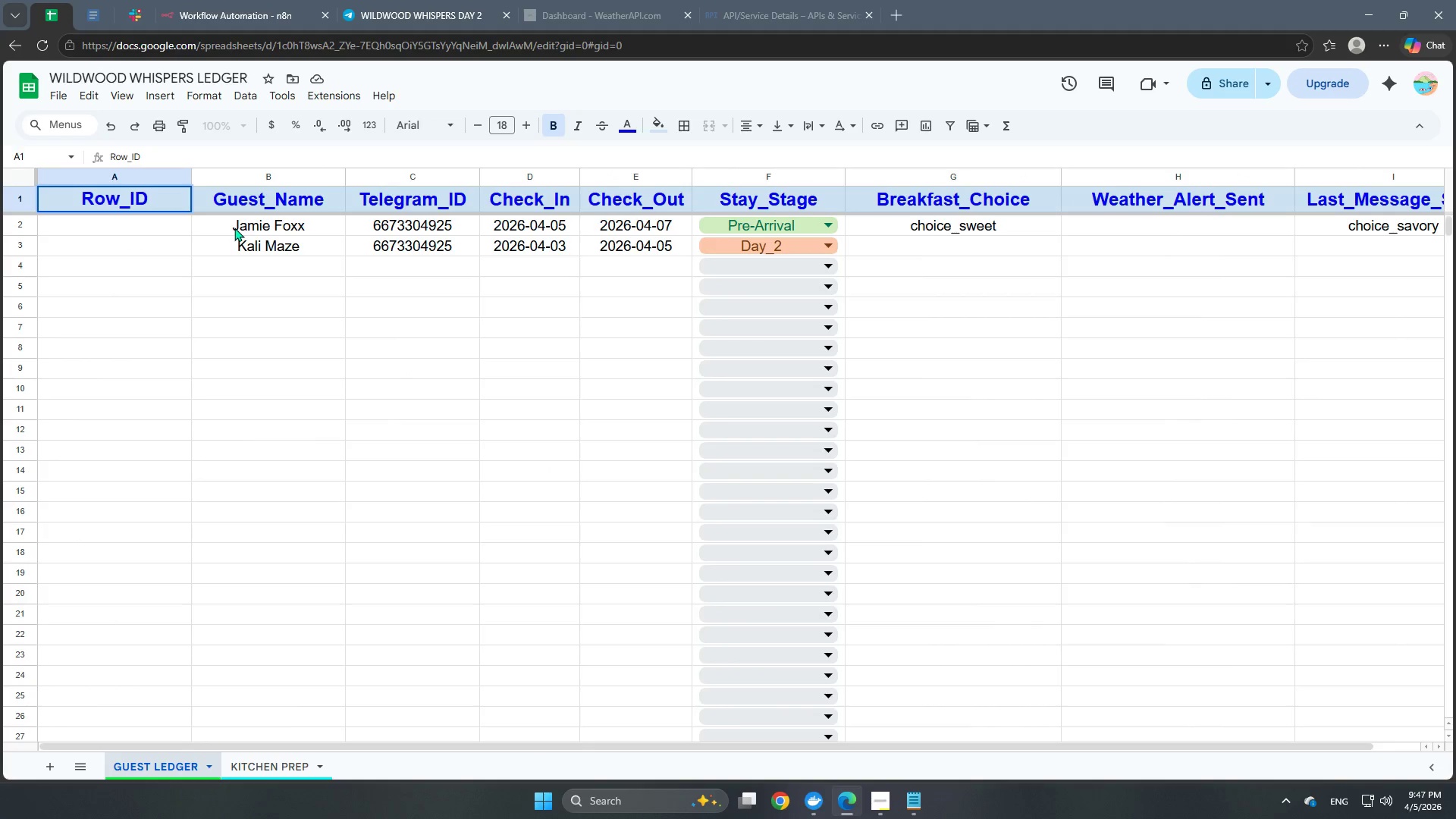 
double_click([108, 227])
 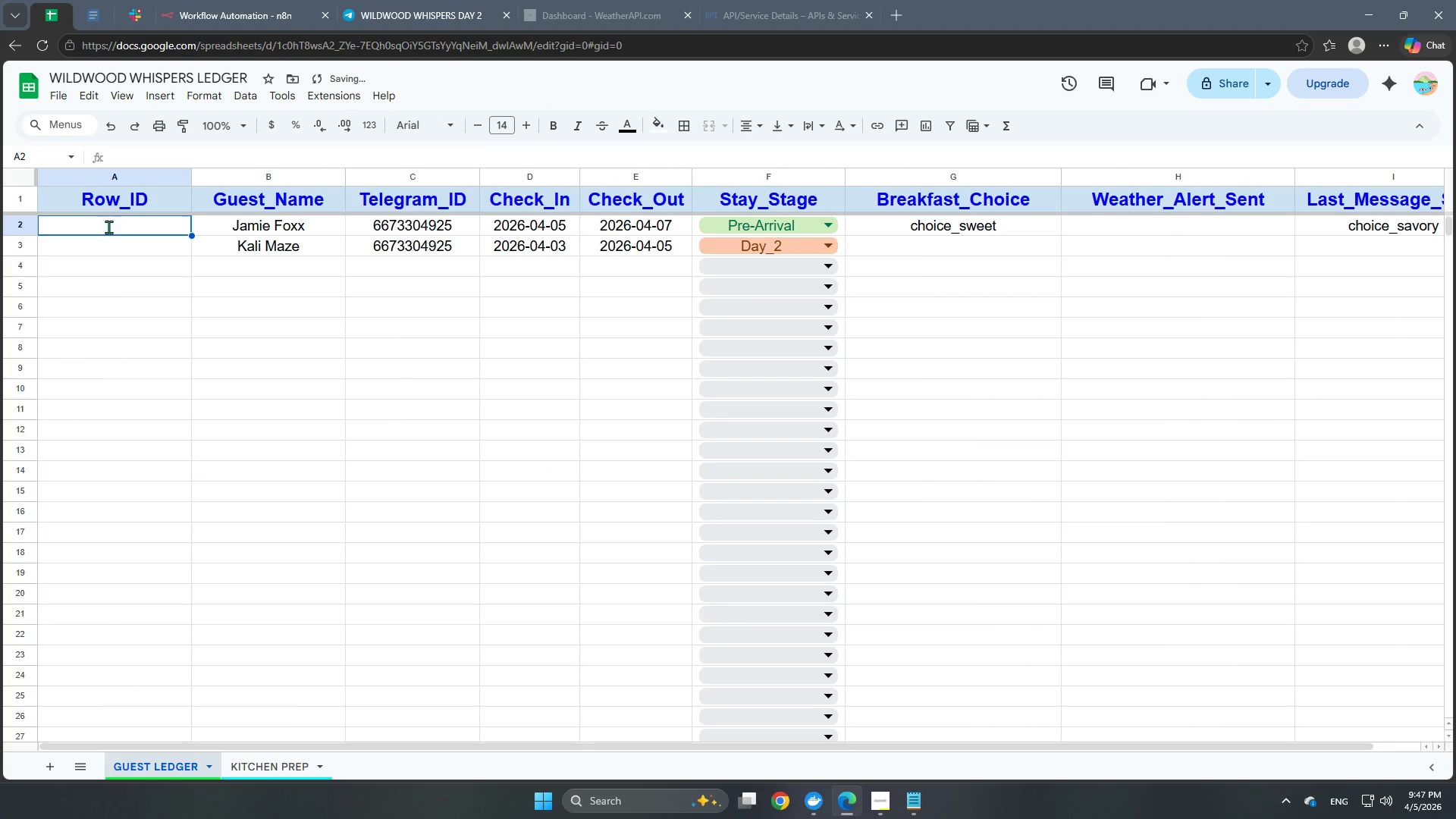 
triple_click([108, 227])
 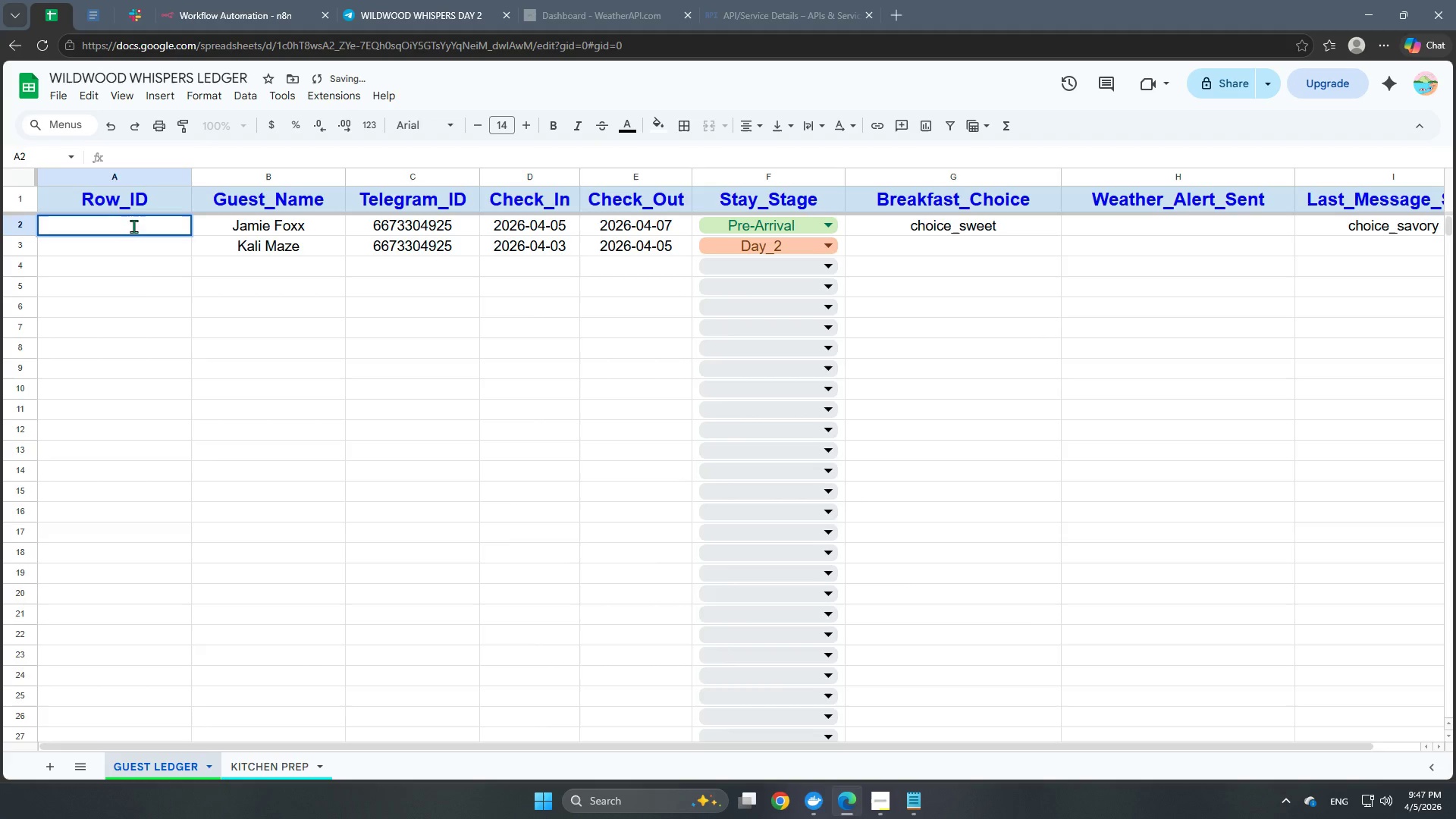 
left_click([137, 281])
 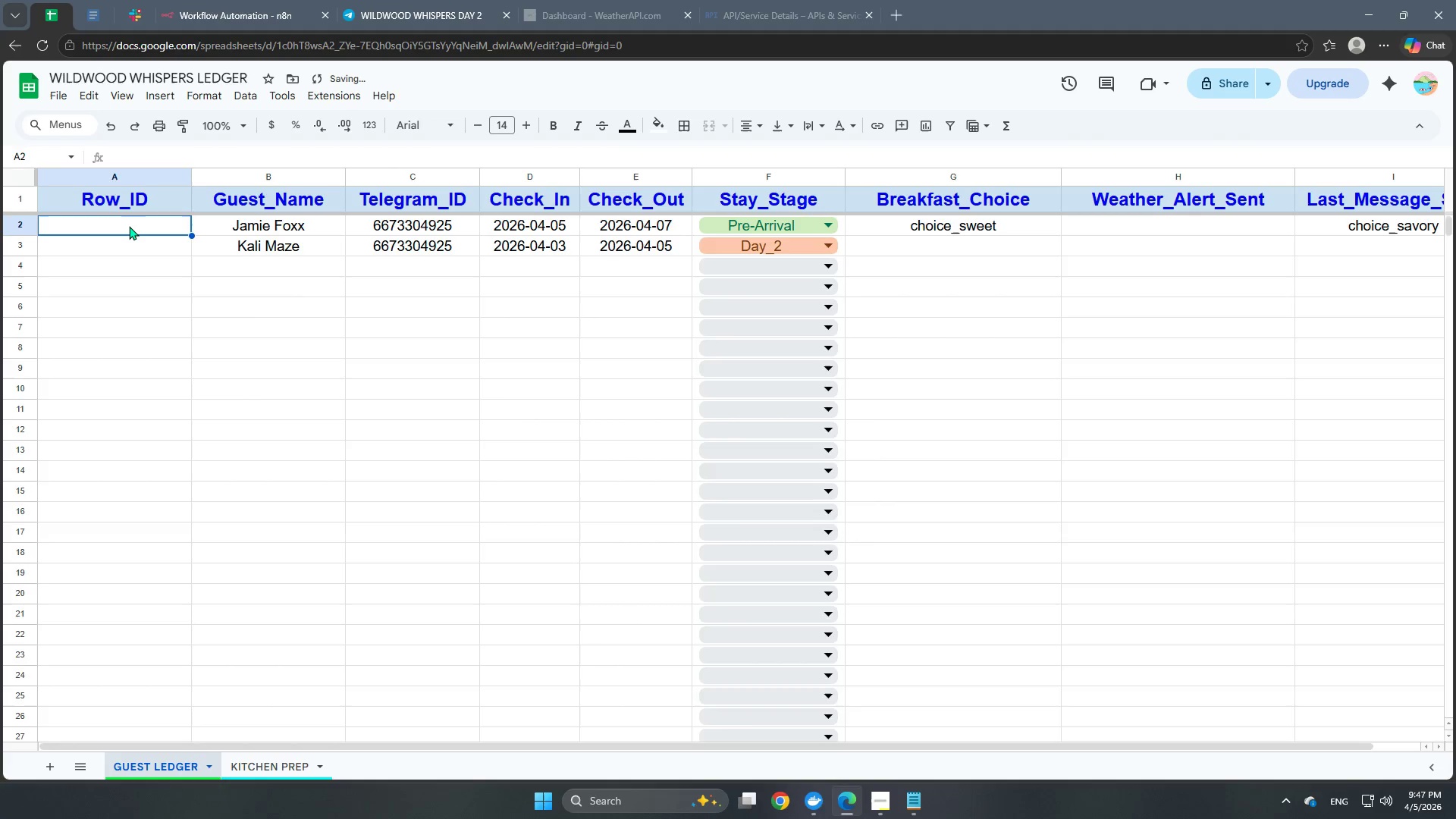 
double_click([129, 226])
 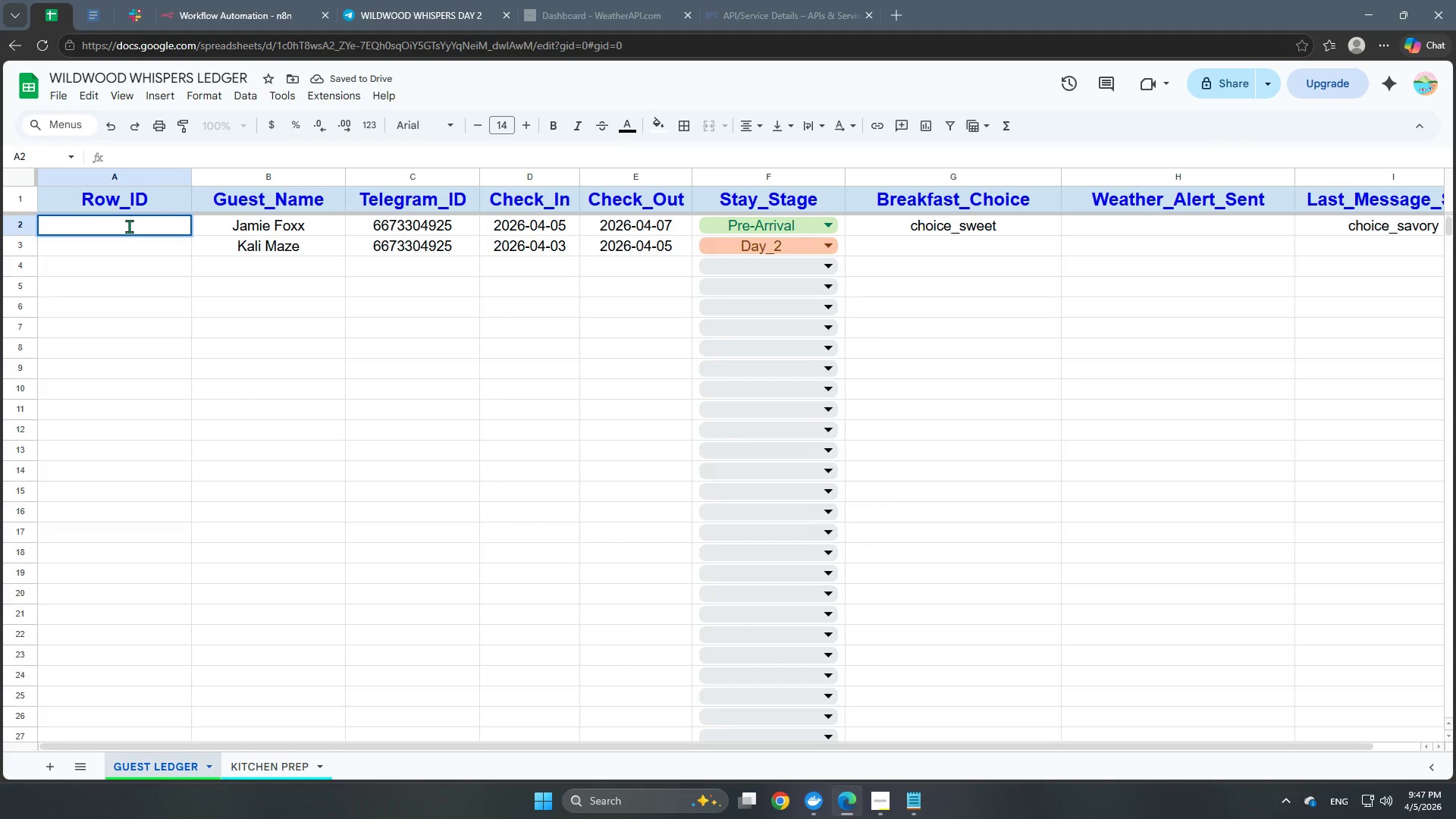 
type(WW-001)
 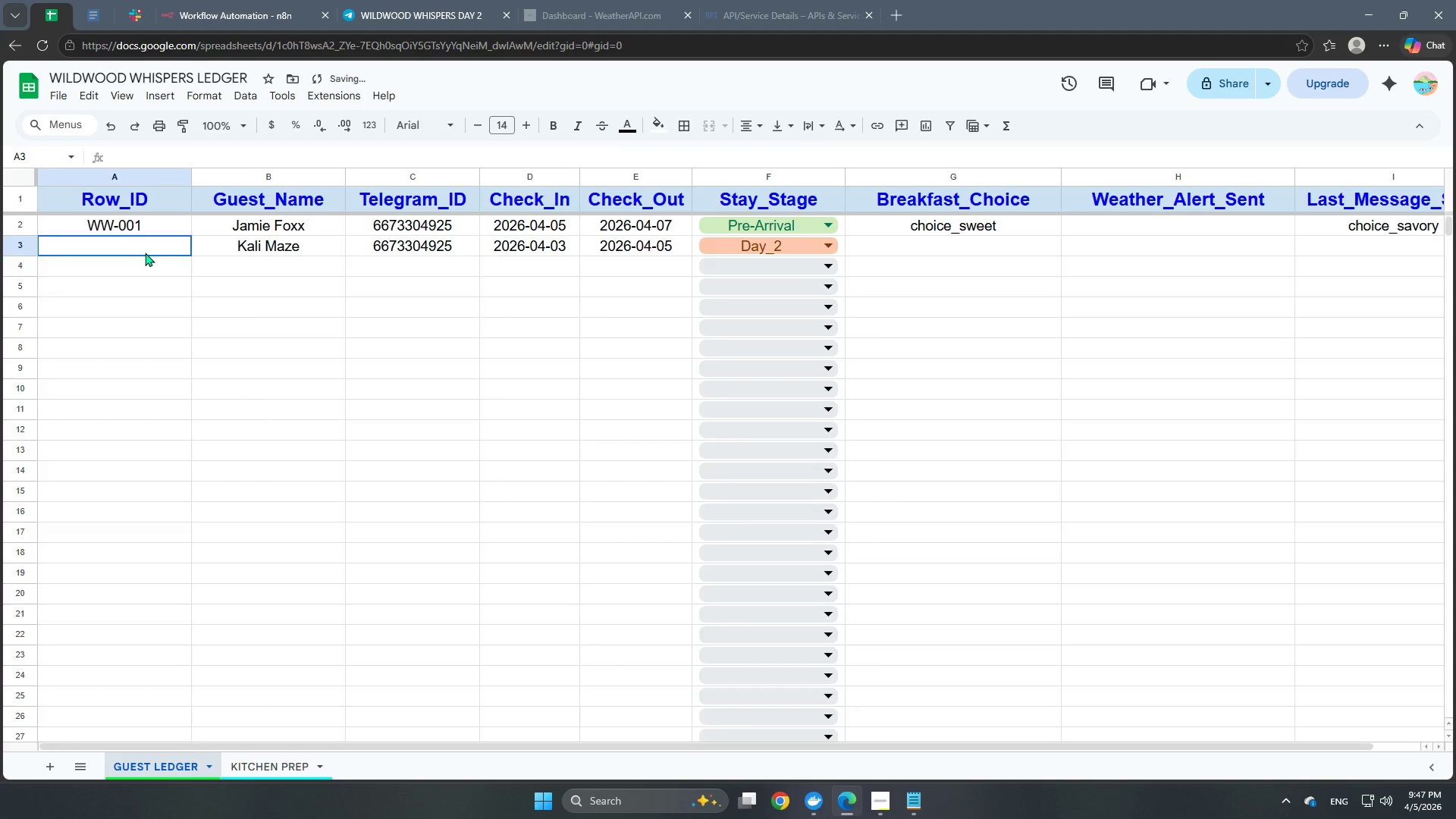 
double_click([146, 248])
 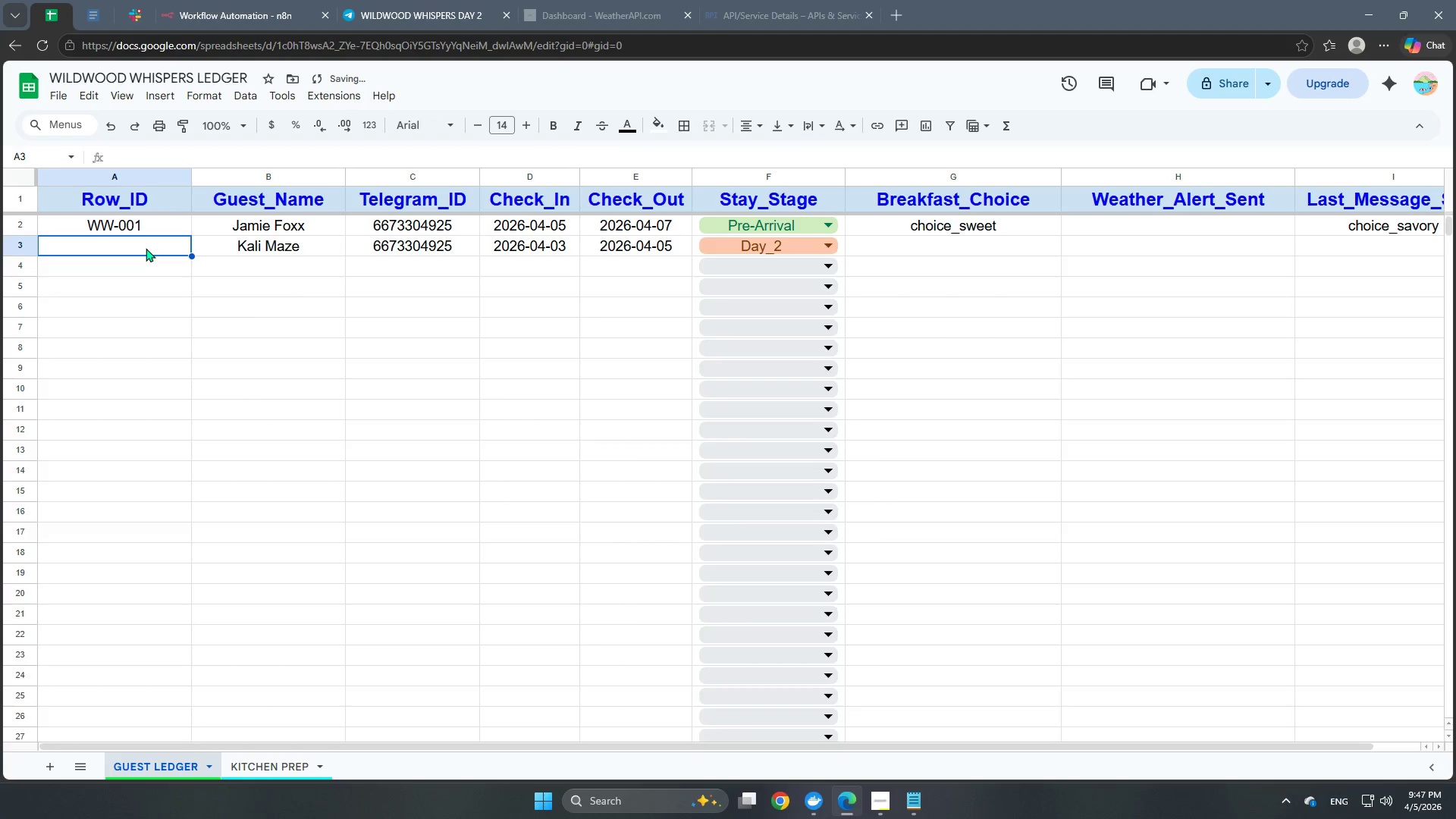 
triple_click([146, 248])
 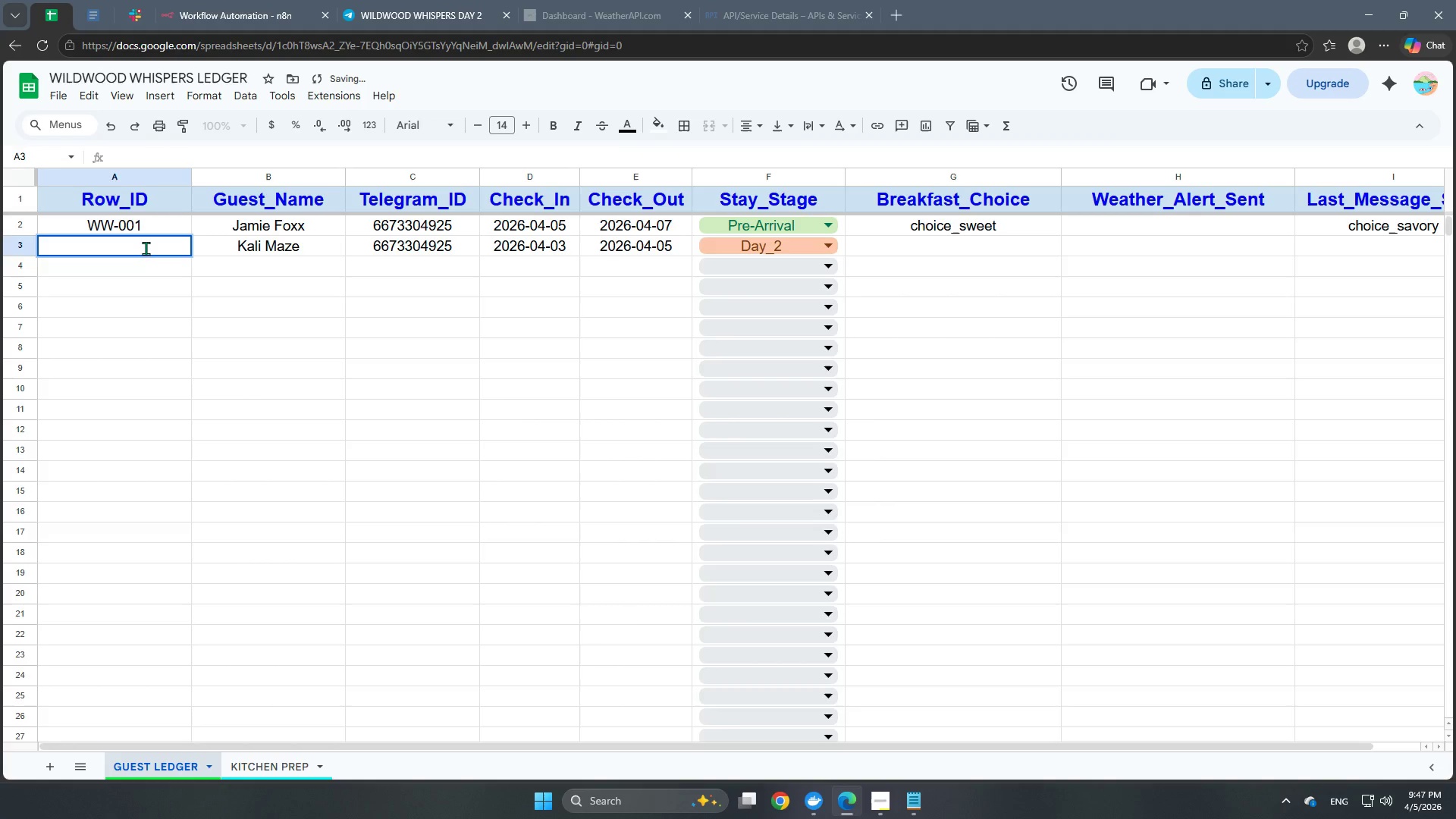 
type(WW-002)
 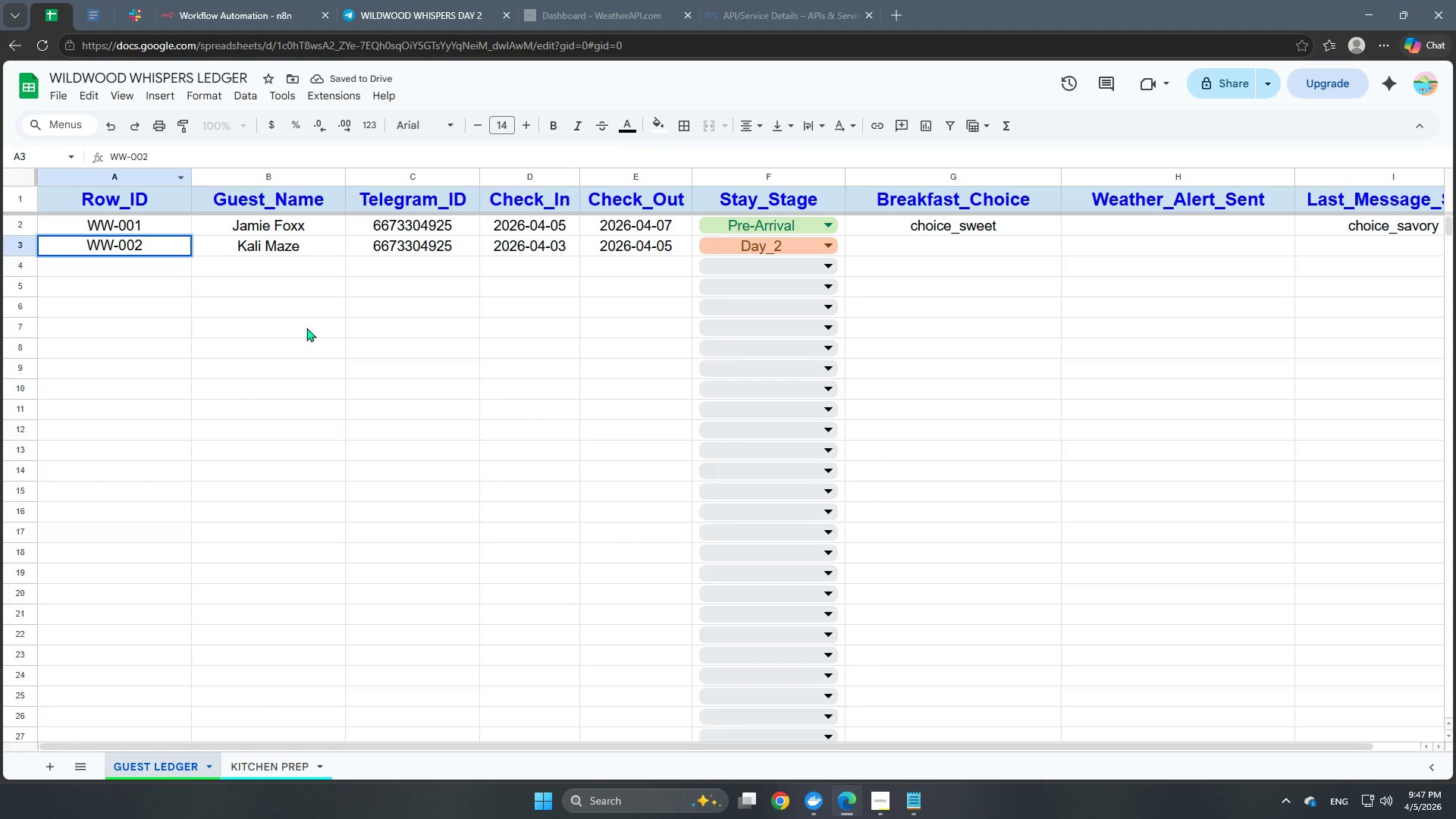 
left_click([310, 336])
 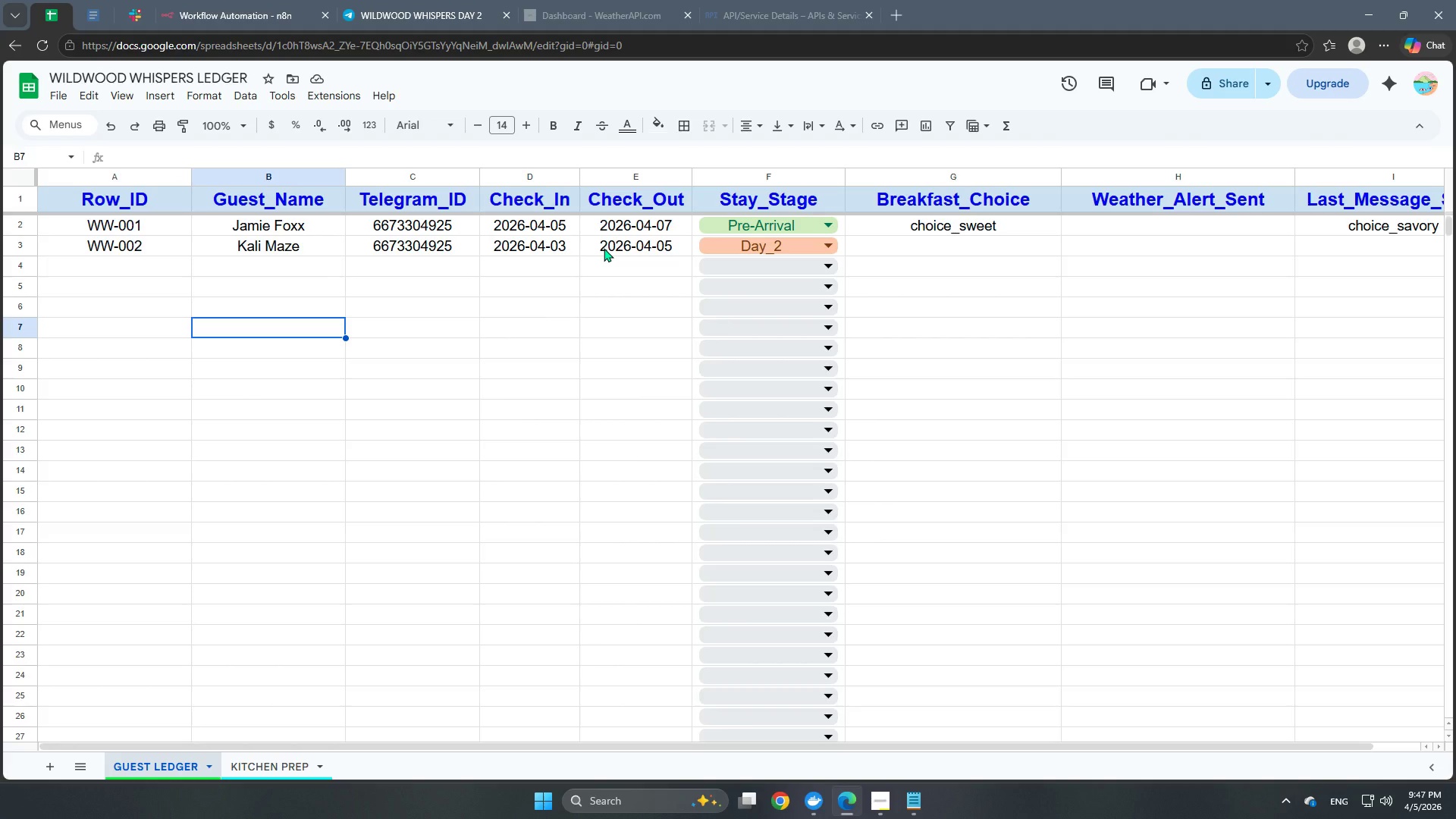 
wait(11.47)
 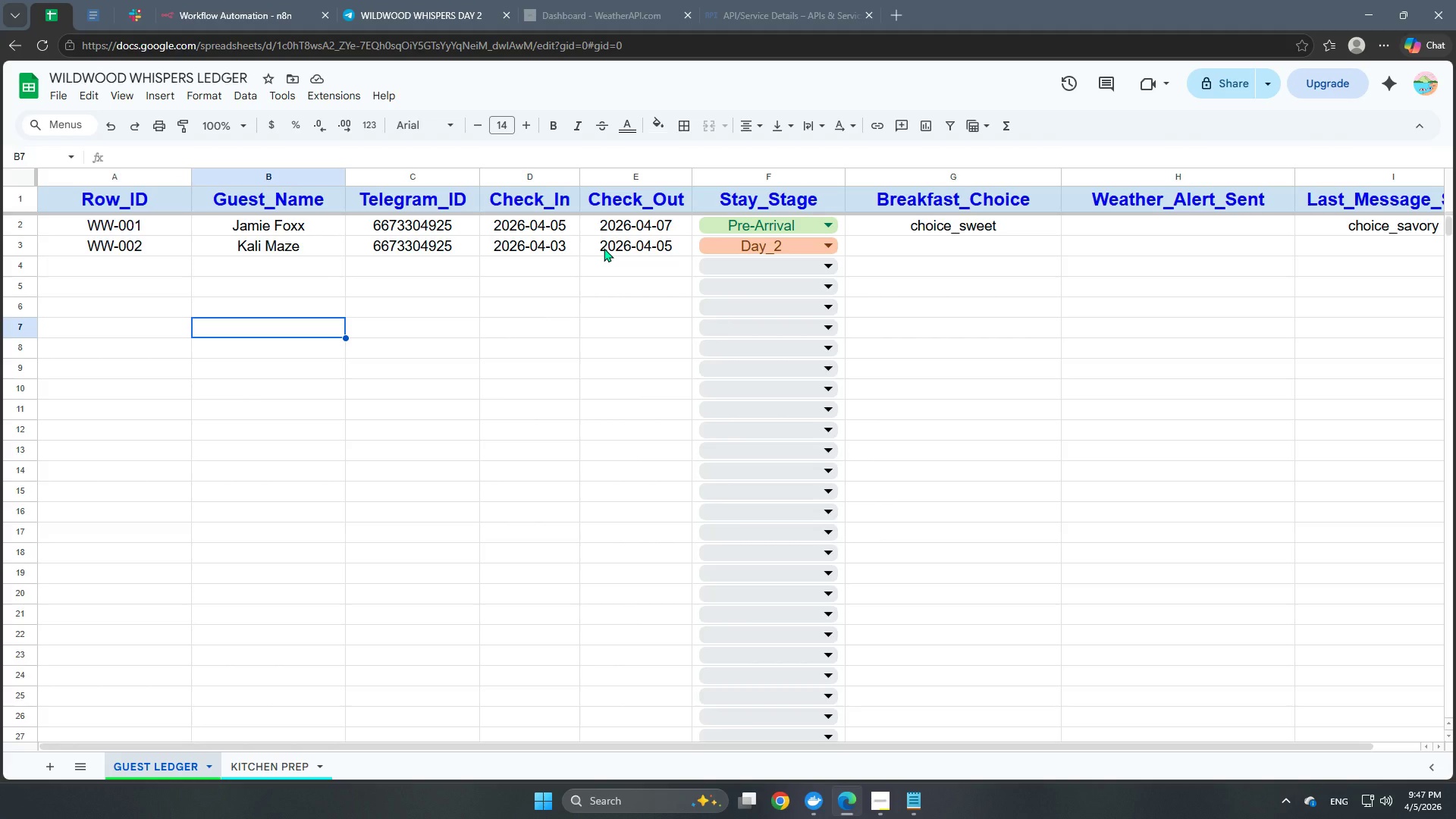 
left_click([221, 5])
 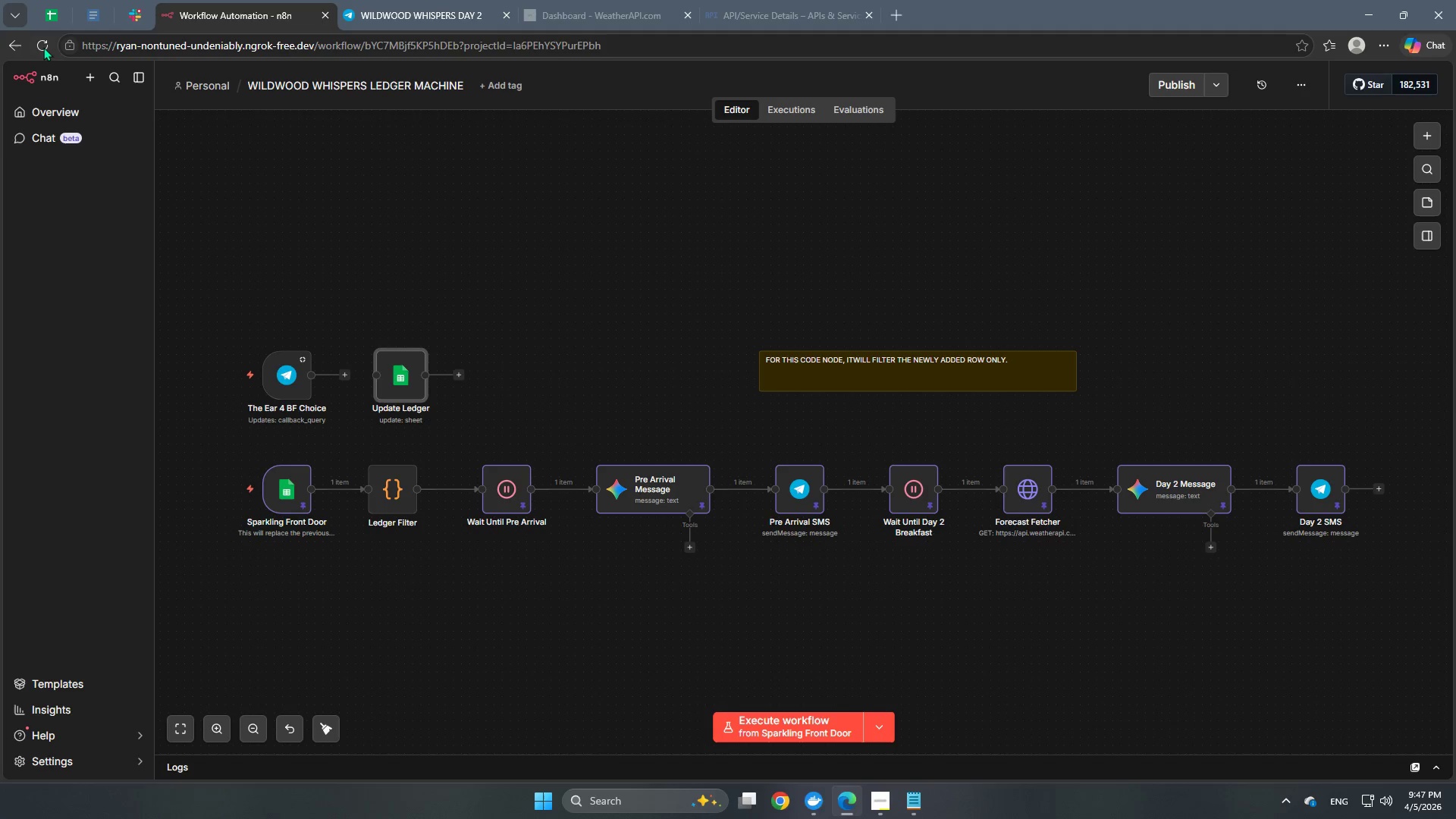 
left_click([41, 47])
 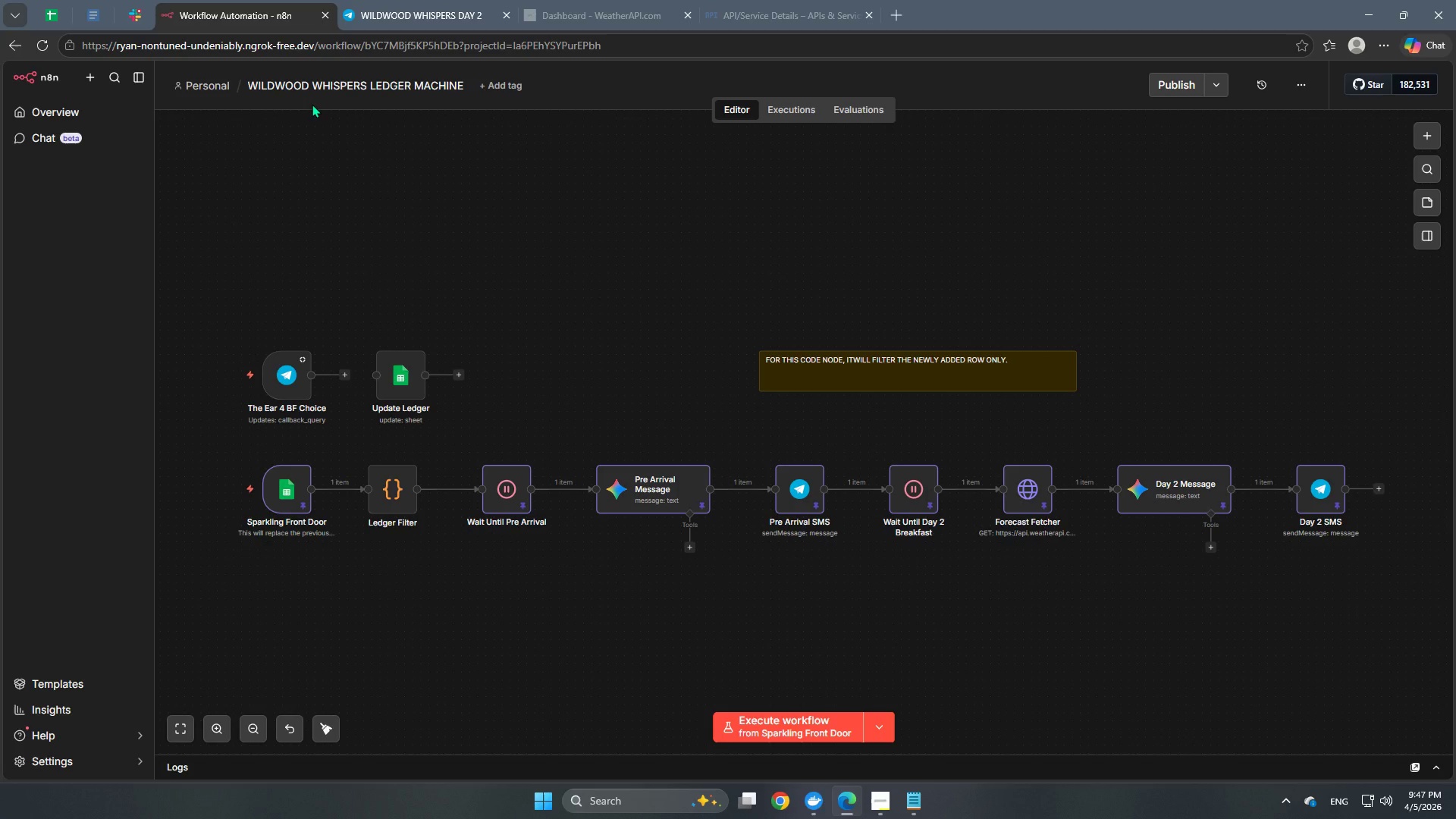 
wait(11.55)
 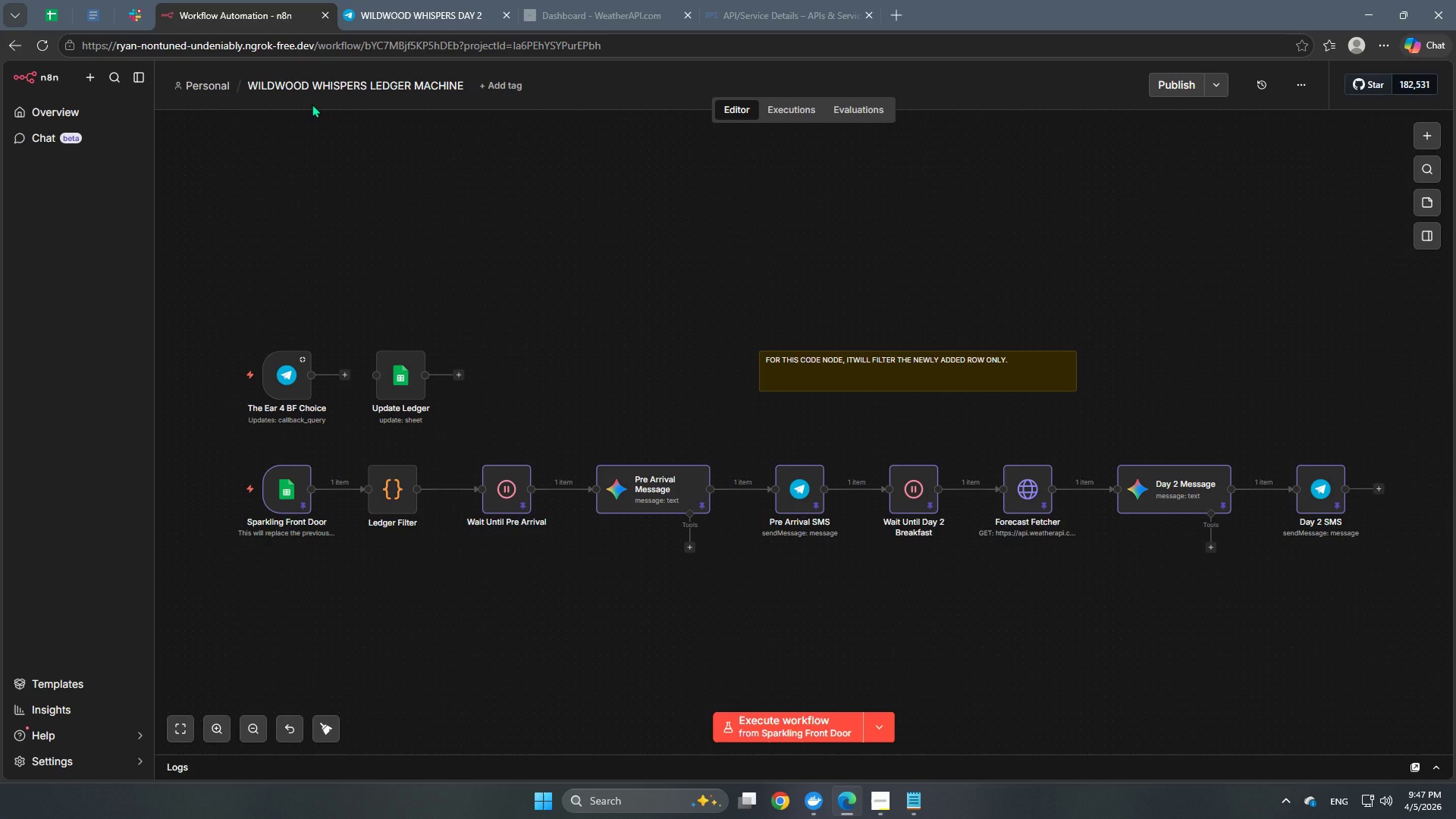 
double_click([1326, 494])
 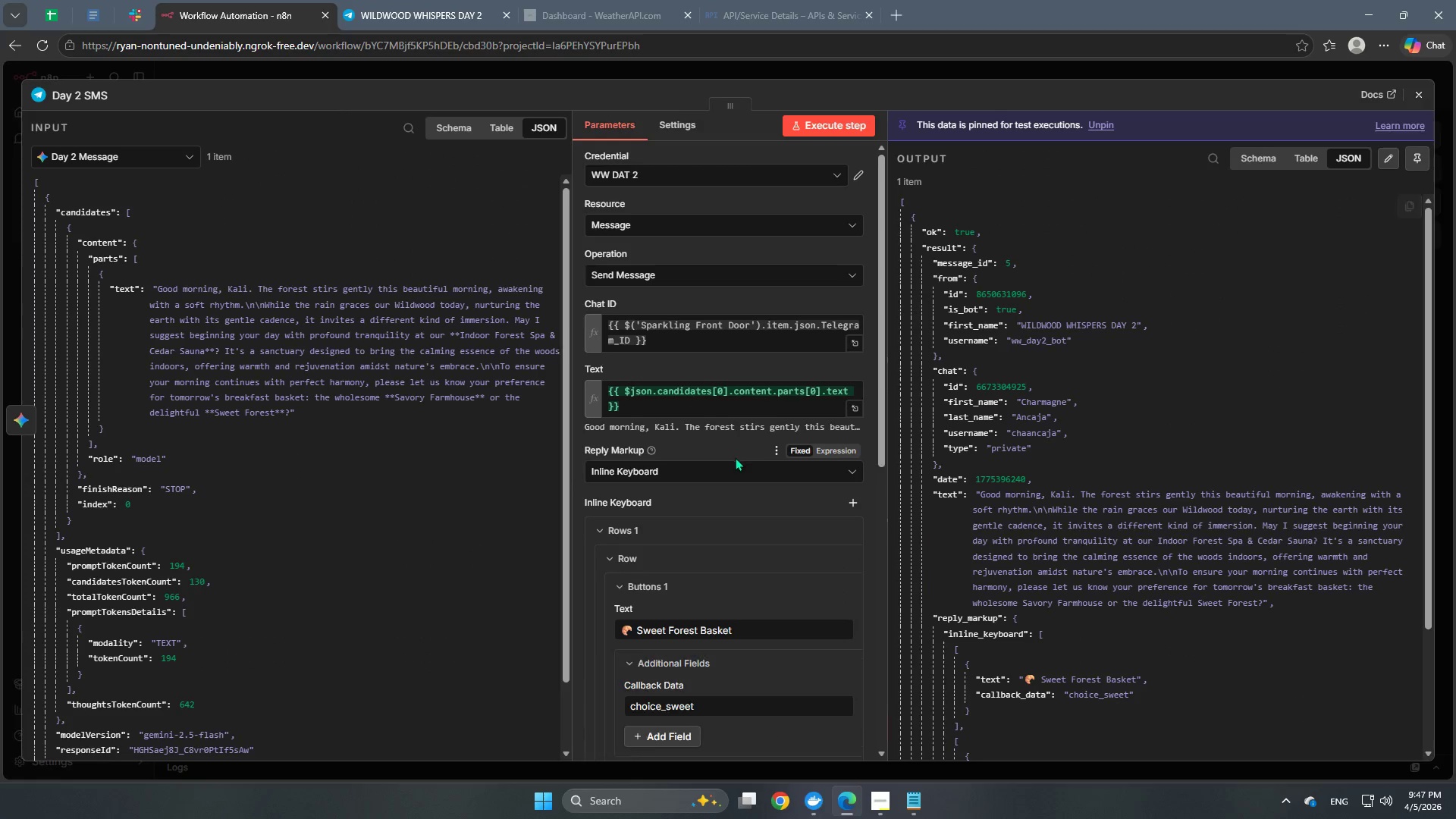 
scroll: coordinate [789, 690], scroll_direction: down, amount: 3.0
 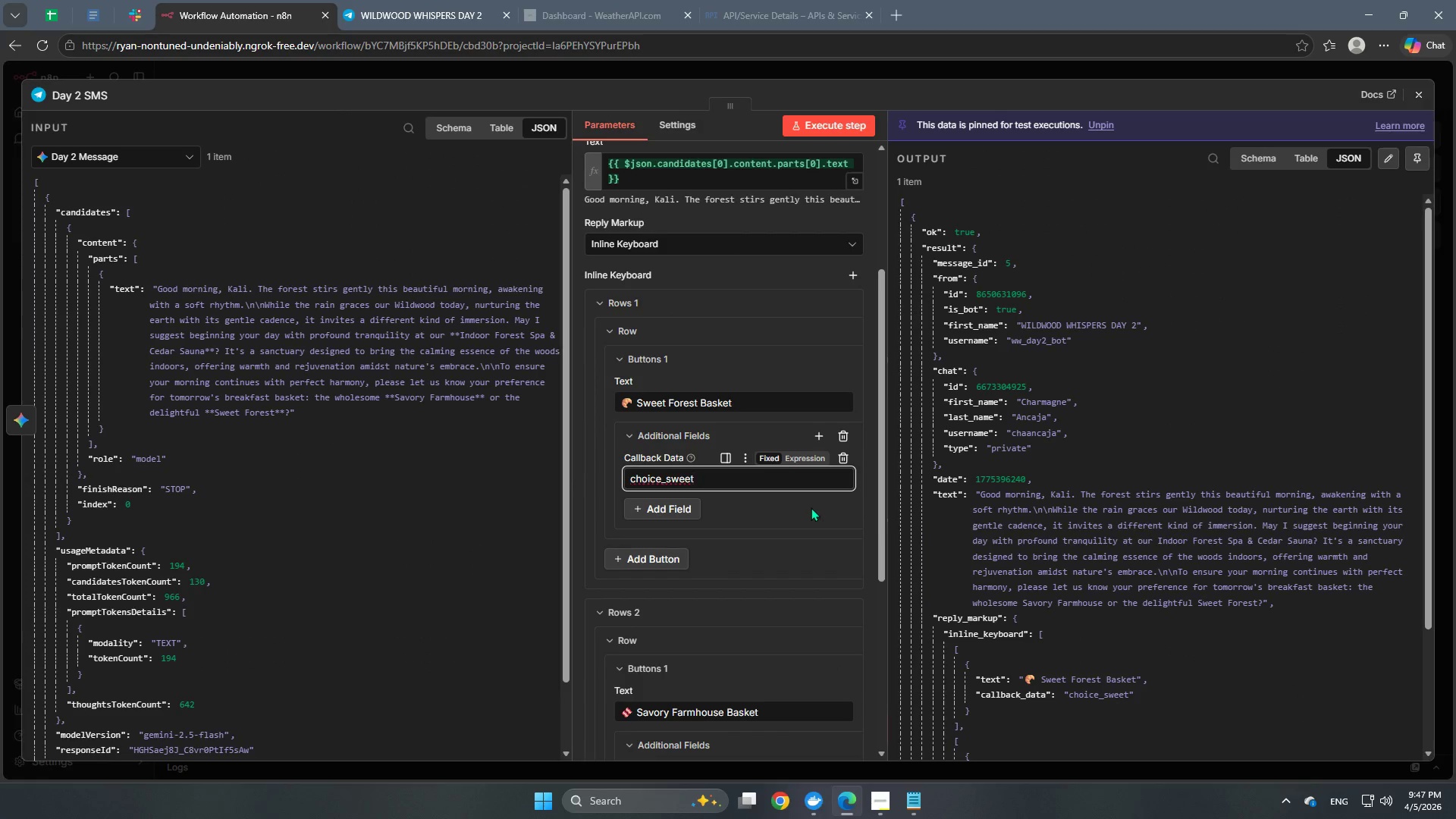 
key(Space)
 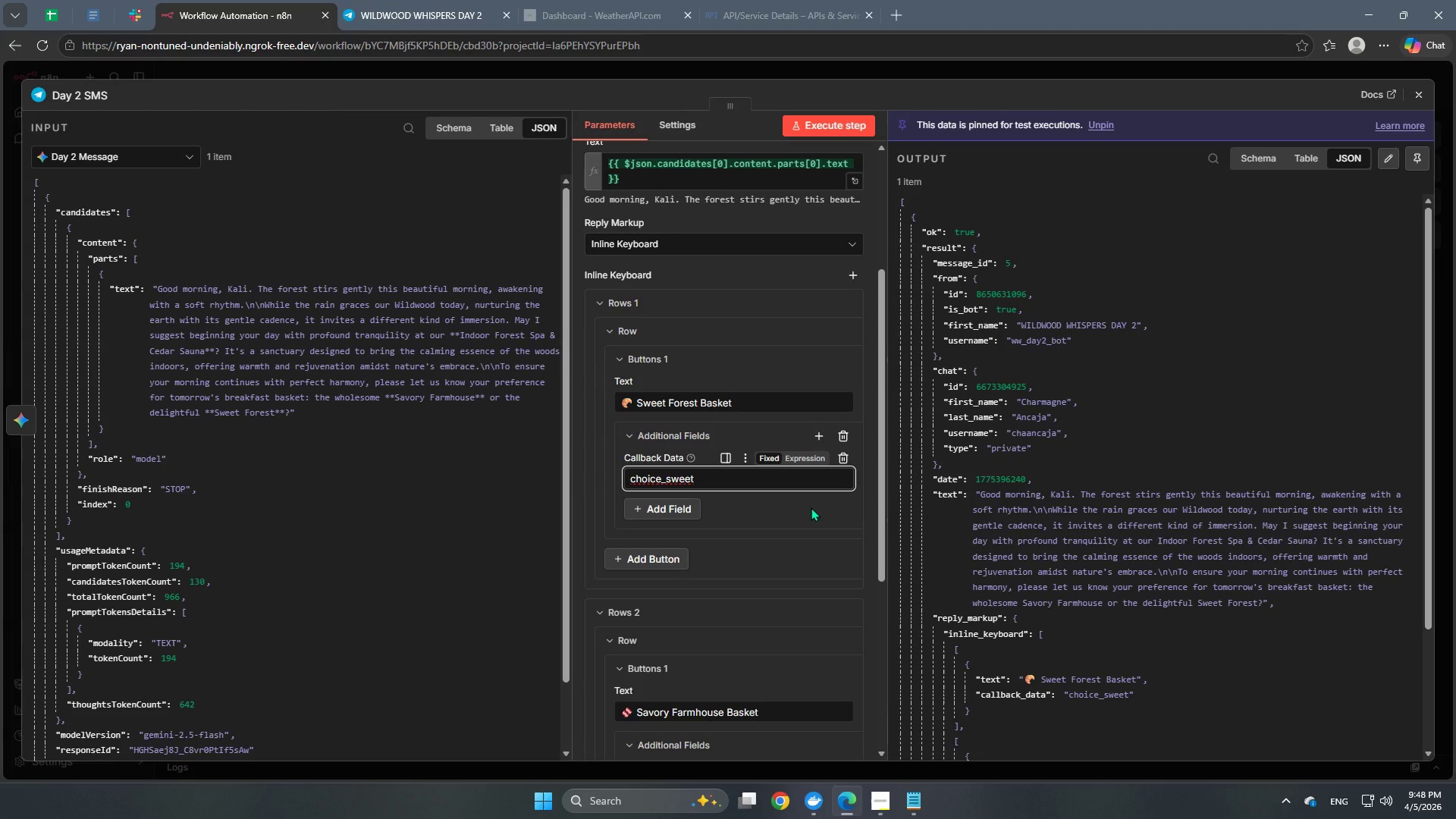 
wait(18.75)
 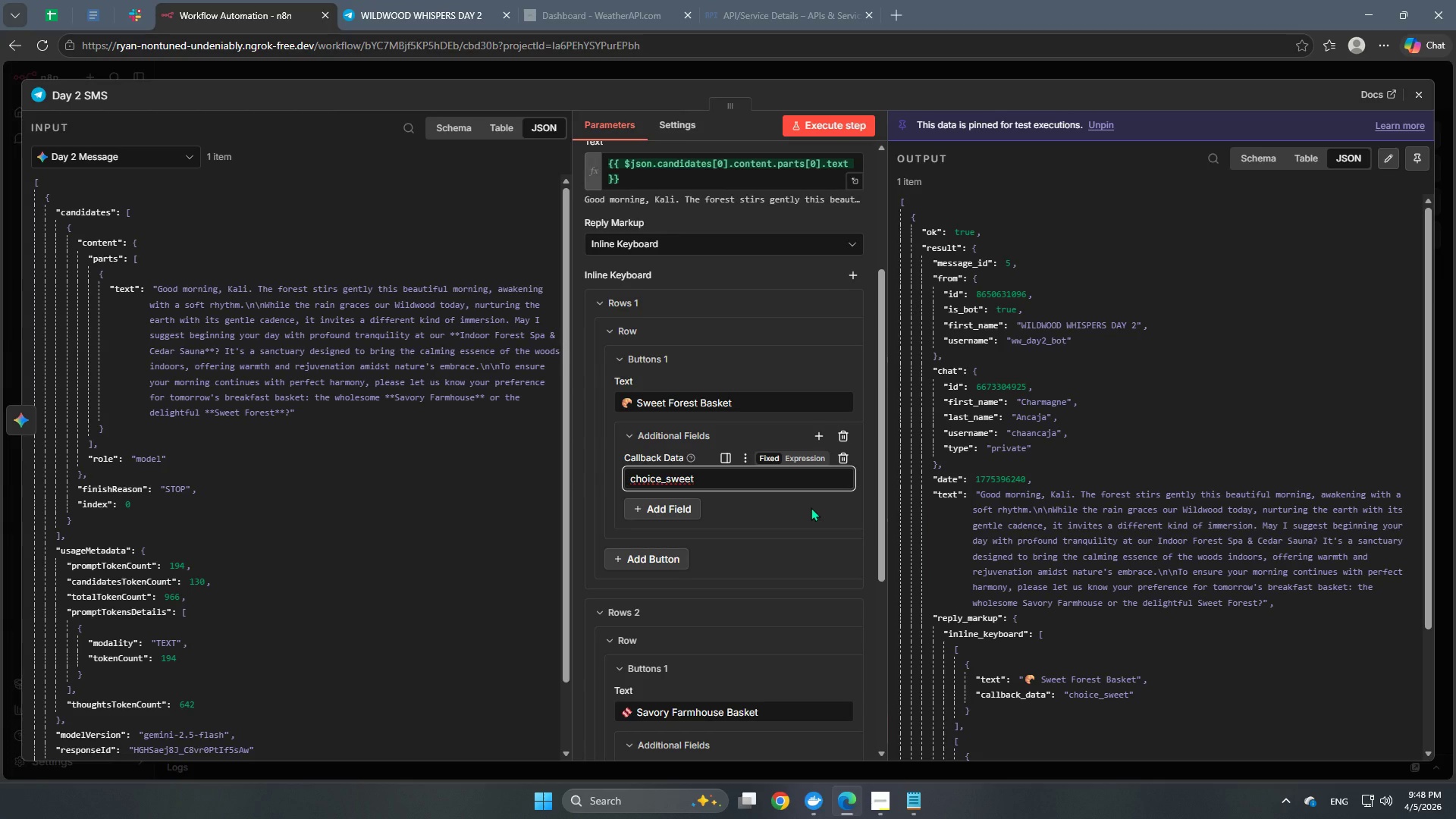 
key(Shift+Backslash)
 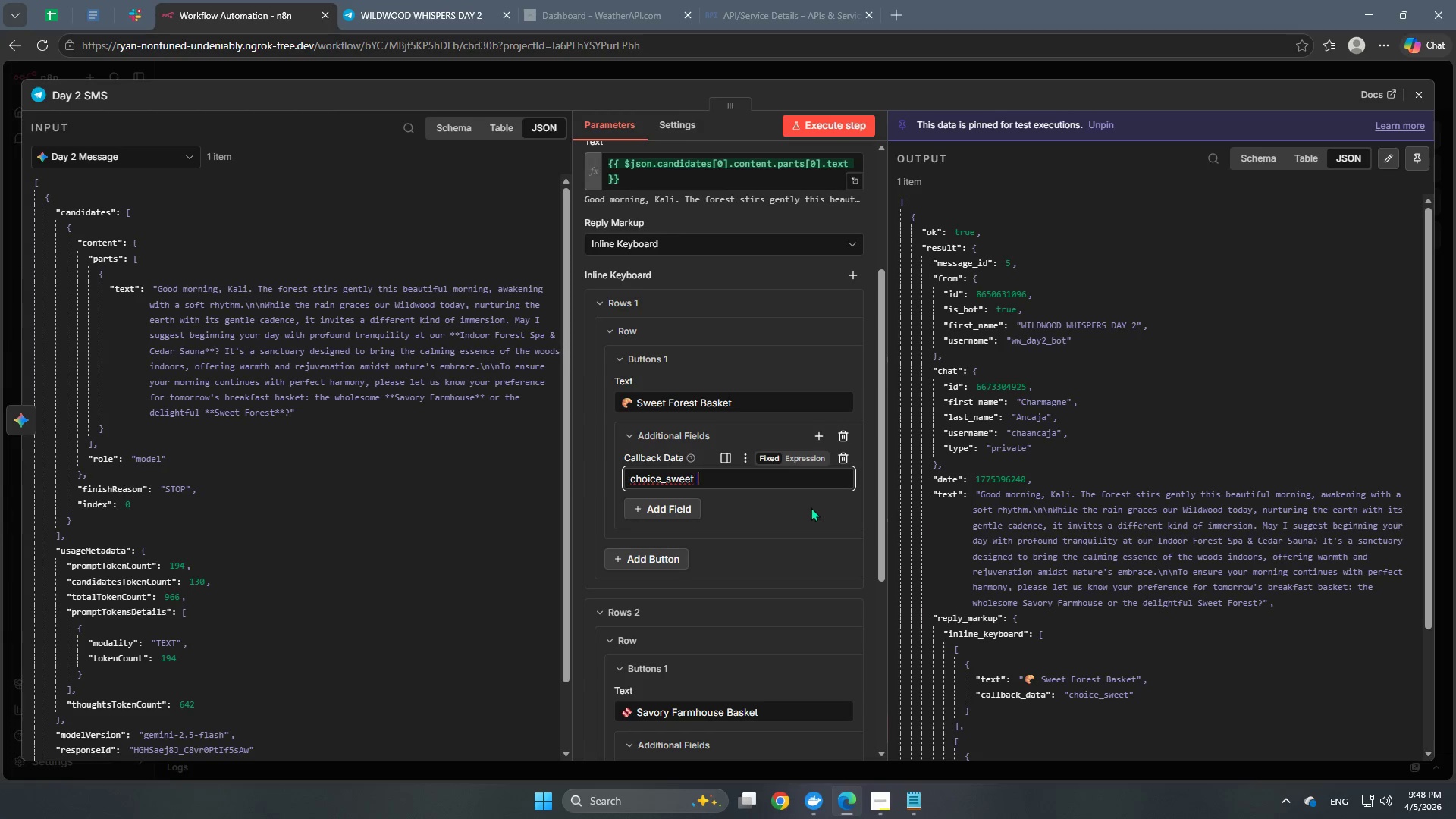 
wait(21.58)
 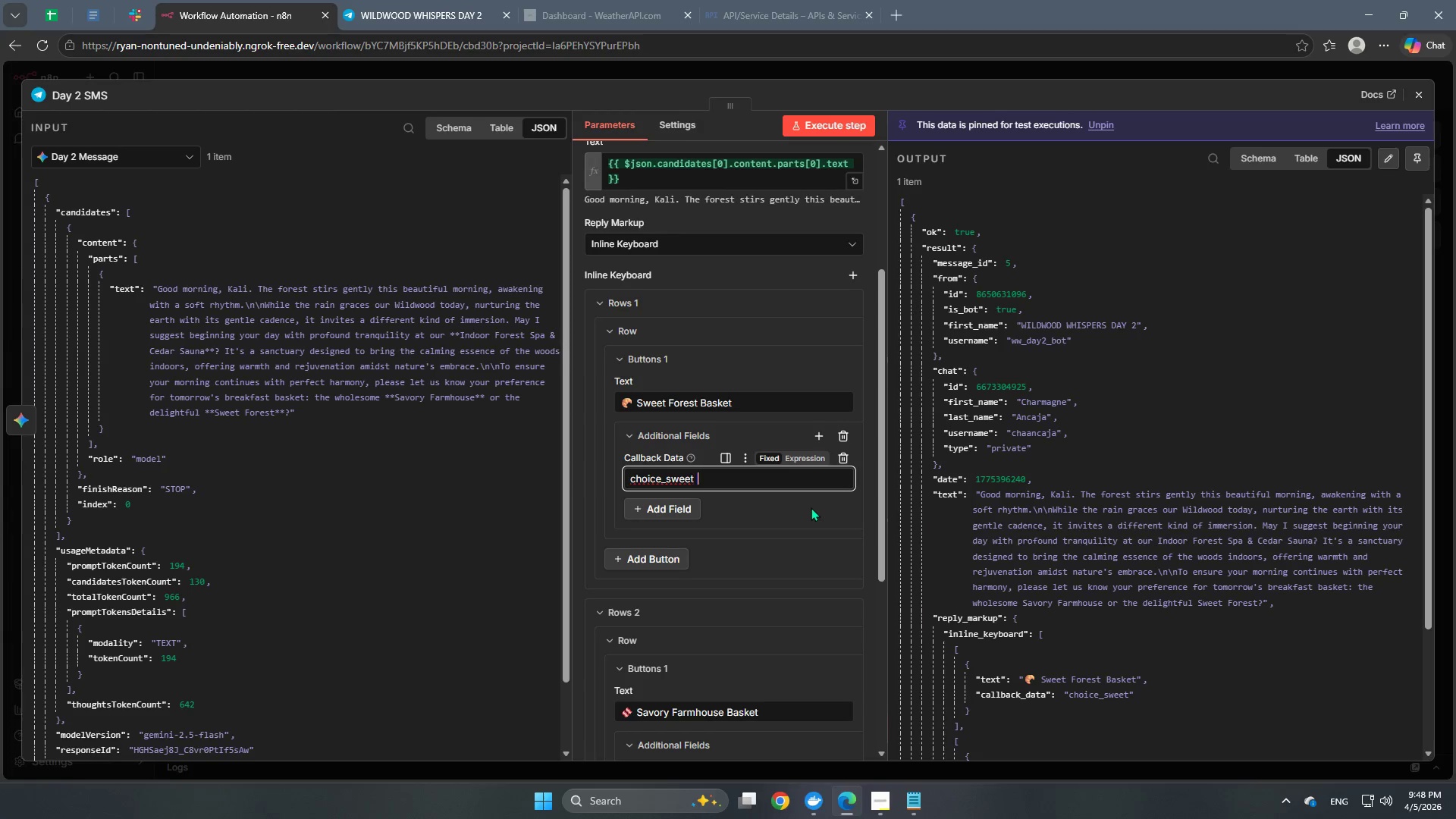 
type( WW-001)
 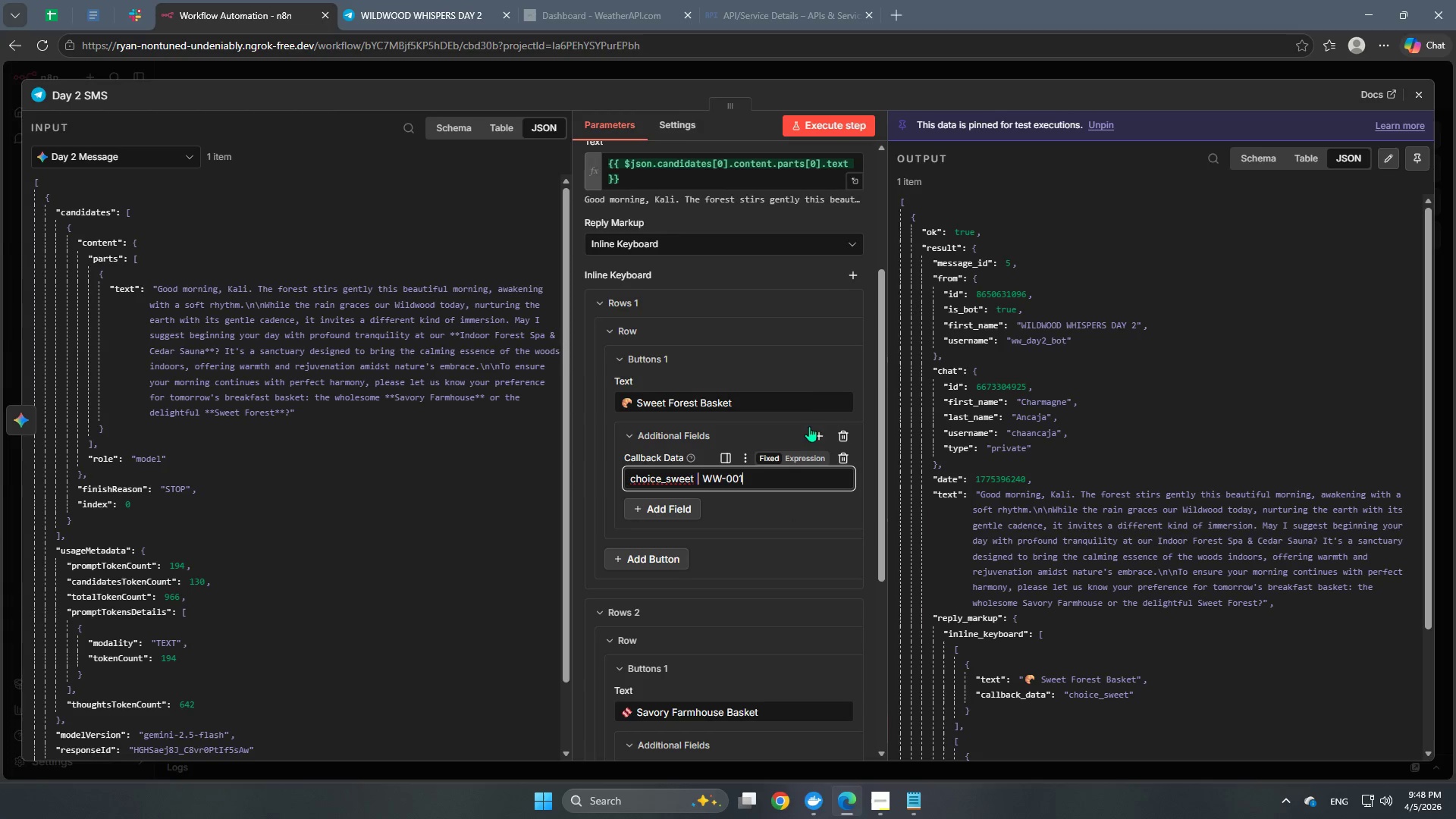 
left_click_drag(start_coordinate=[777, 475], to_coordinate=[697, 480])
 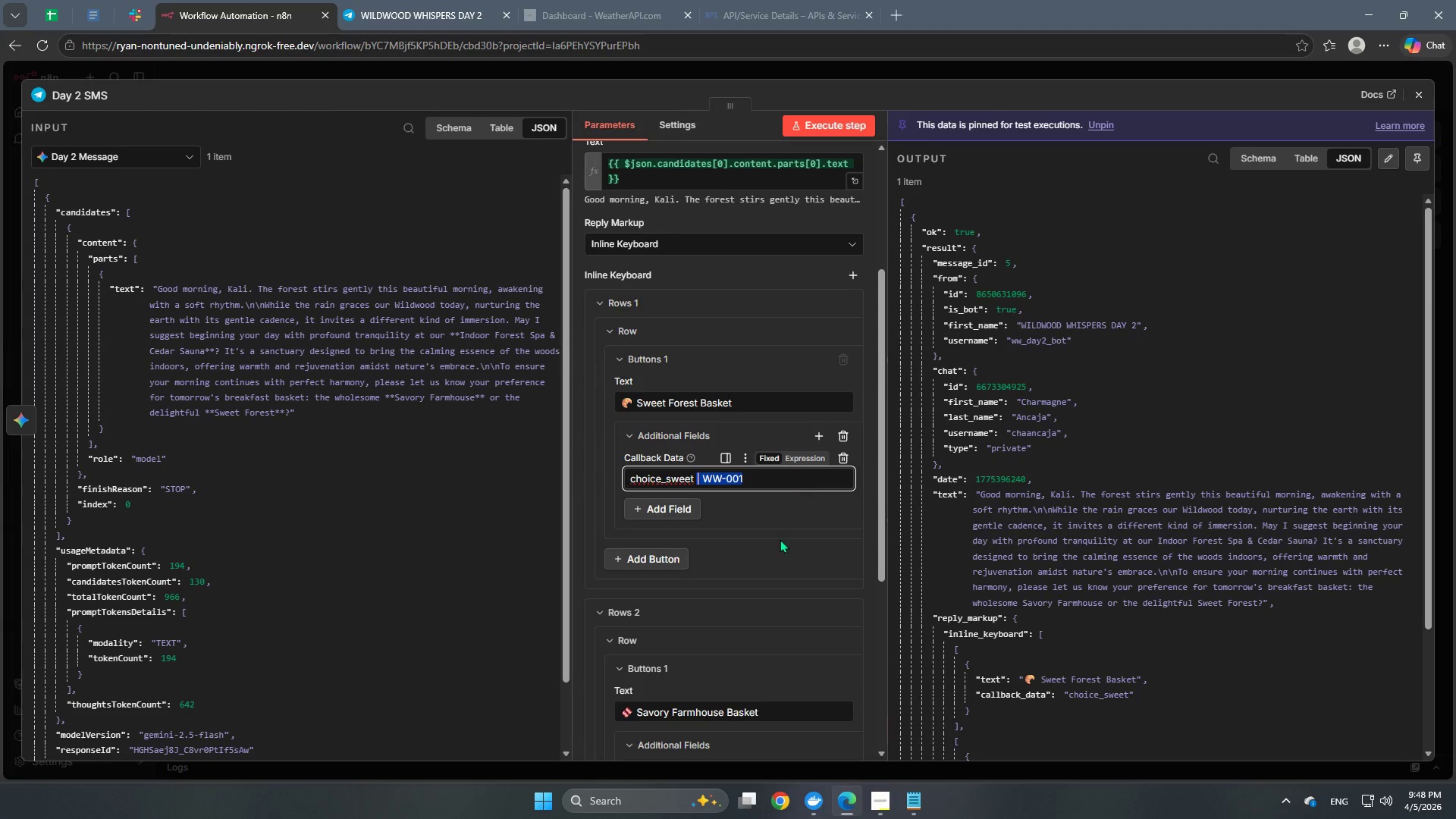 
key(Control+C)
 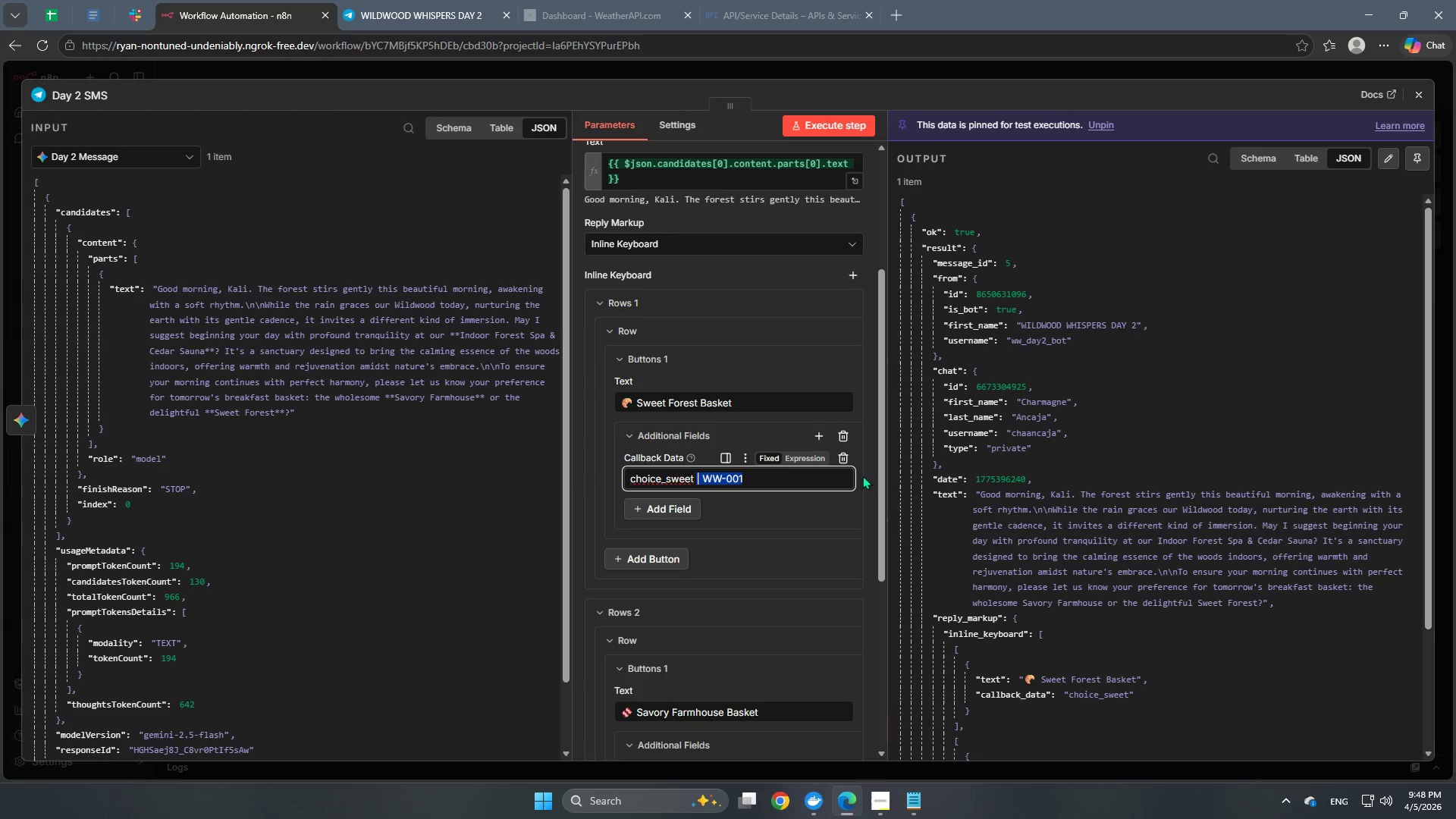 
key(Control+ControlLeft)
 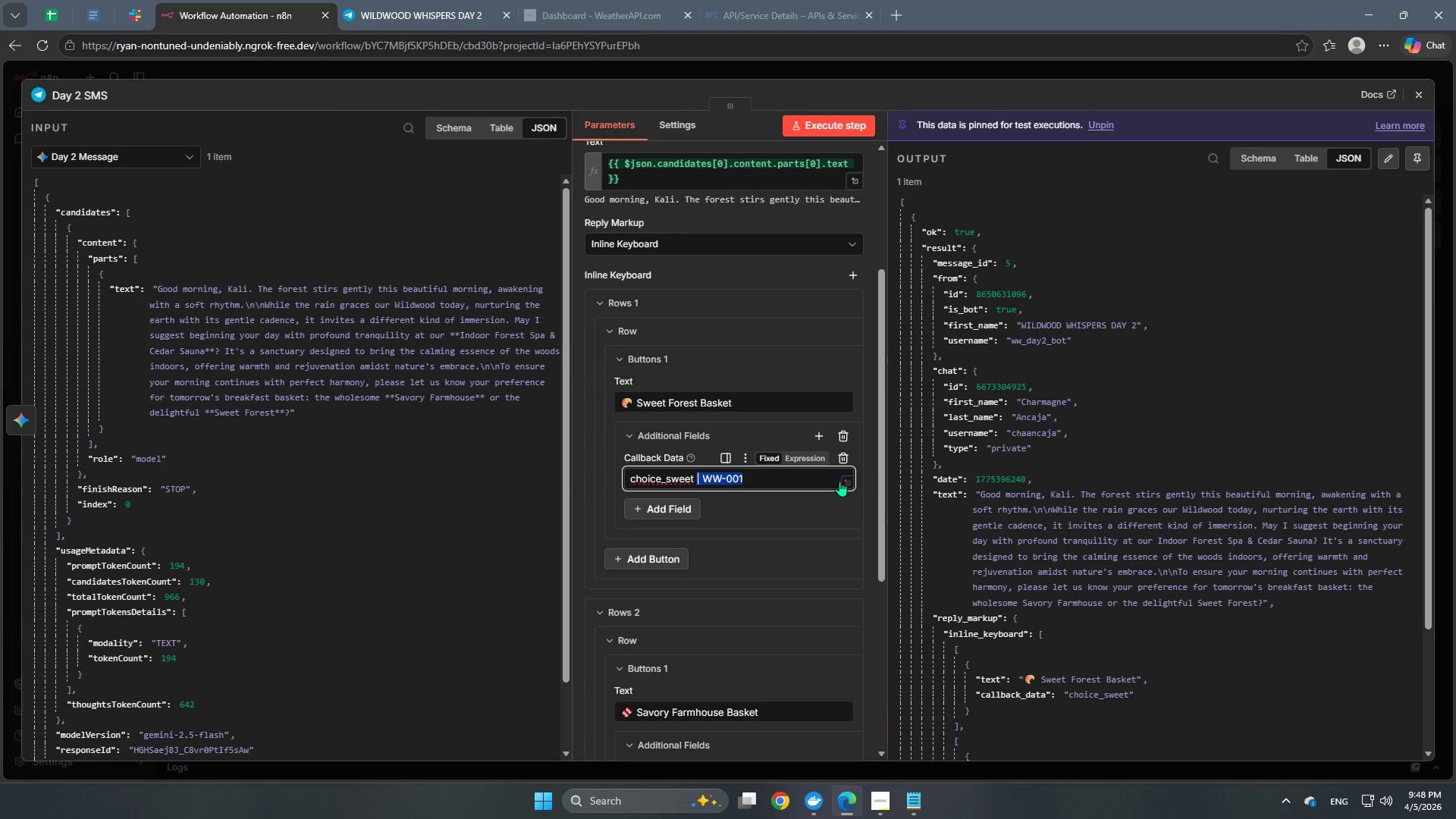 
key(Control+C)
 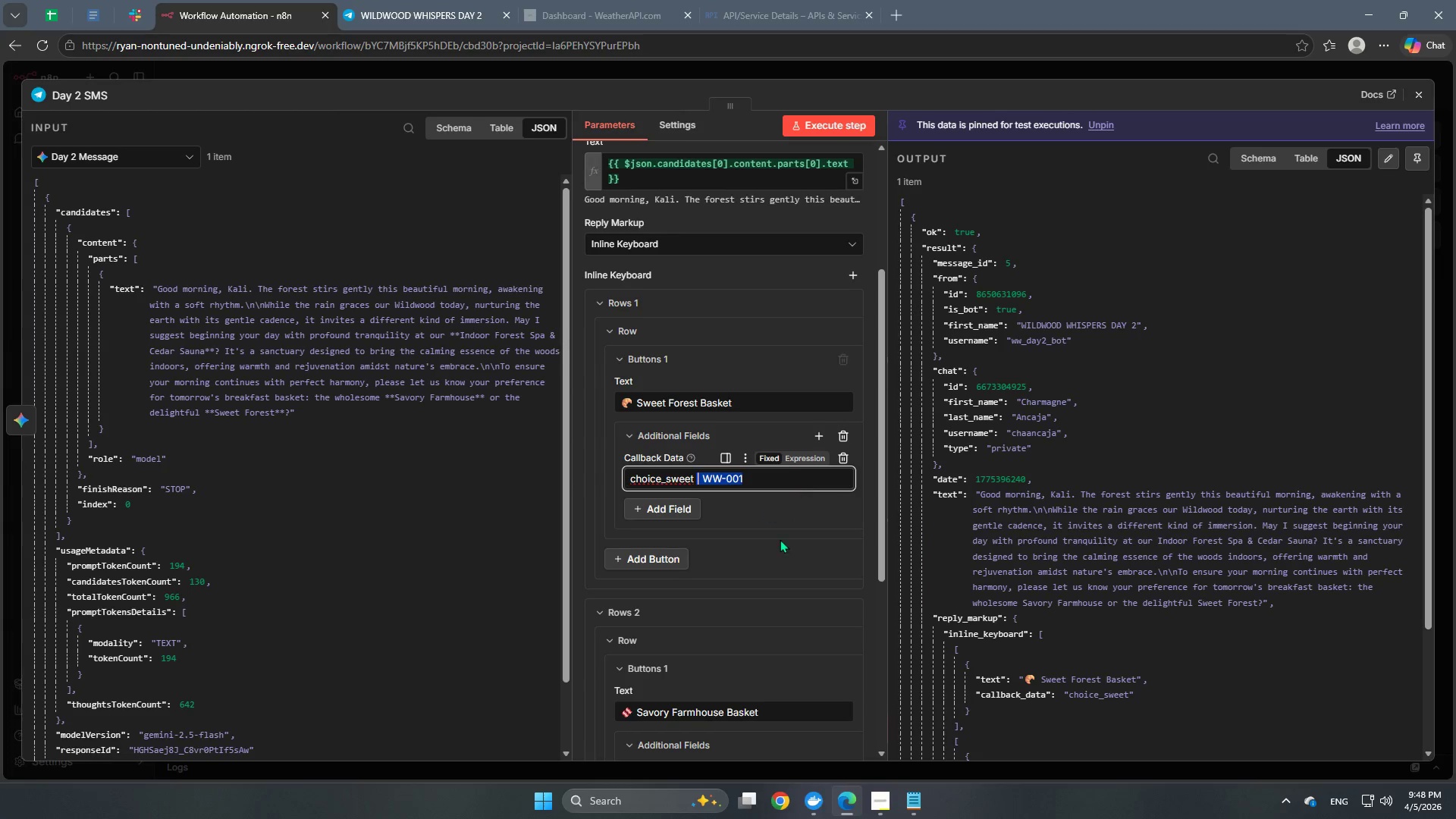 
key(Control+ControlLeft)
 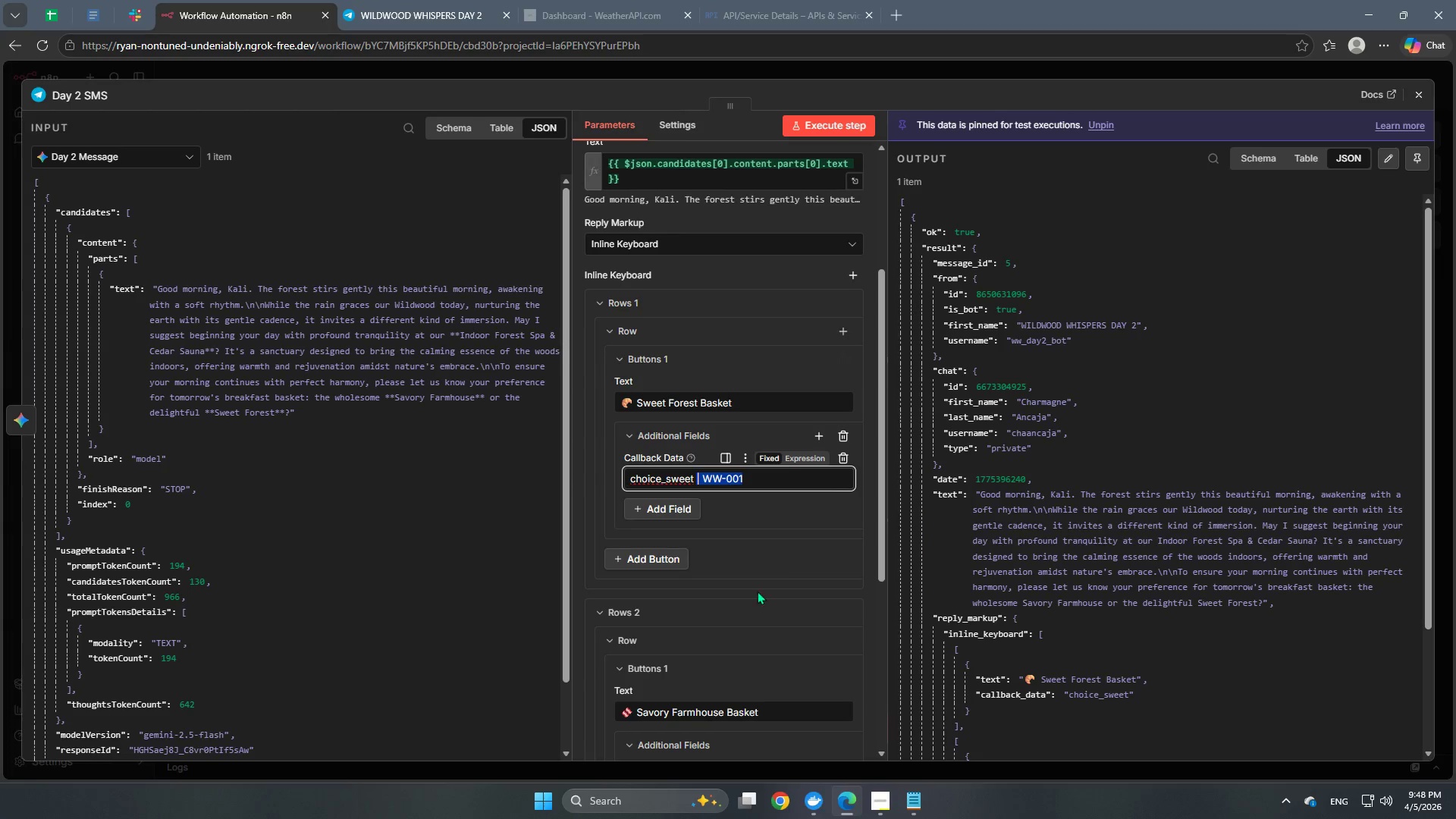 
key(Control+C)
 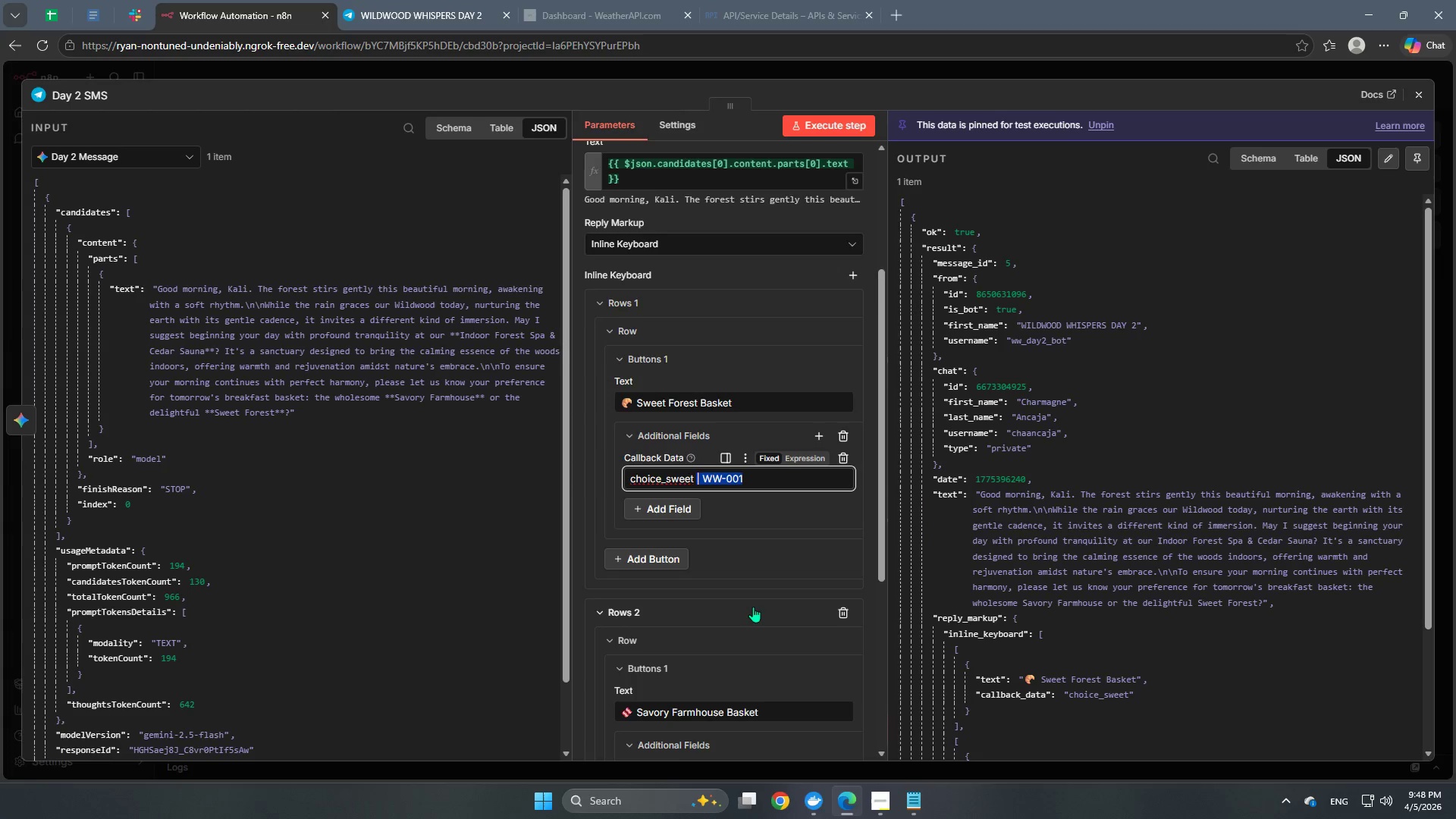 
scroll: coordinate [753, 607], scroll_direction: down, amount: 3.0
 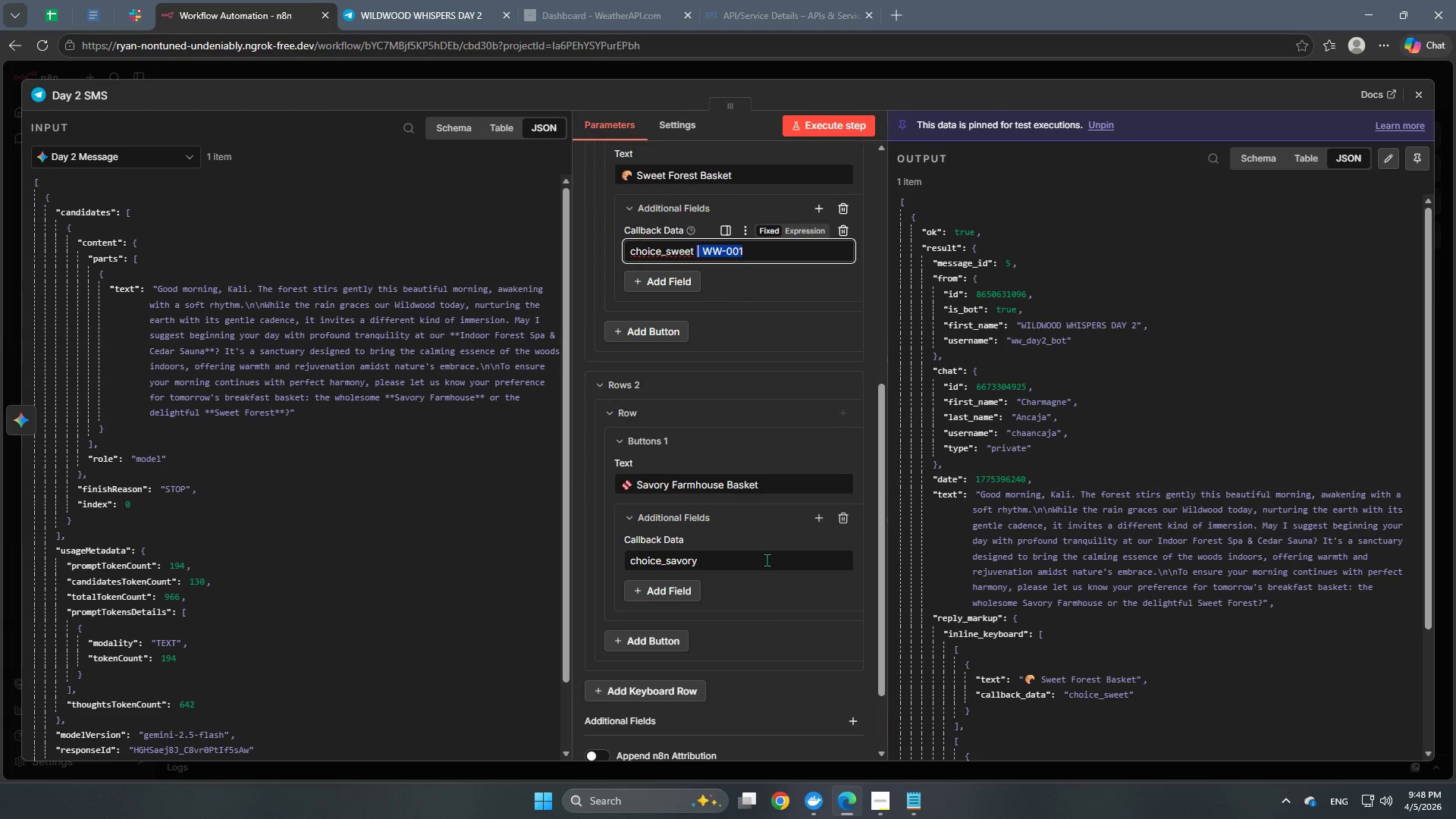 
left_click([764, 552])
 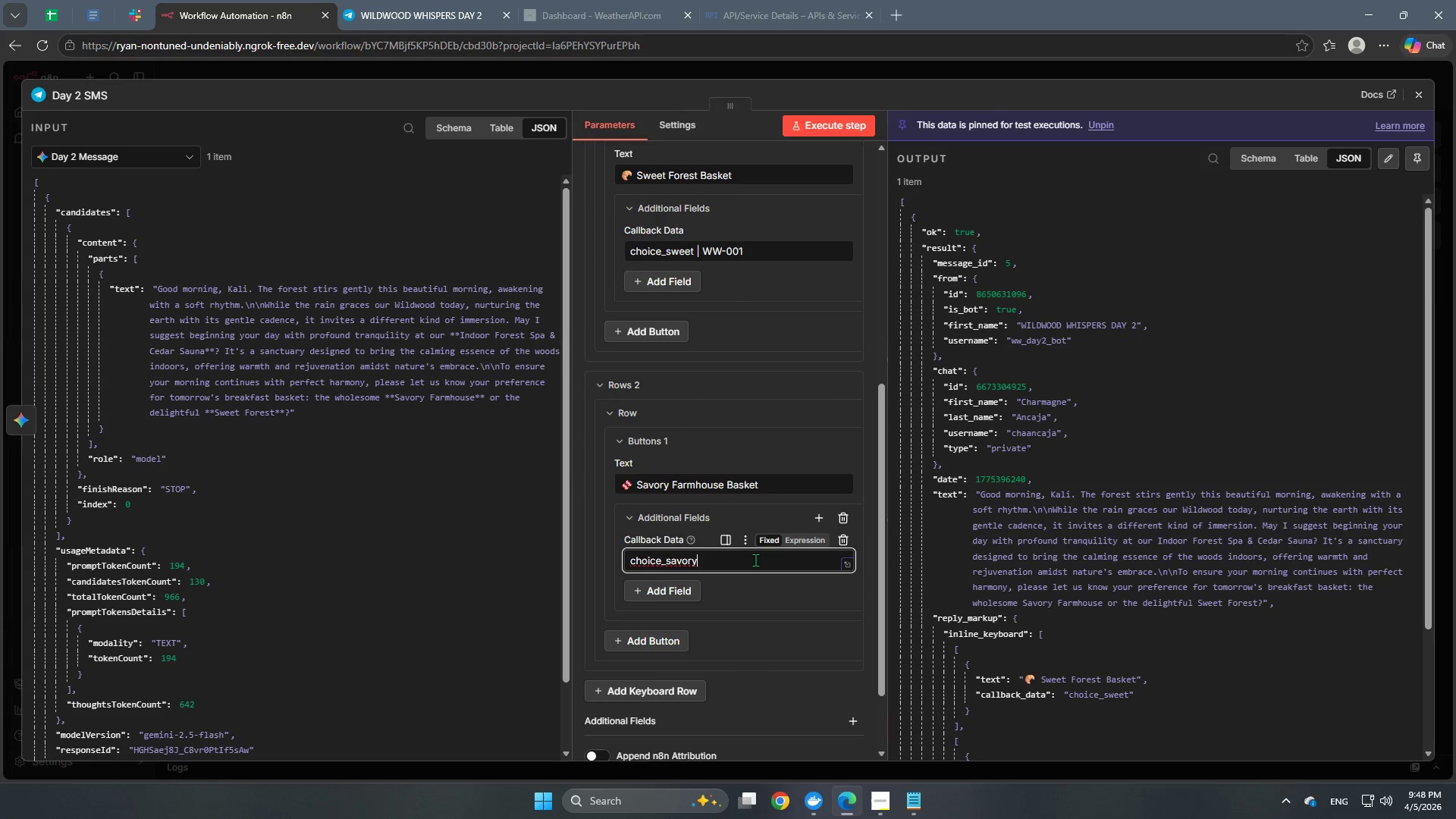 
key(Space)
 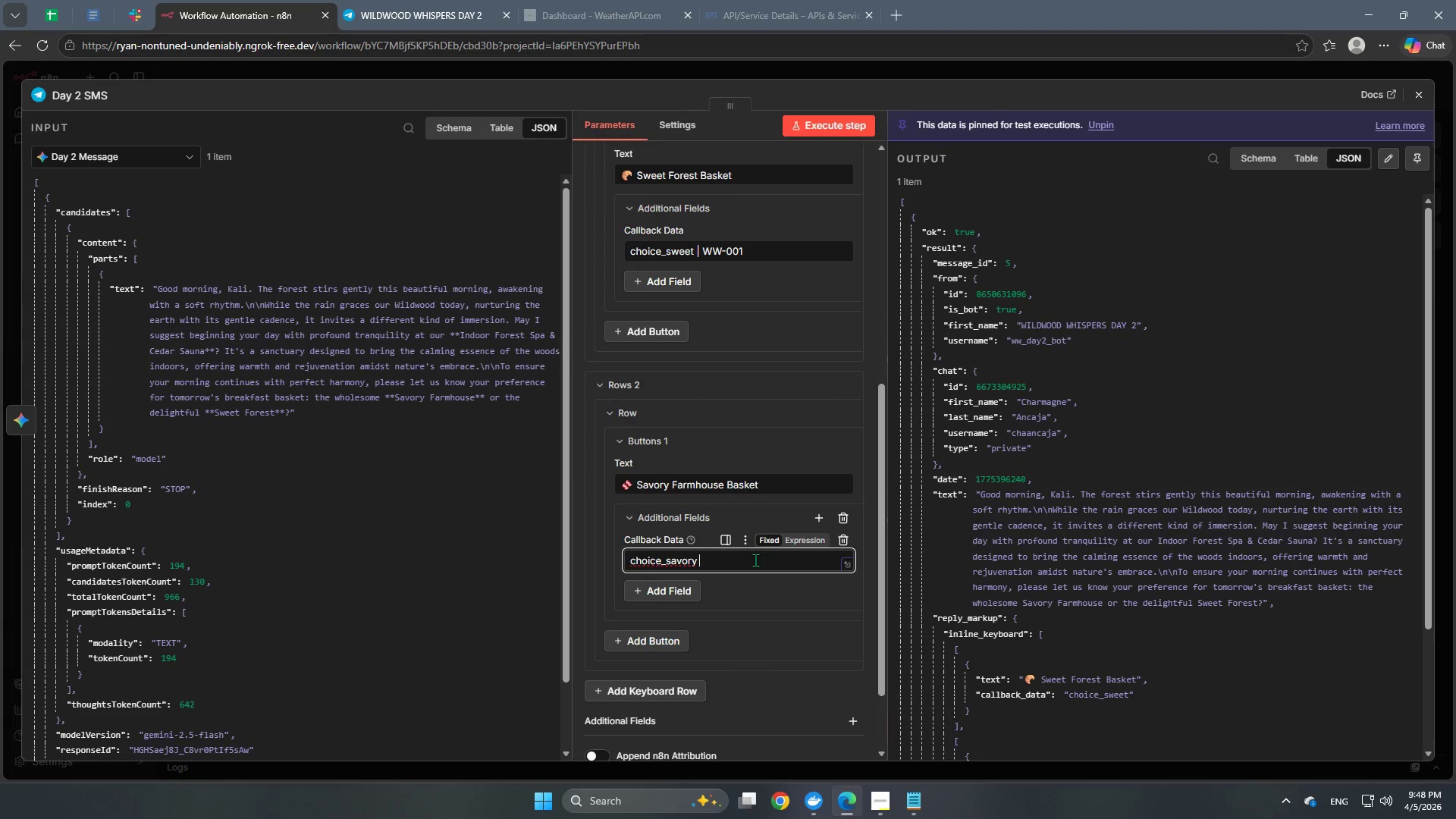 
key(Control+V)
 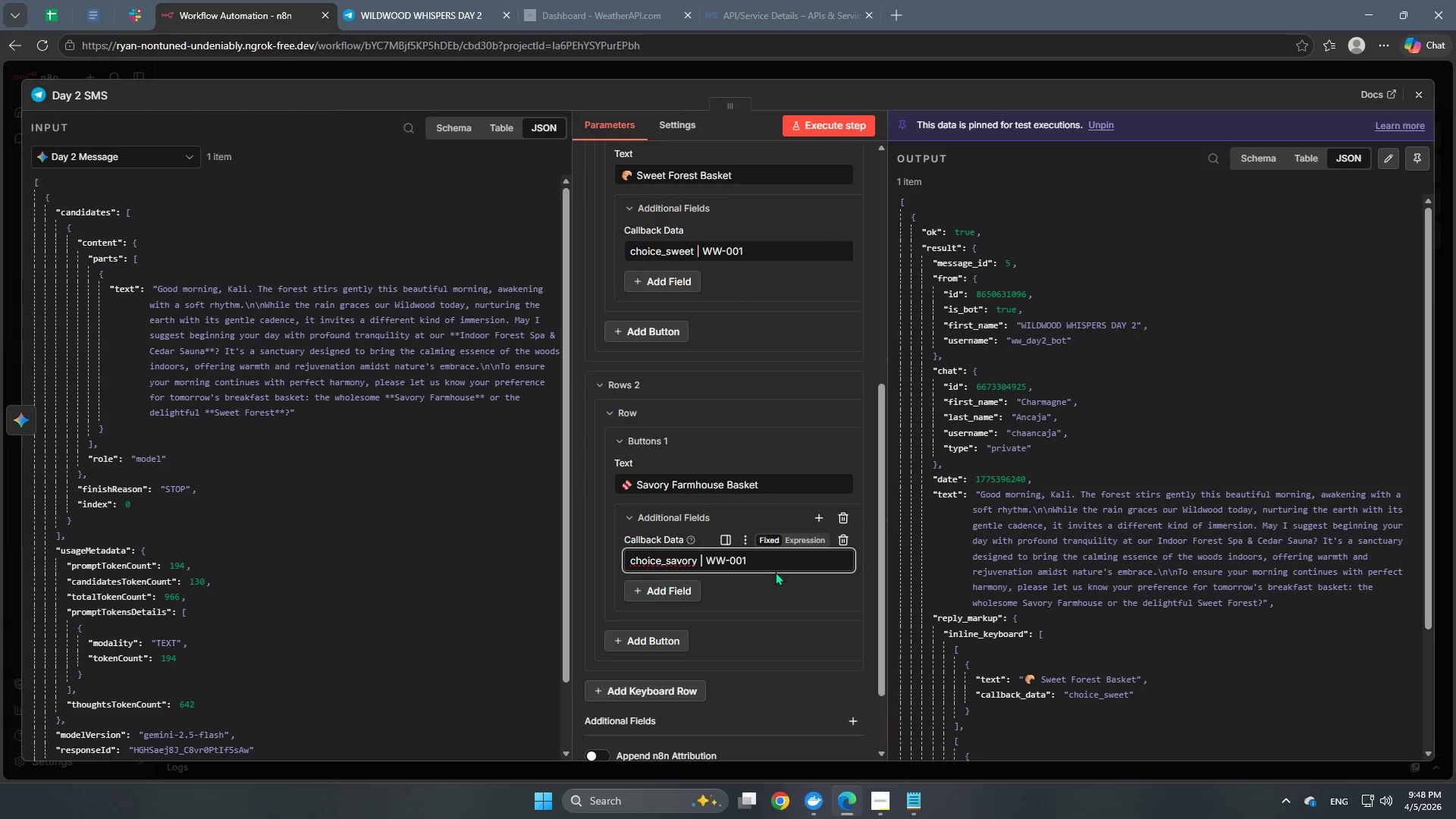 
scroll: coordinate [774, 587], scroll_direction: down, amount: 6.0
 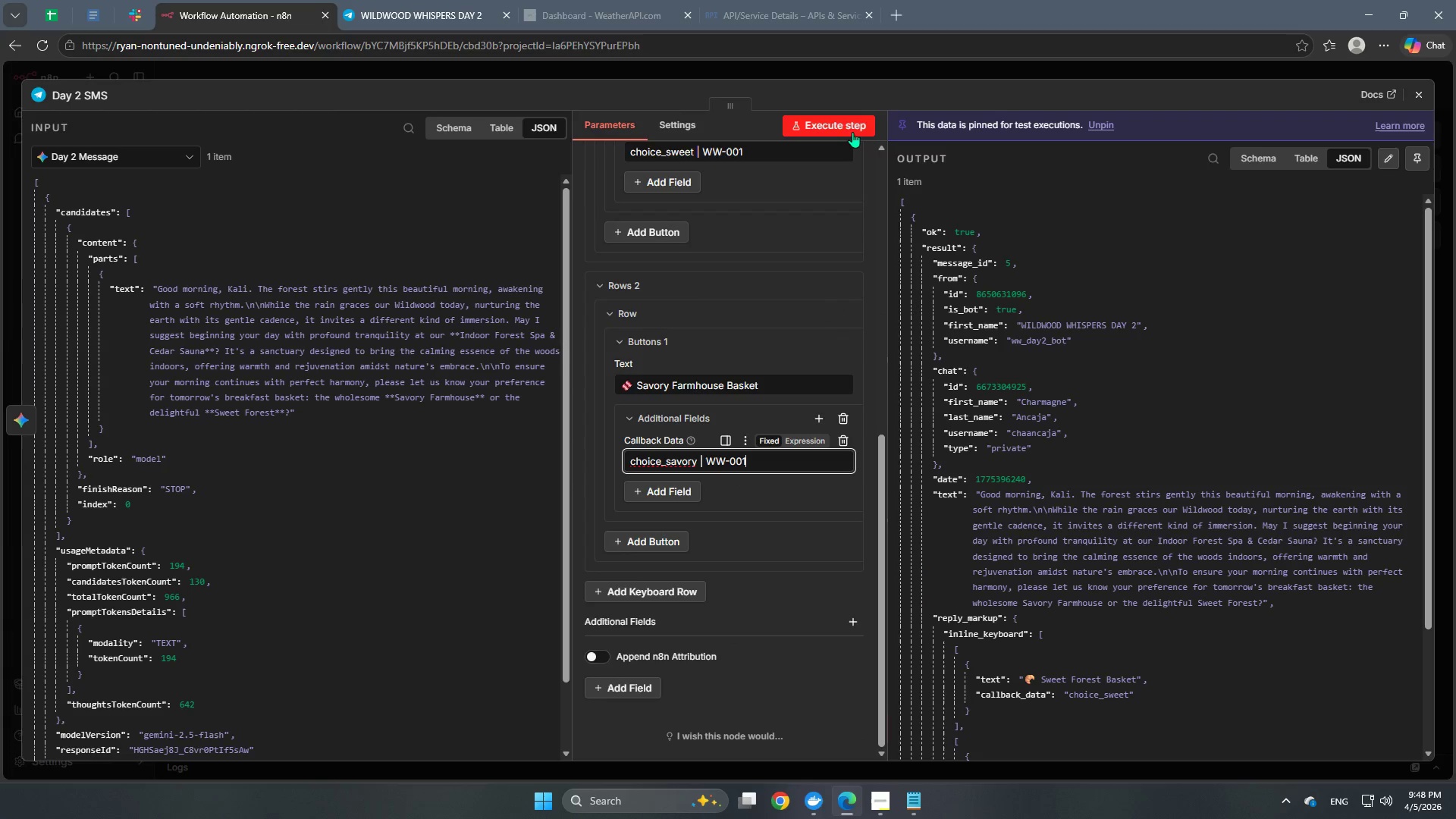 
left_click([849, 127])
 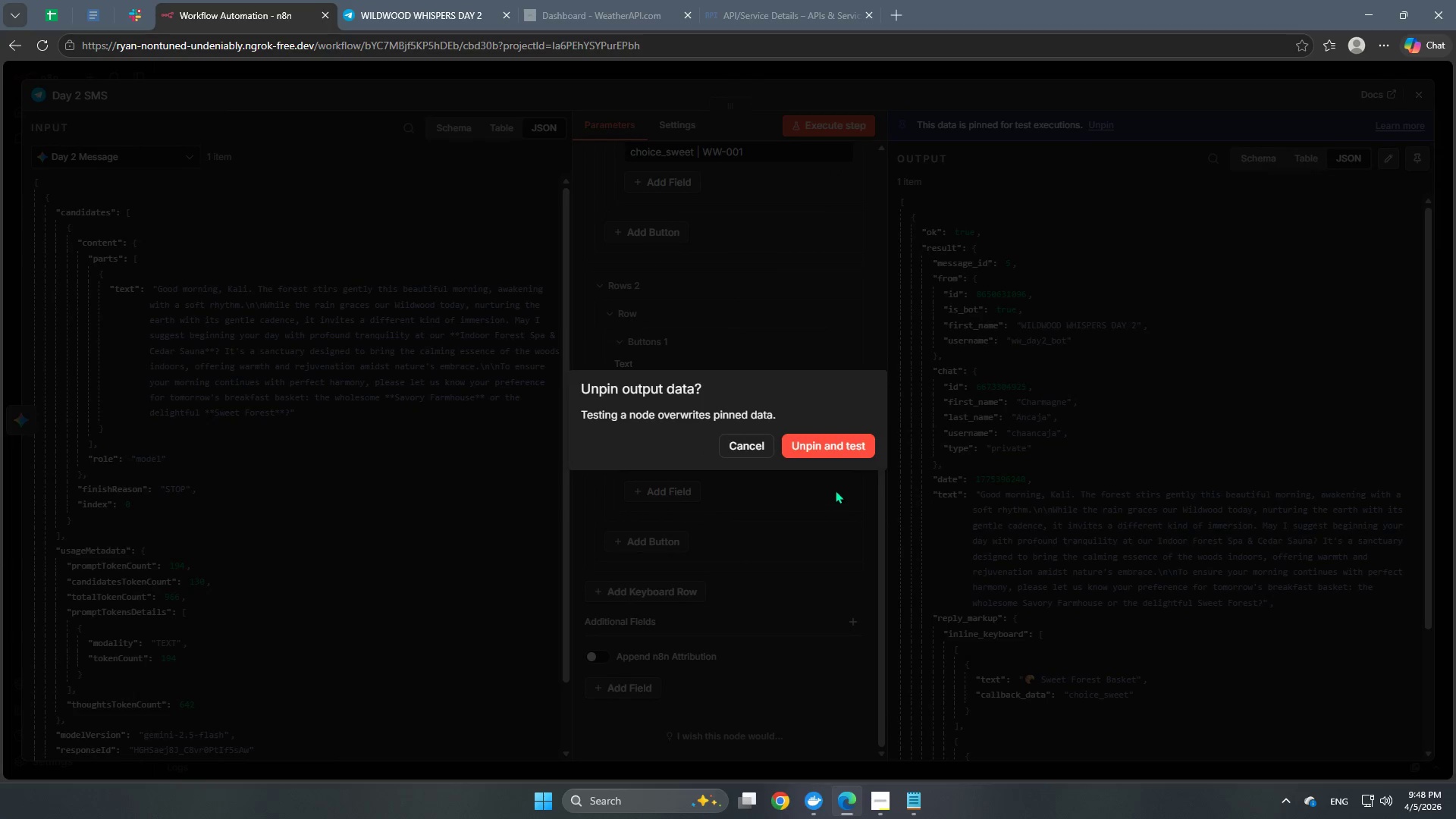 
left_click([849, 453])
 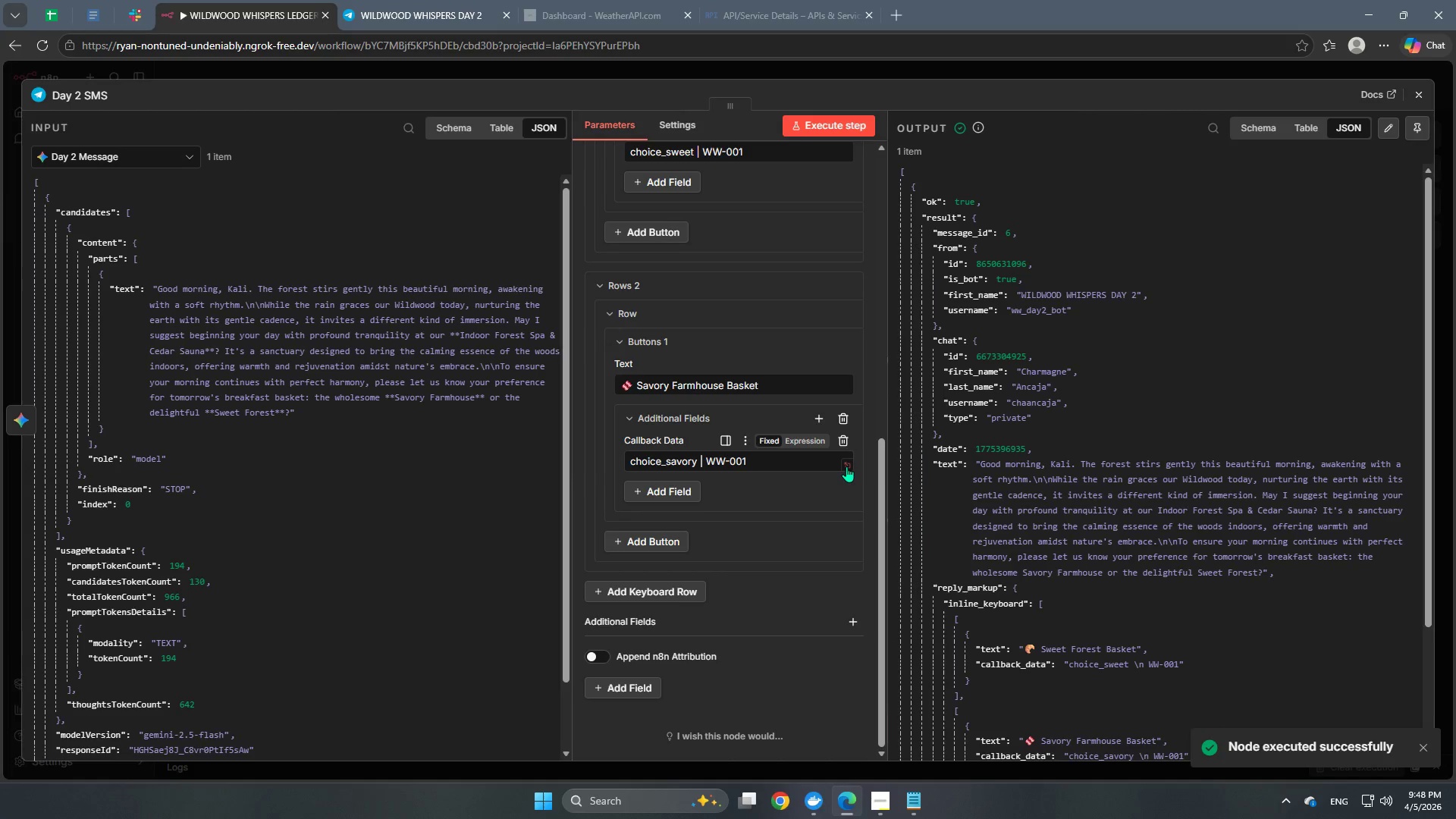 
scroll: coordinate [1076, 557], scroll_direction: down, amount: 8.0
 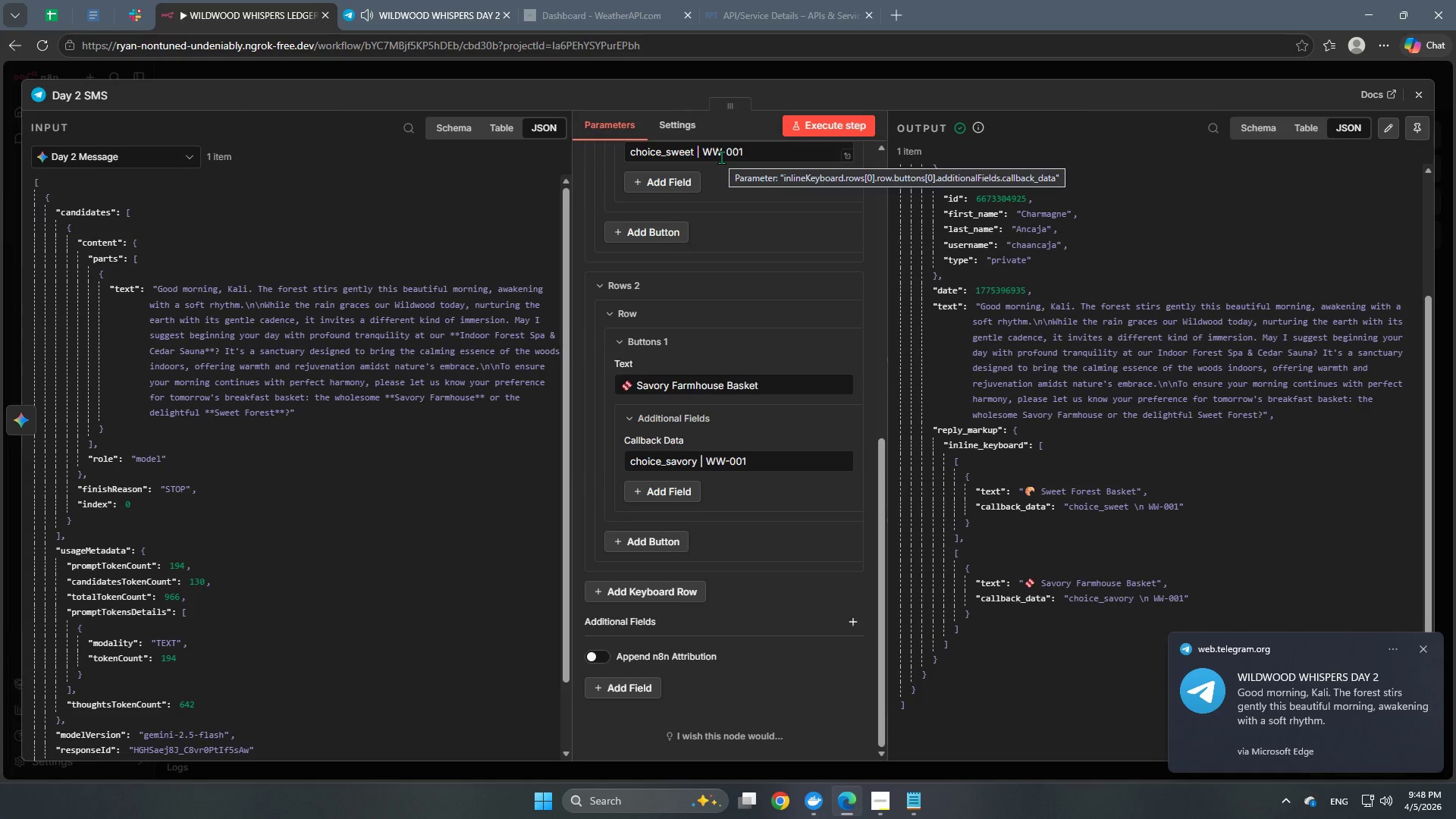 
scroll: coordinate [767, 522], scroll_direction: up, amount: 5.0
 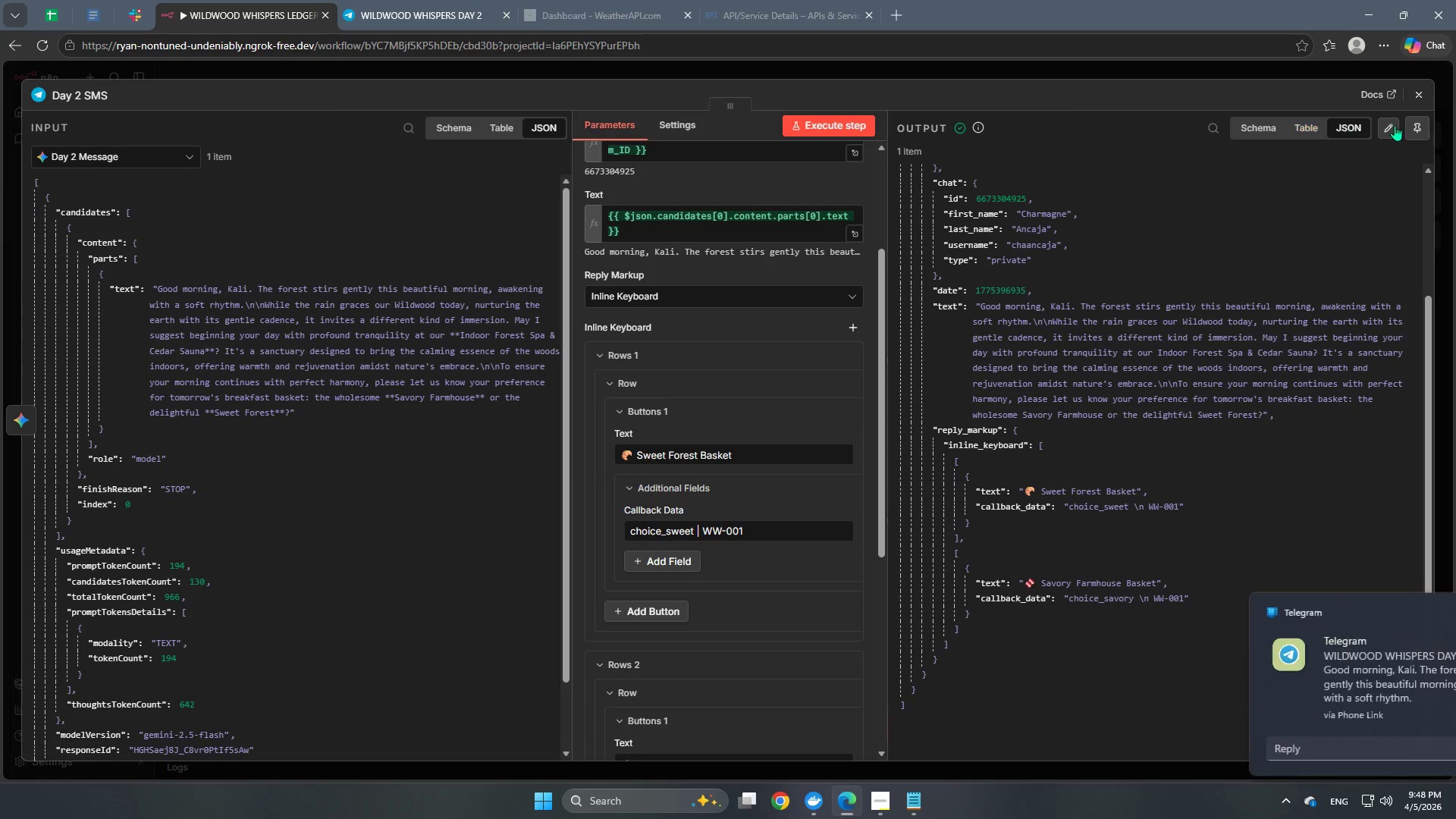 
left_click([1417, 120])
 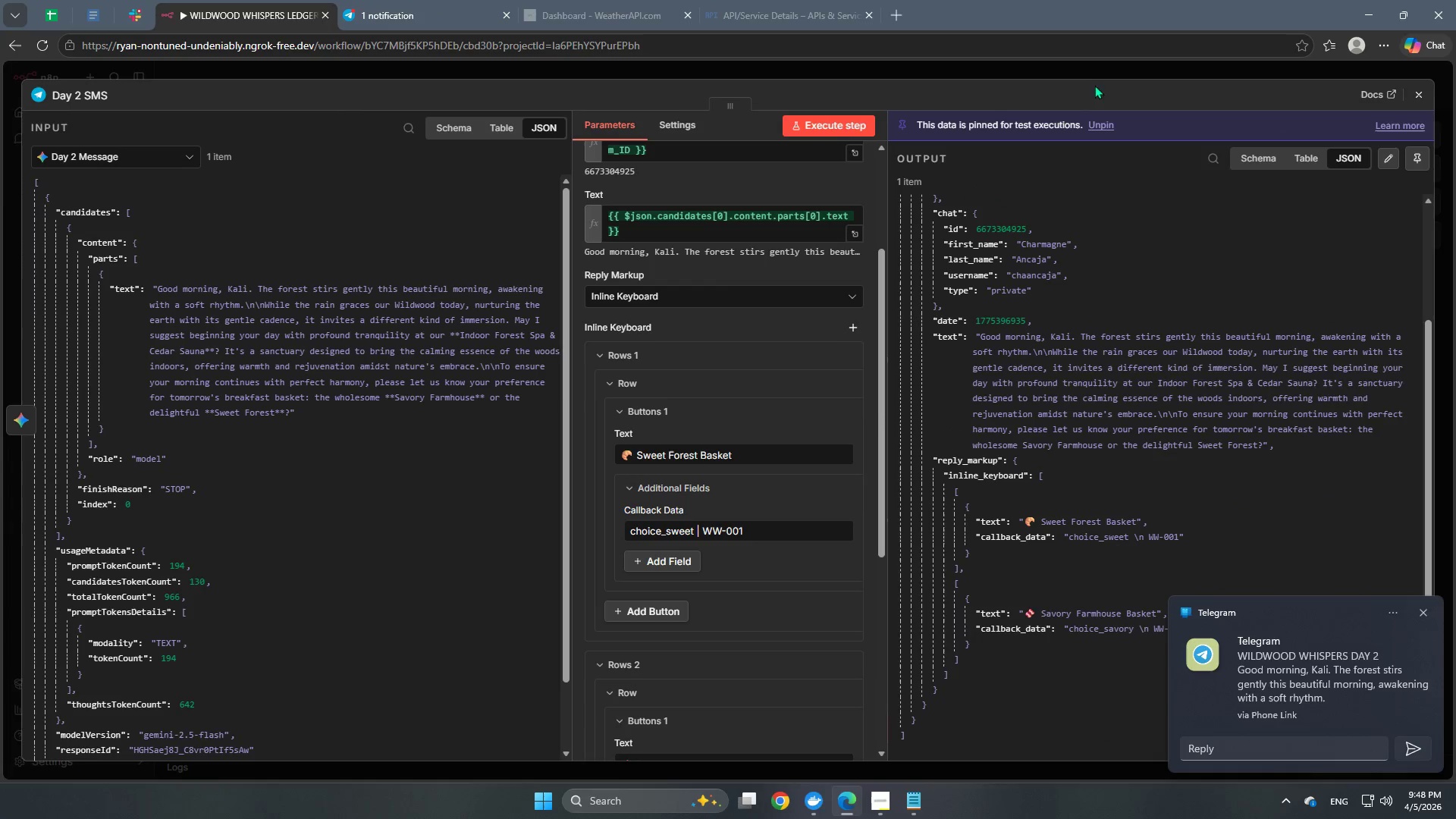 
left_click([1091, 82])
 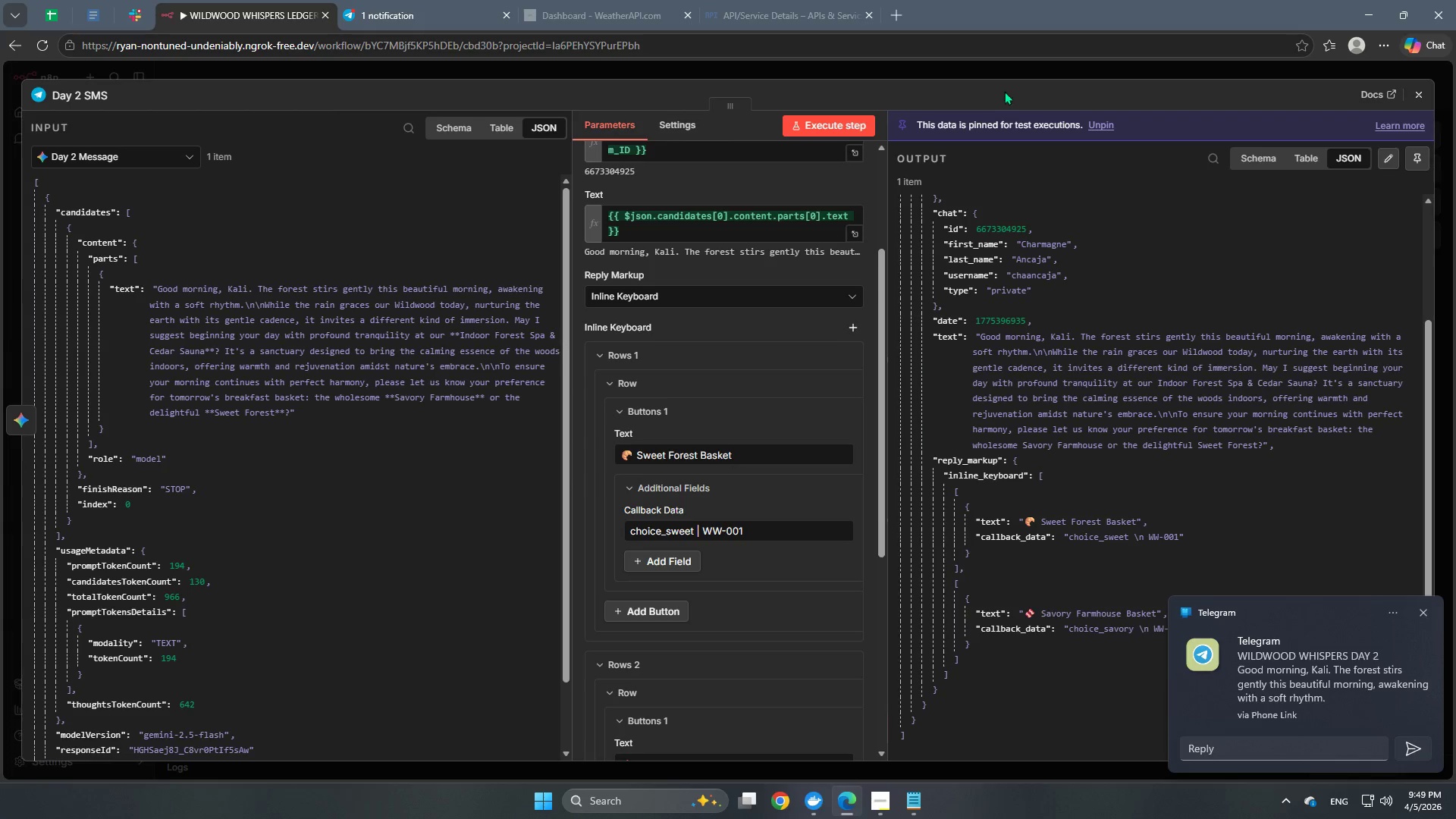 
left_click([999, 79])
 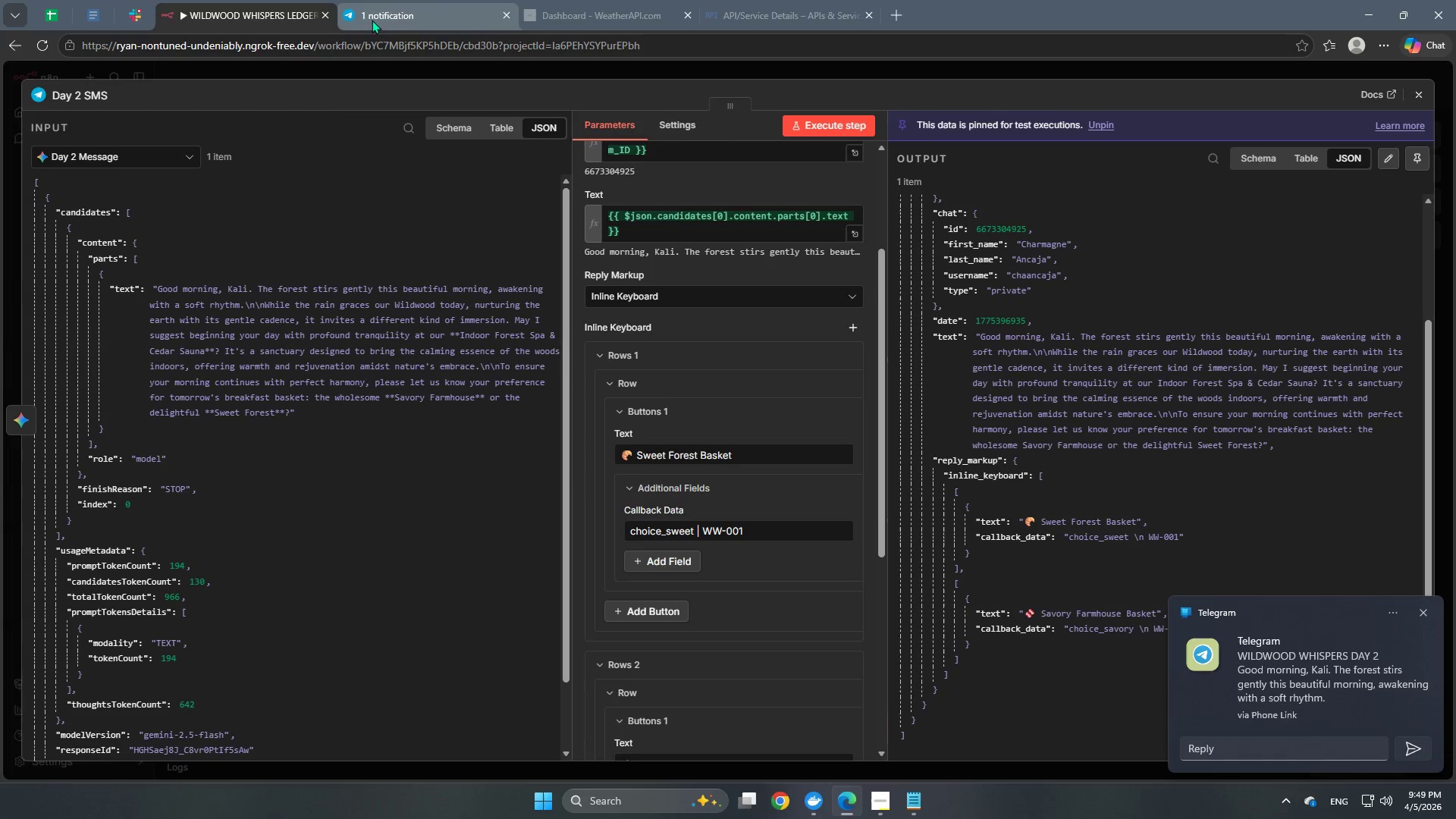 
left_click([366, 18])
 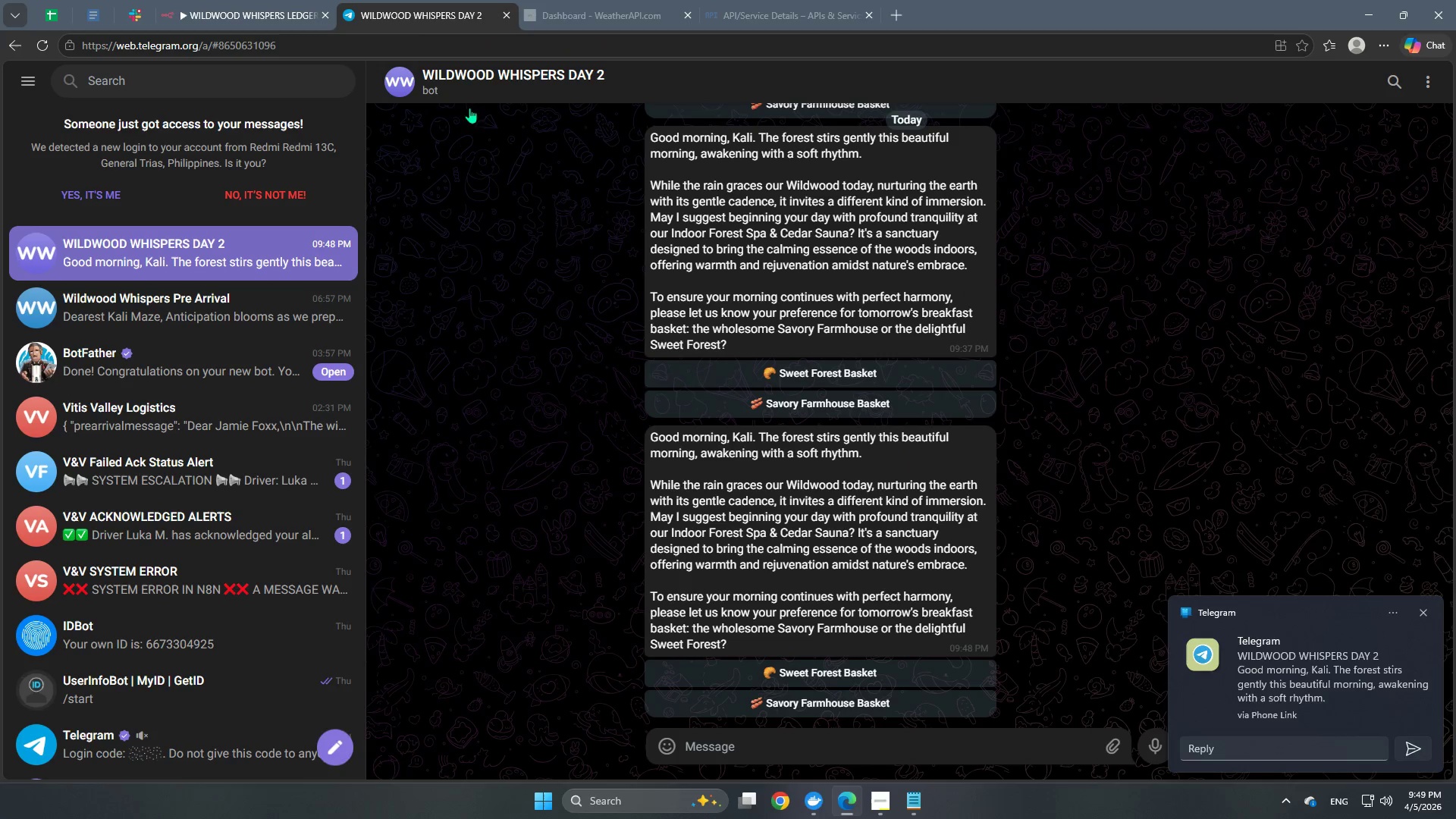 
scroll: coordinate [856, 485], scroll_direction: down, amount: 4.0
 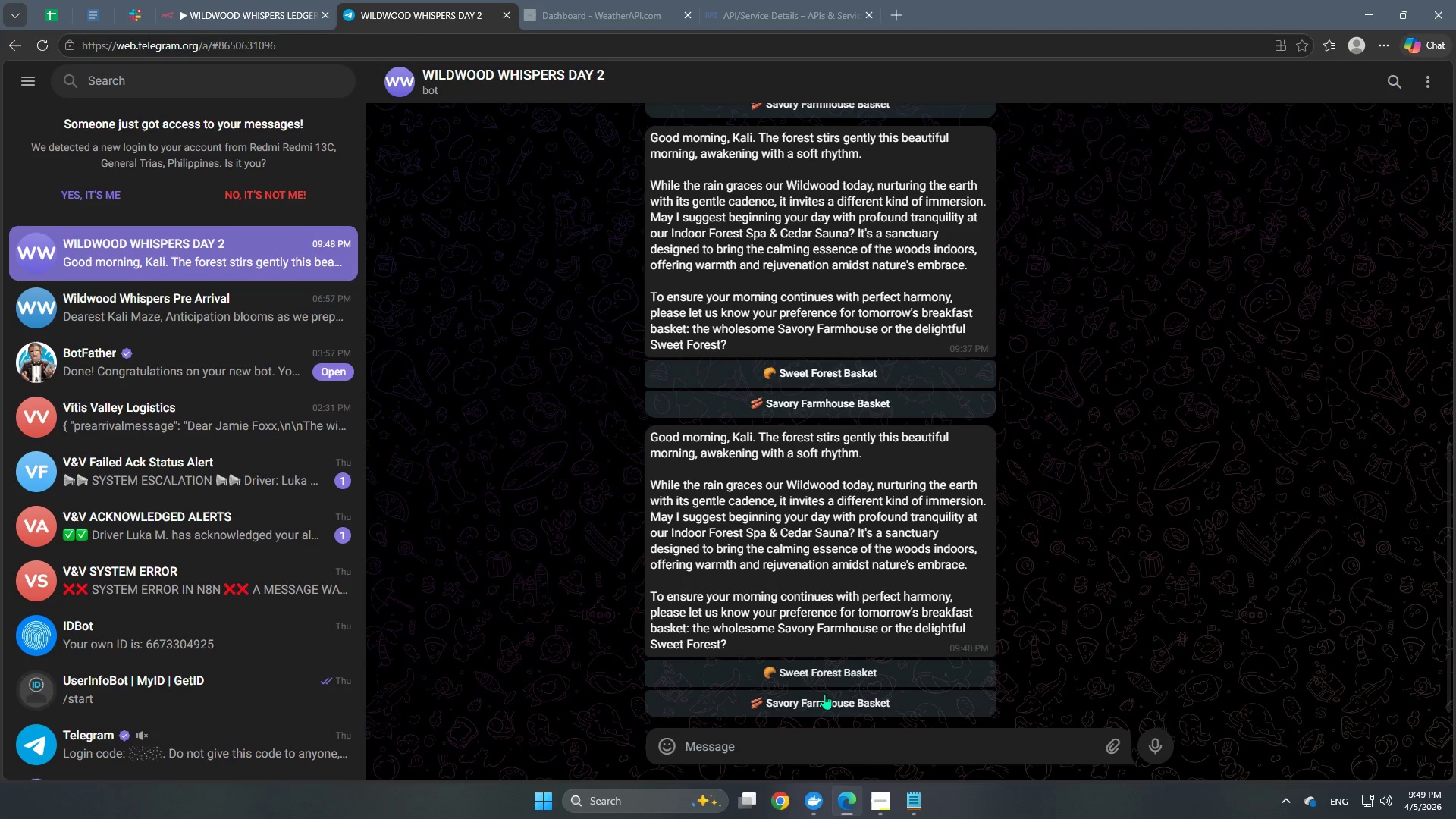 
left_click([822, 697])
 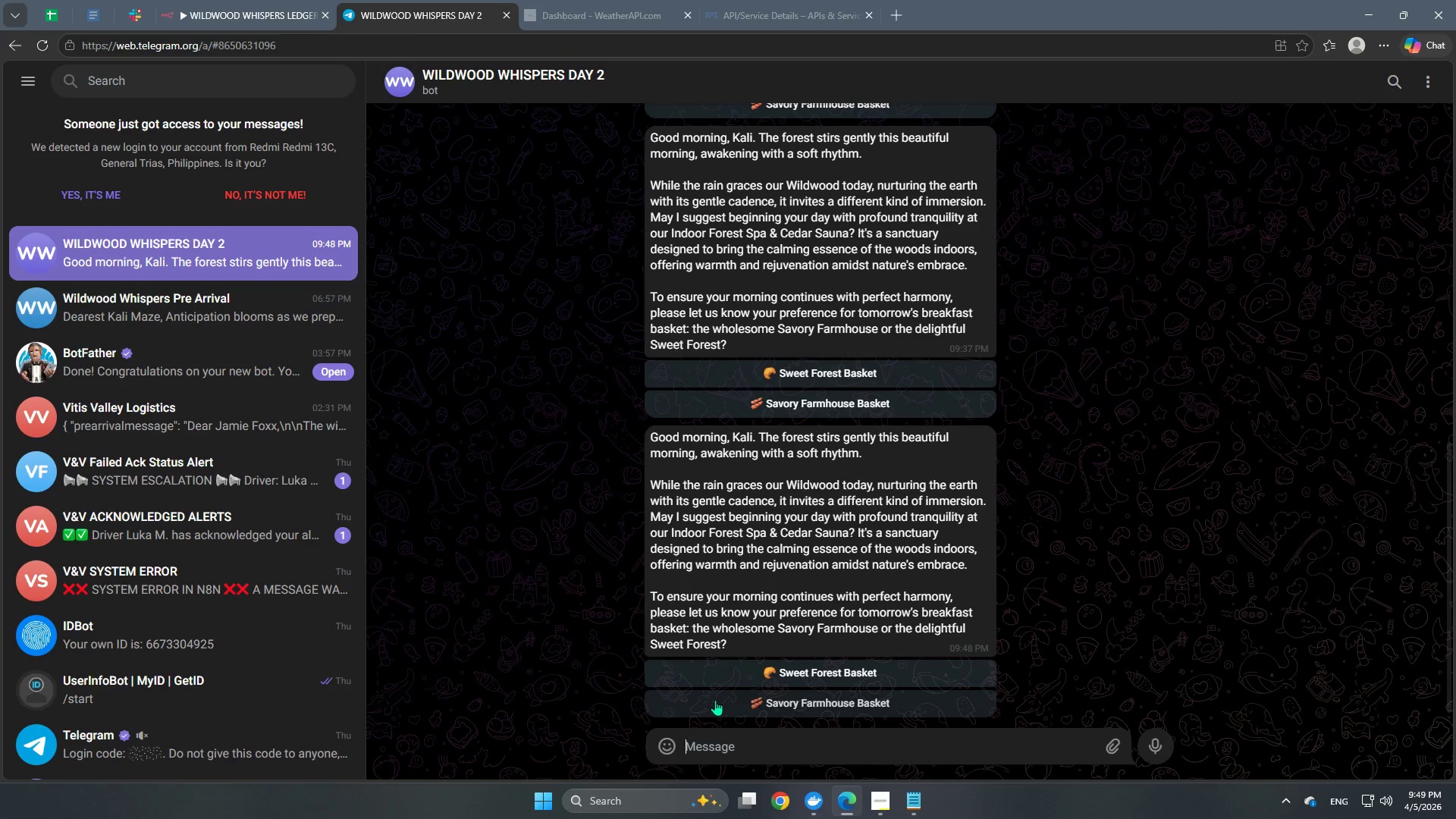 
left_click([701, 703])
 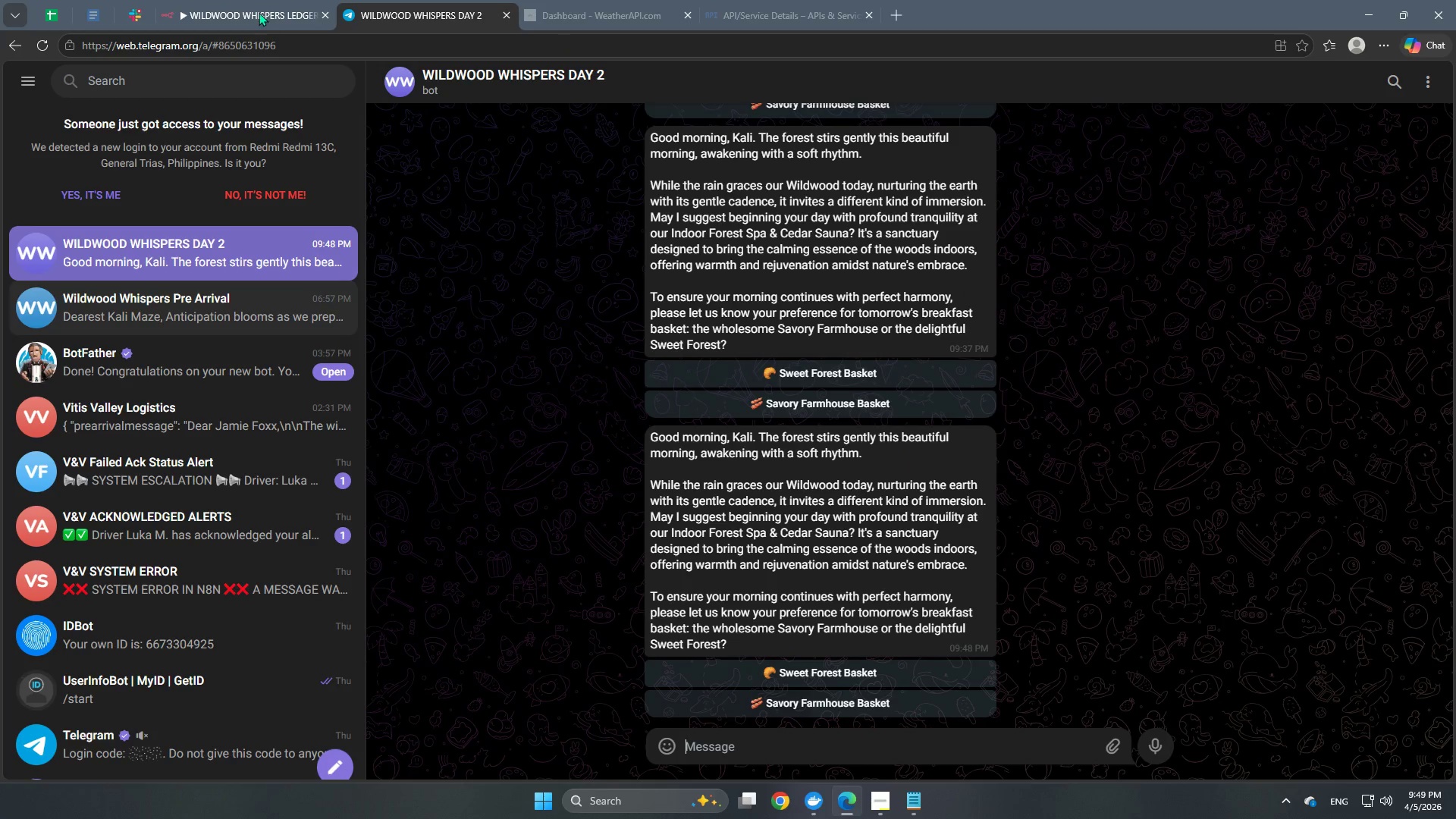 
left_click([259, 12])
 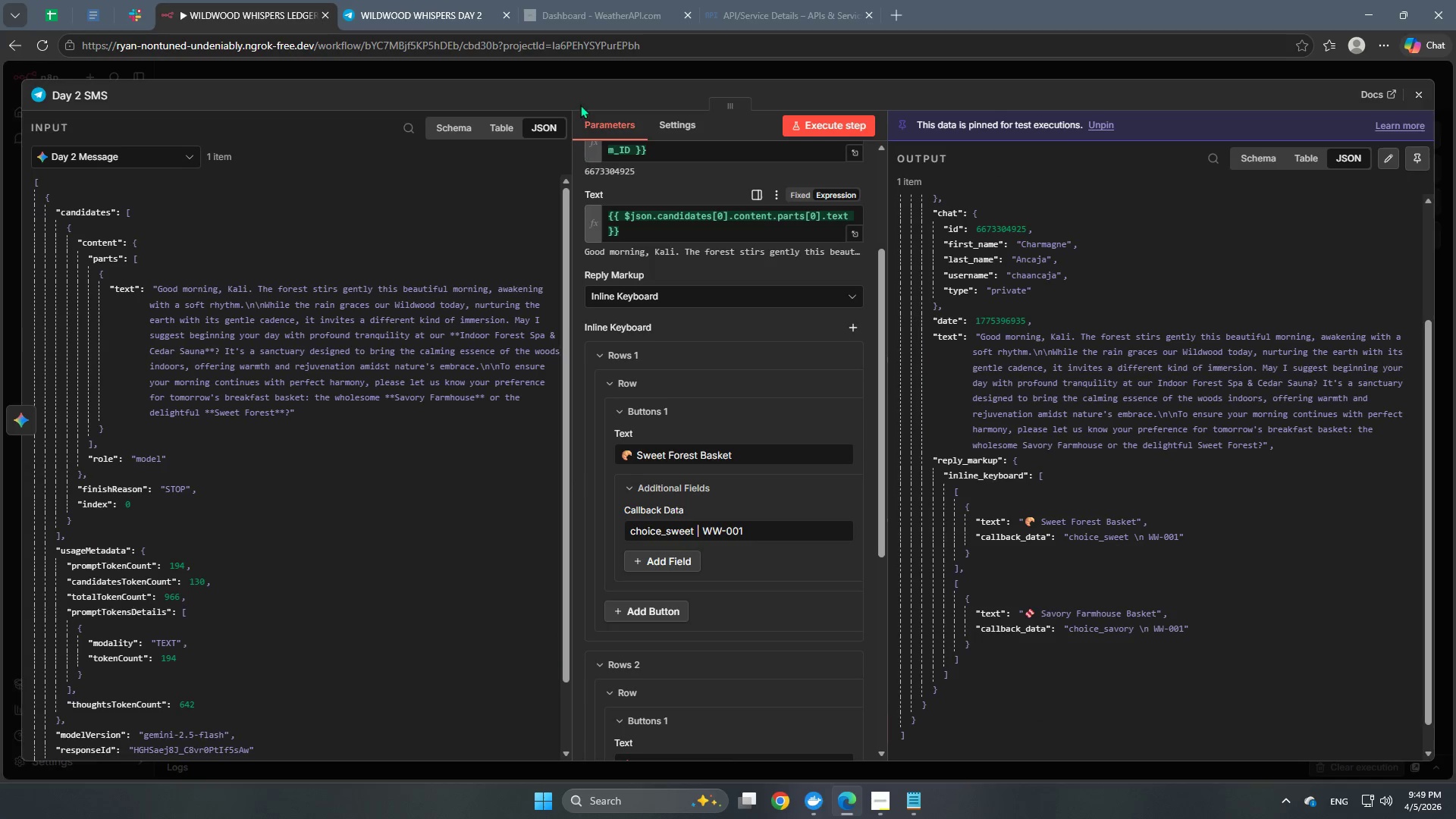 
left_click([600, 77])
 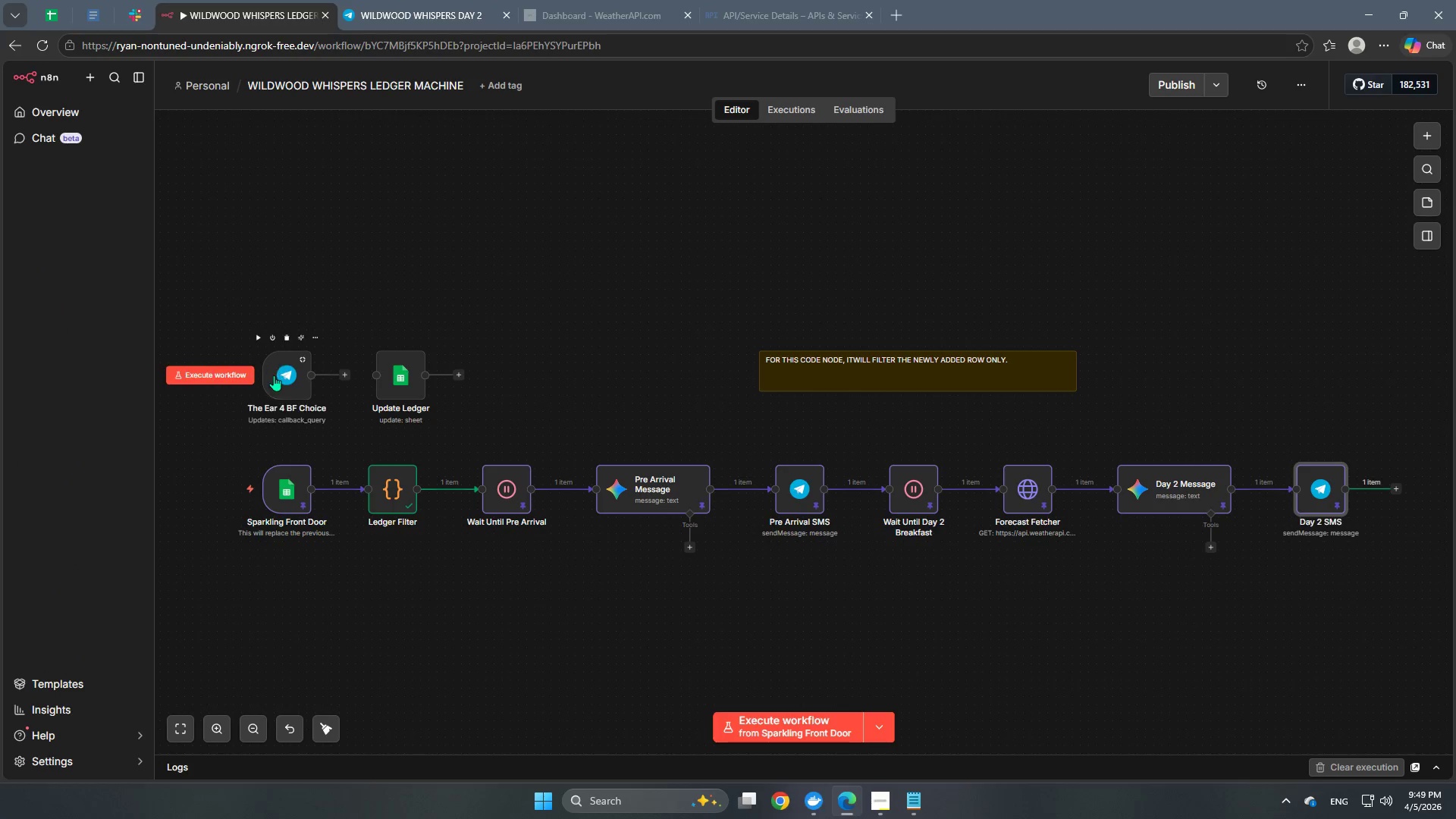 
double_click([278, 375])
 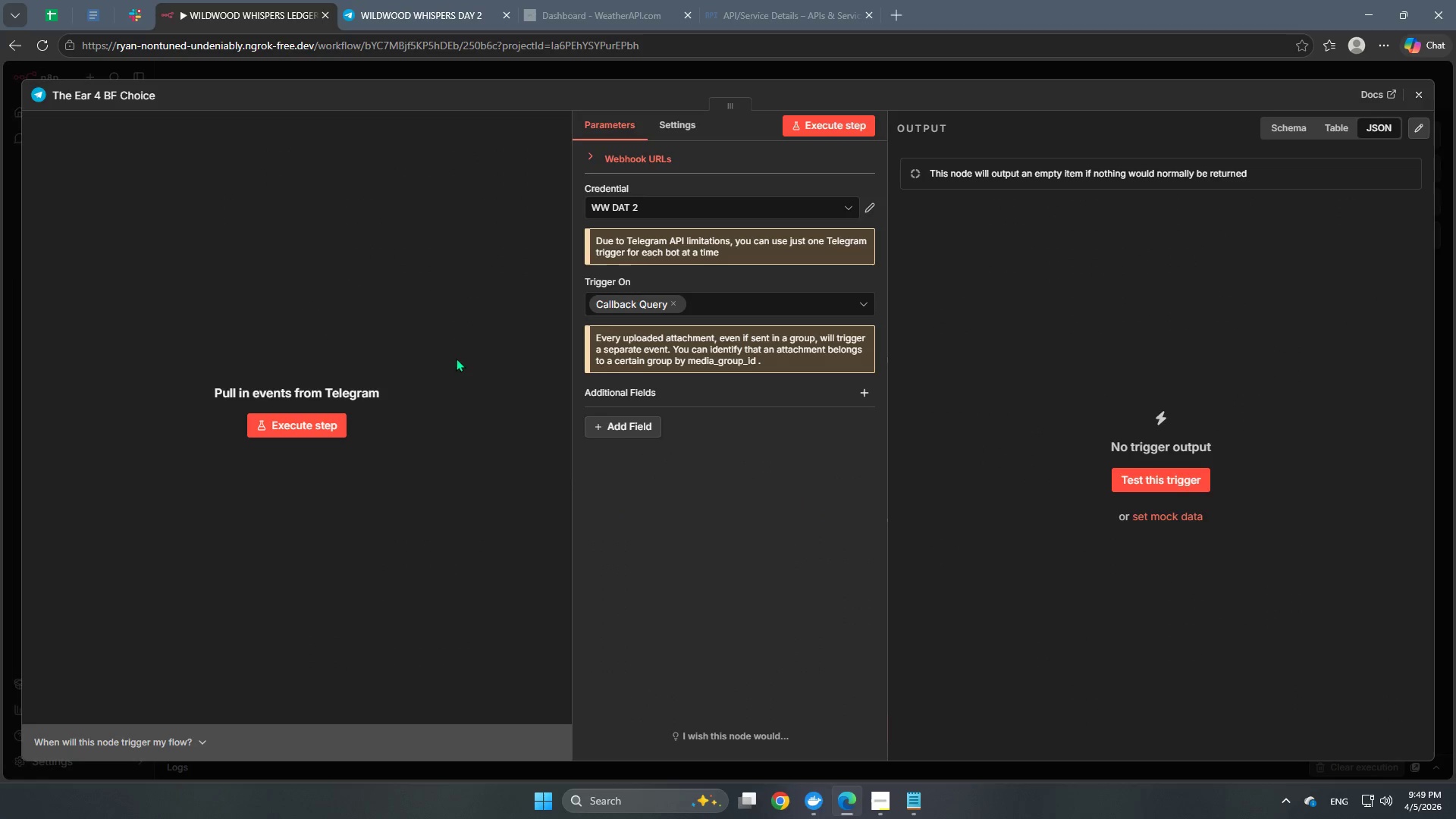 
left_click([318, 427])
 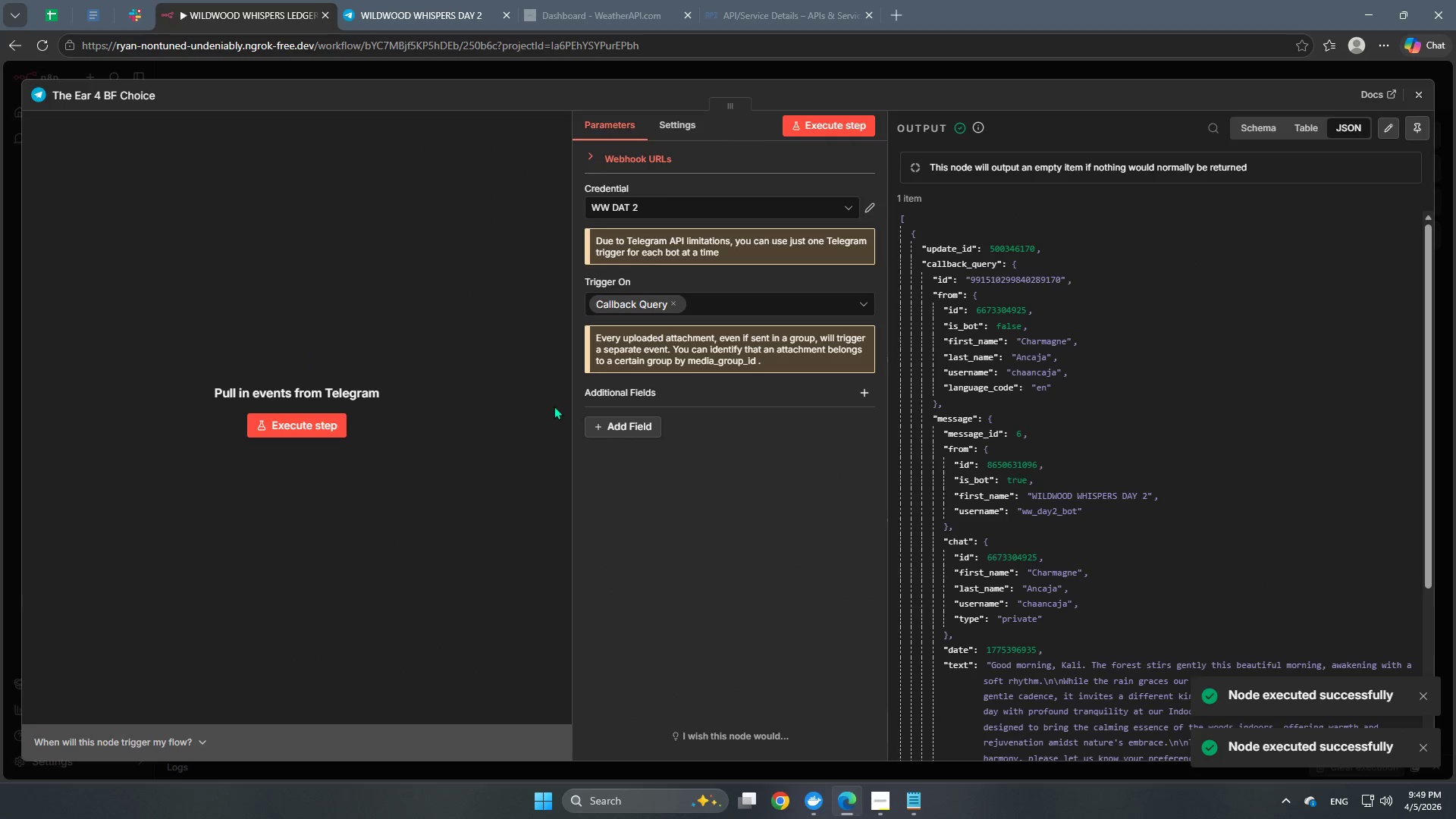 
scroll: coordinate [1130, 555], scroll_direction: down, amount: 14.0
 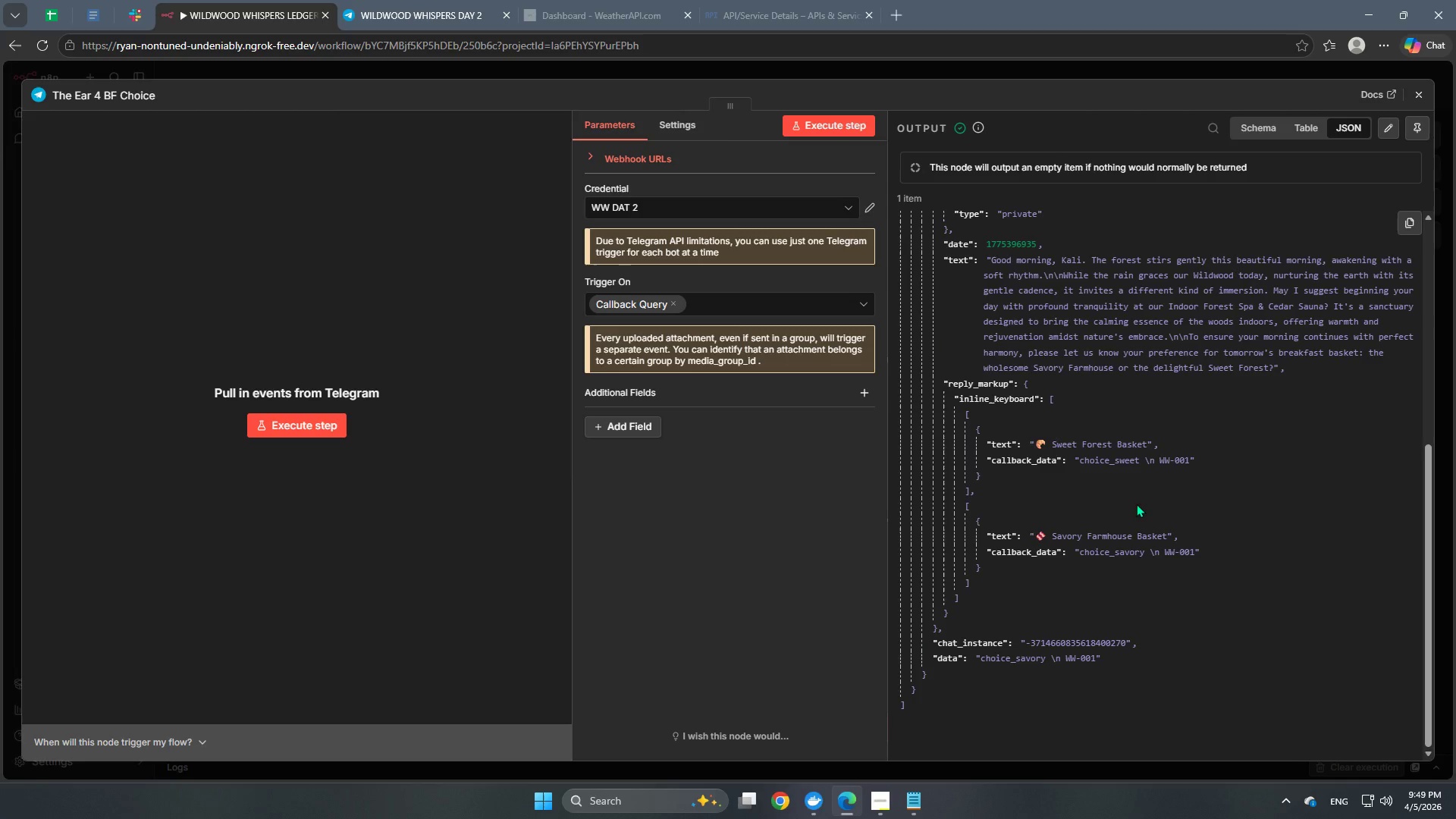 
left_click([661, 67])
 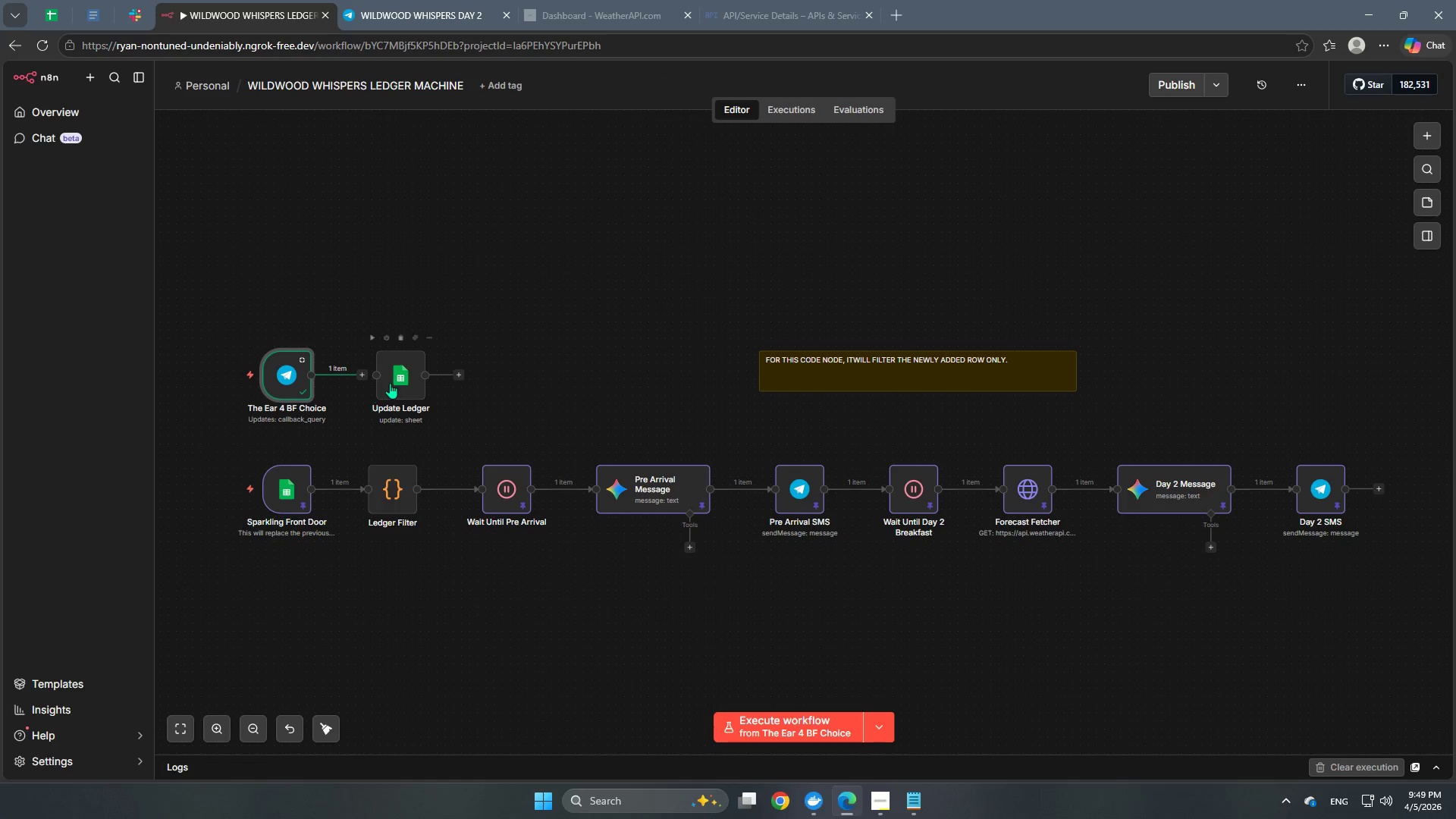 
left_click_drag(start_coordinate=[404, 377], to_coordinate=[500, 268])
 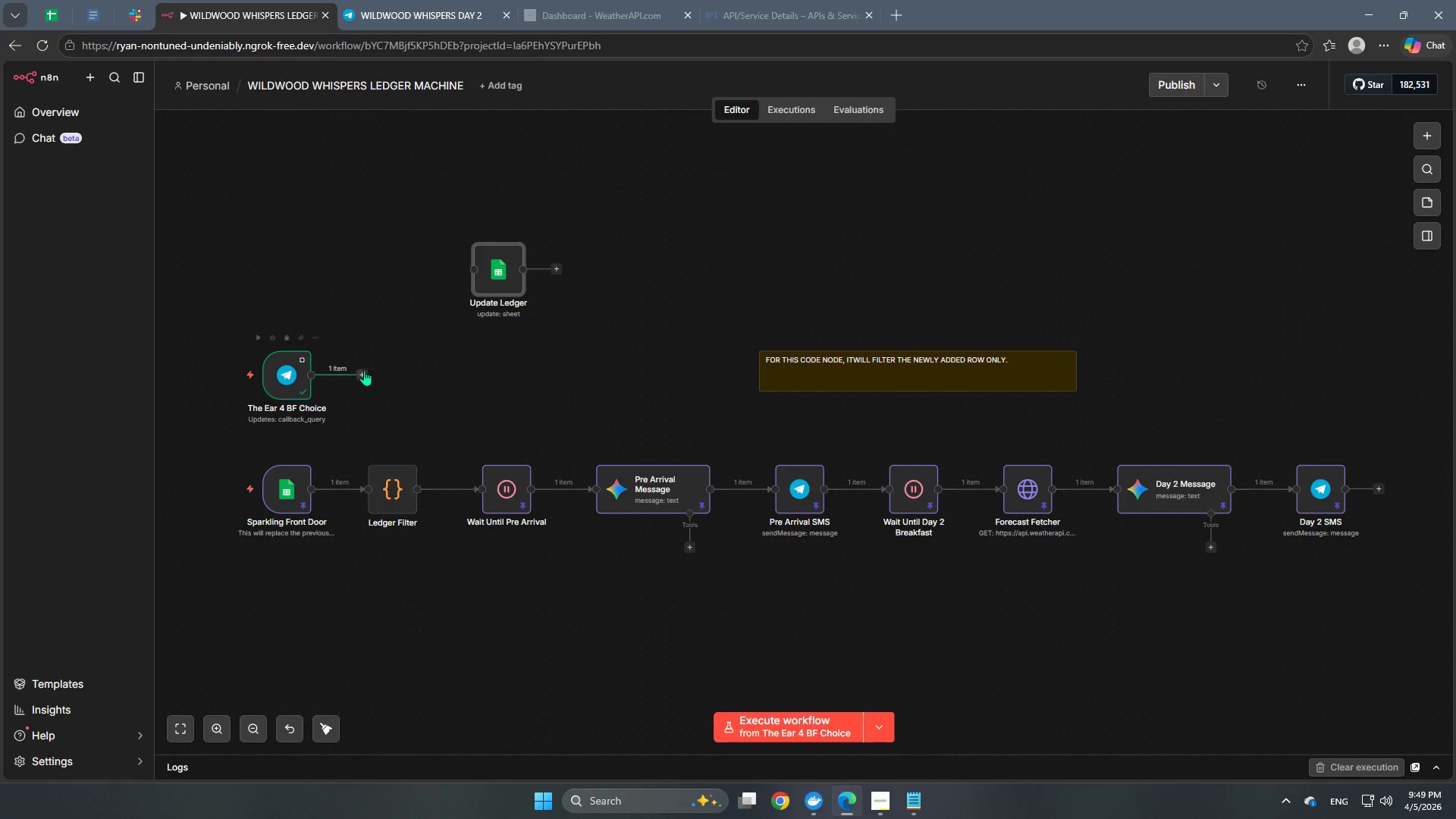 
left_click([363, 371])
 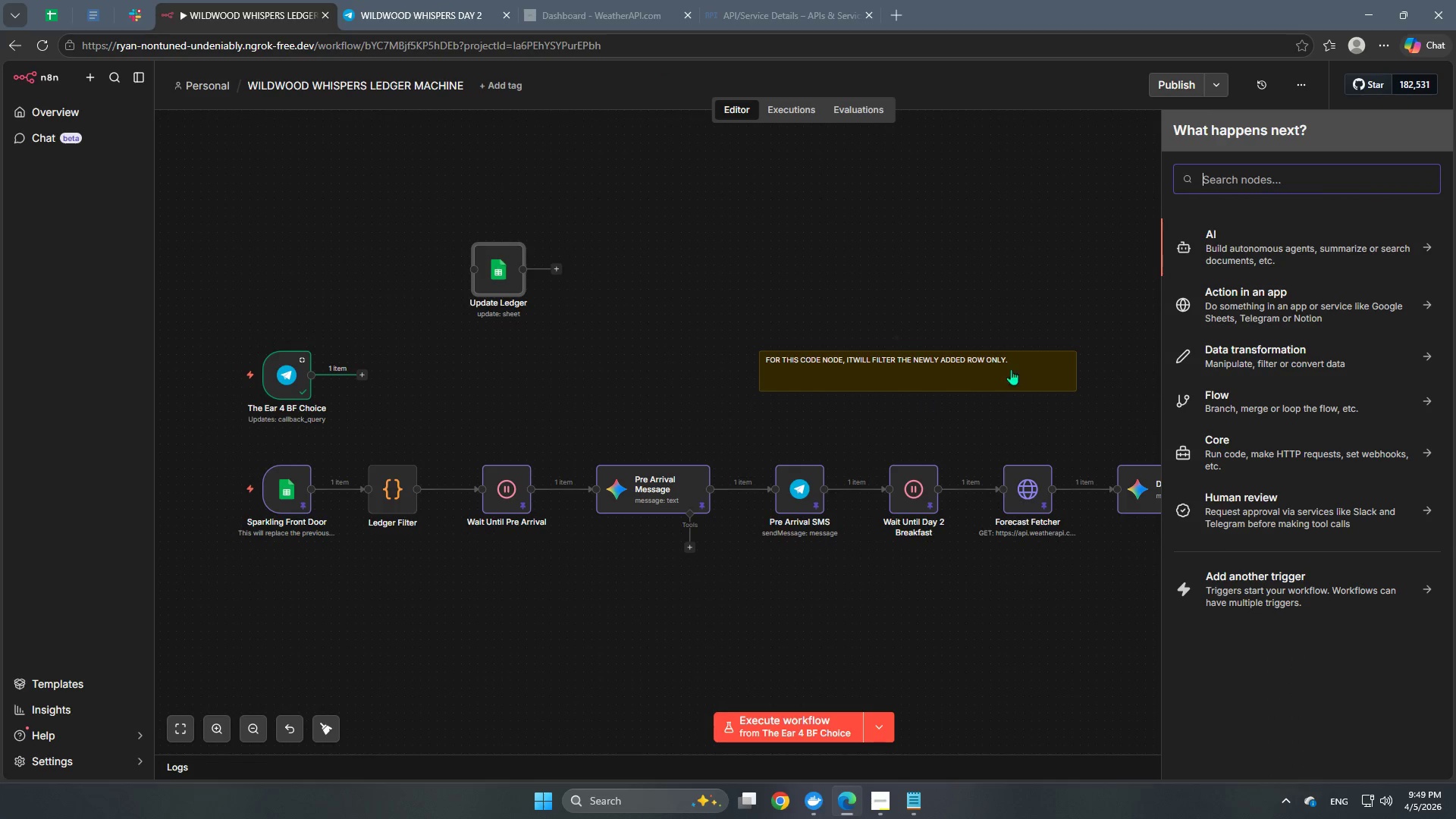 
wait(6.14)
 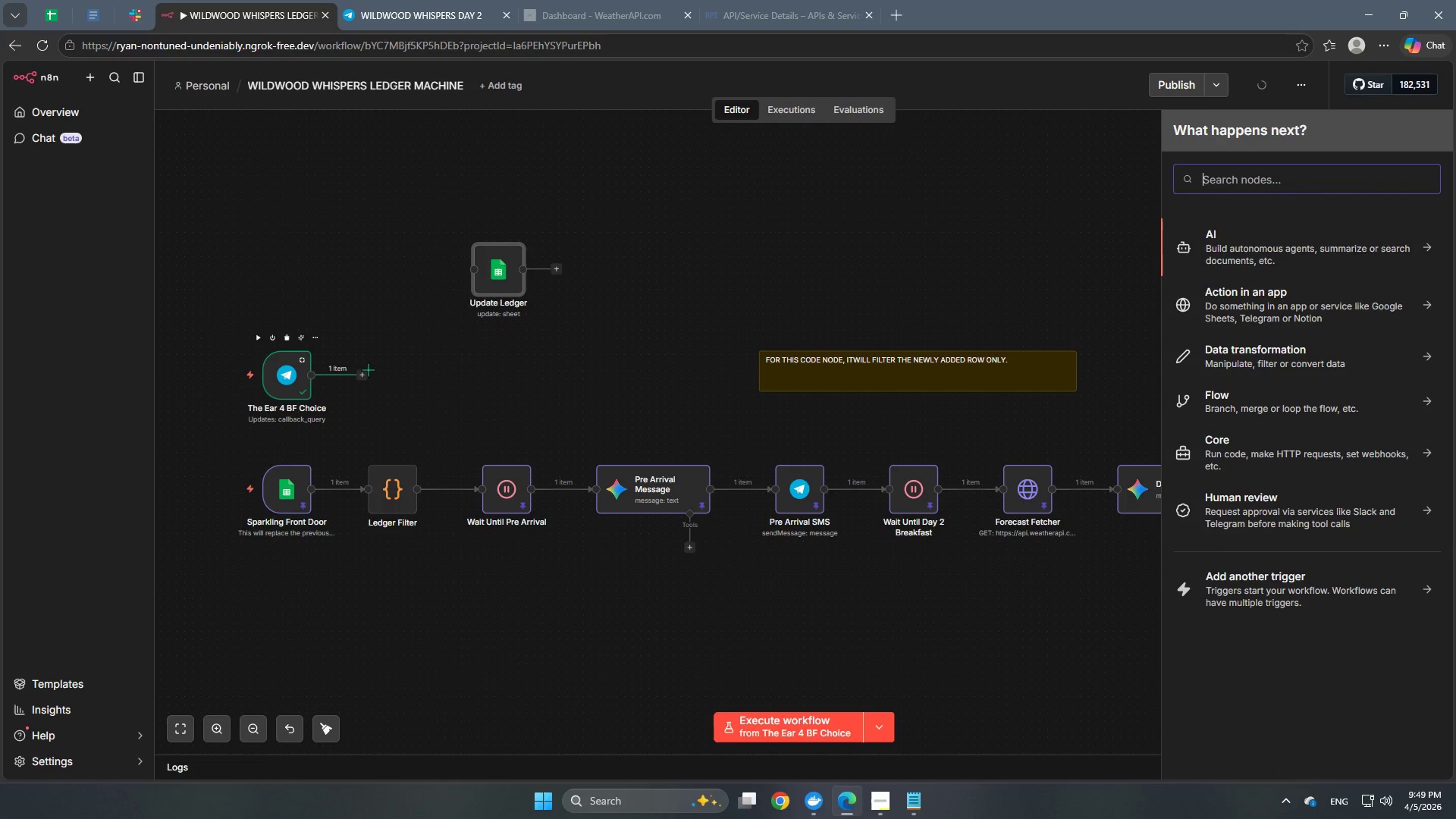 
type(code)
 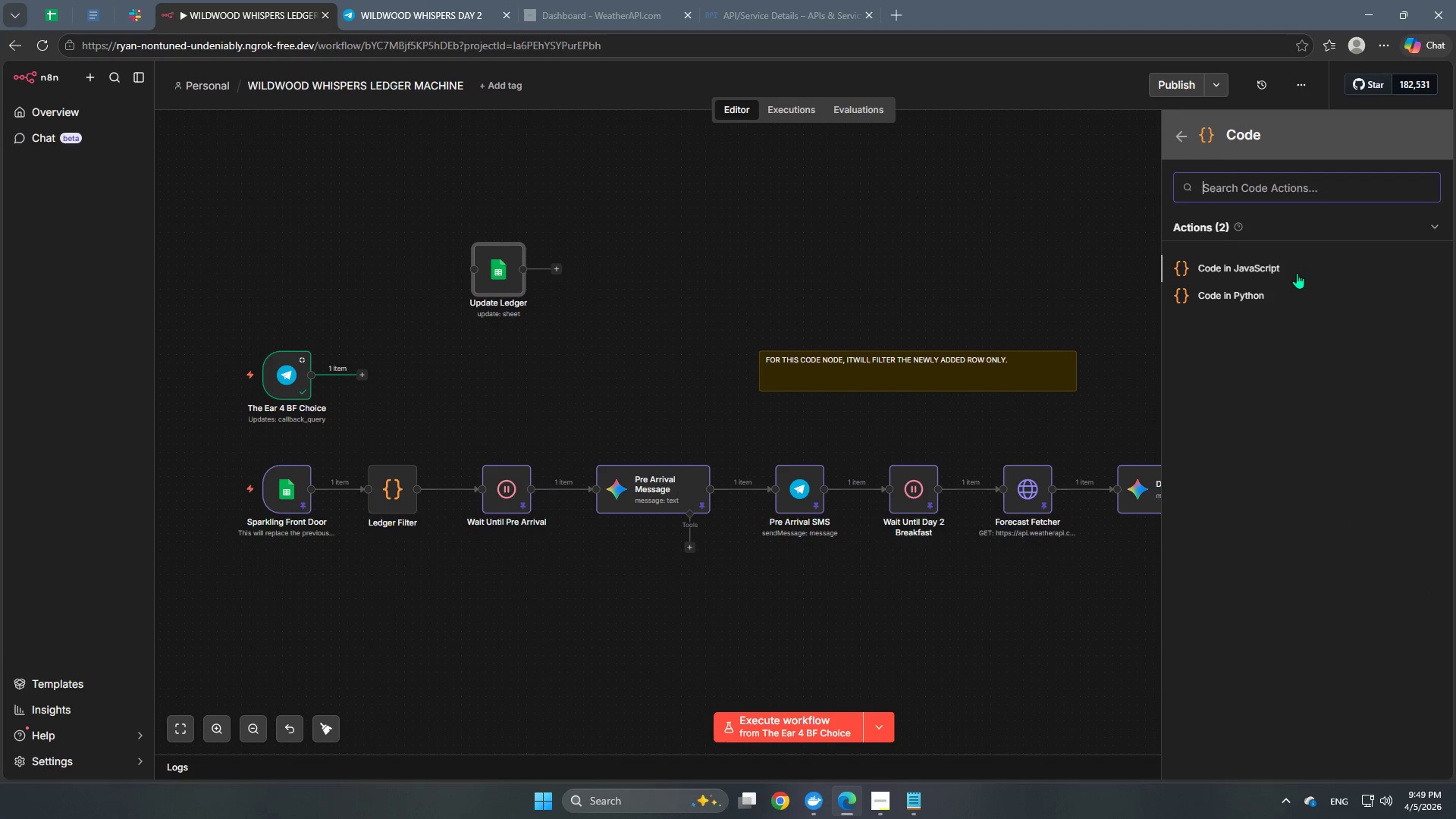 
left_click([1258, 275])
 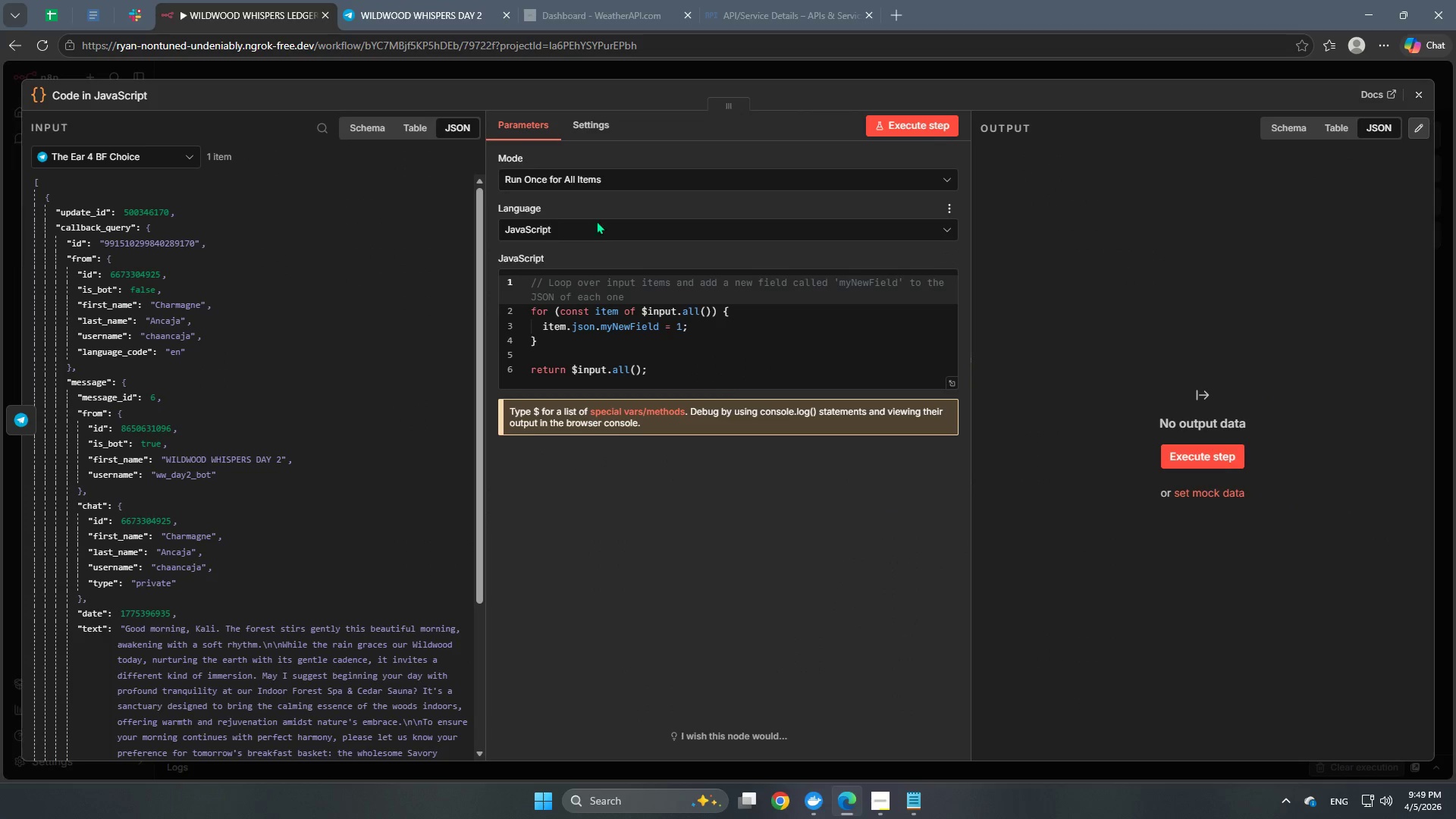 
left_click([110, 99])
 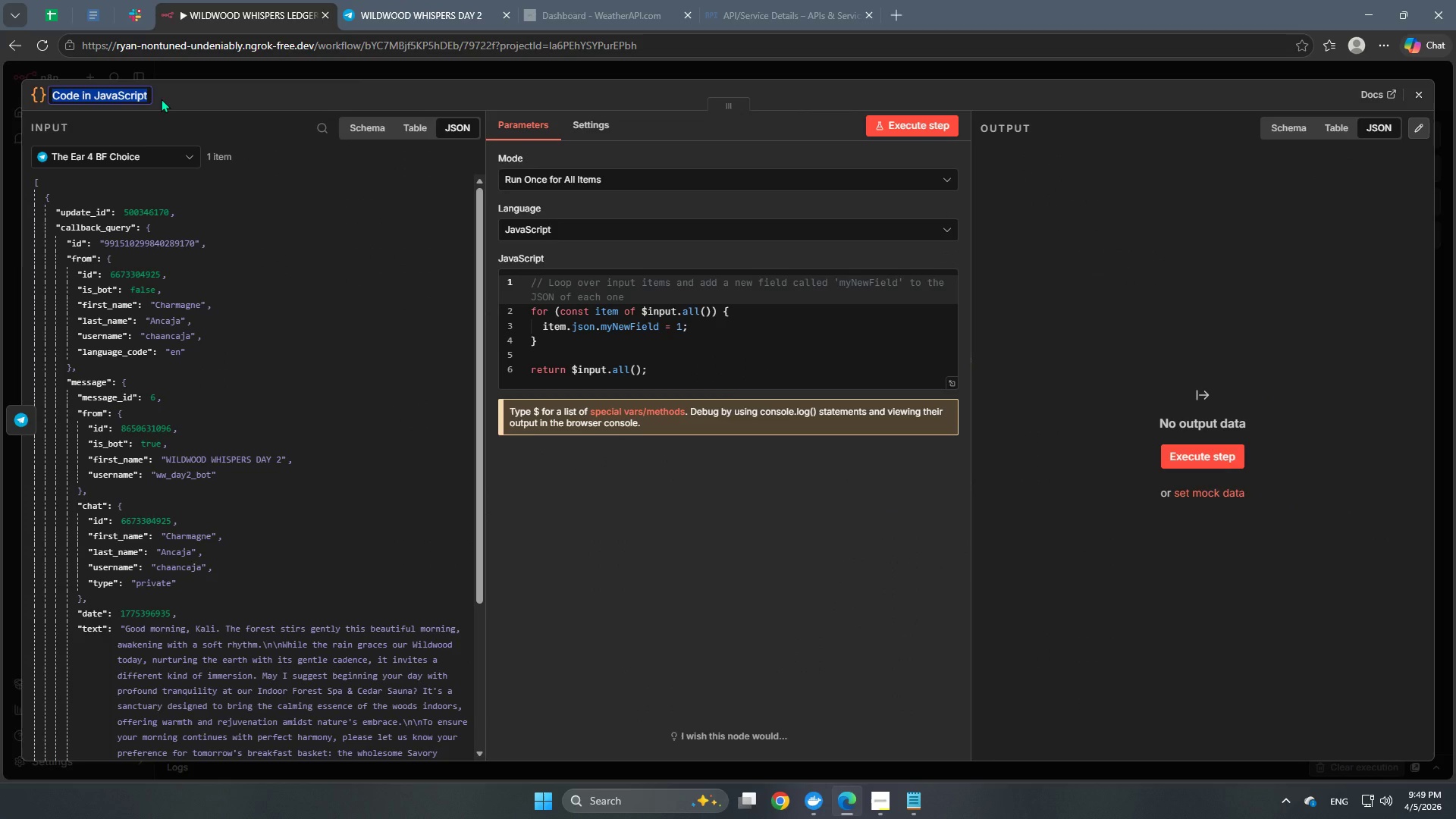 
type(Update Formatter)
 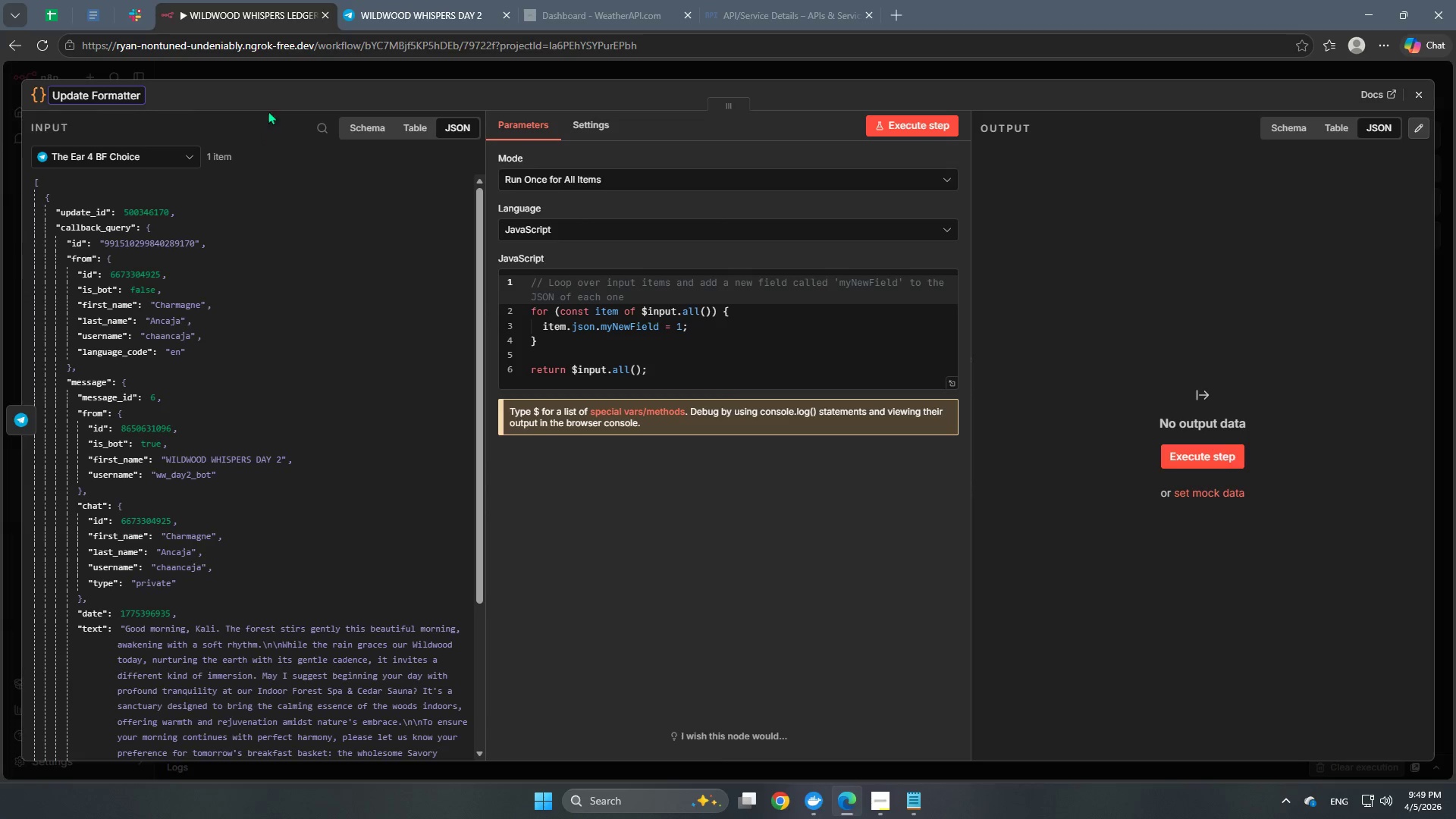 
left_click([275, 88])
 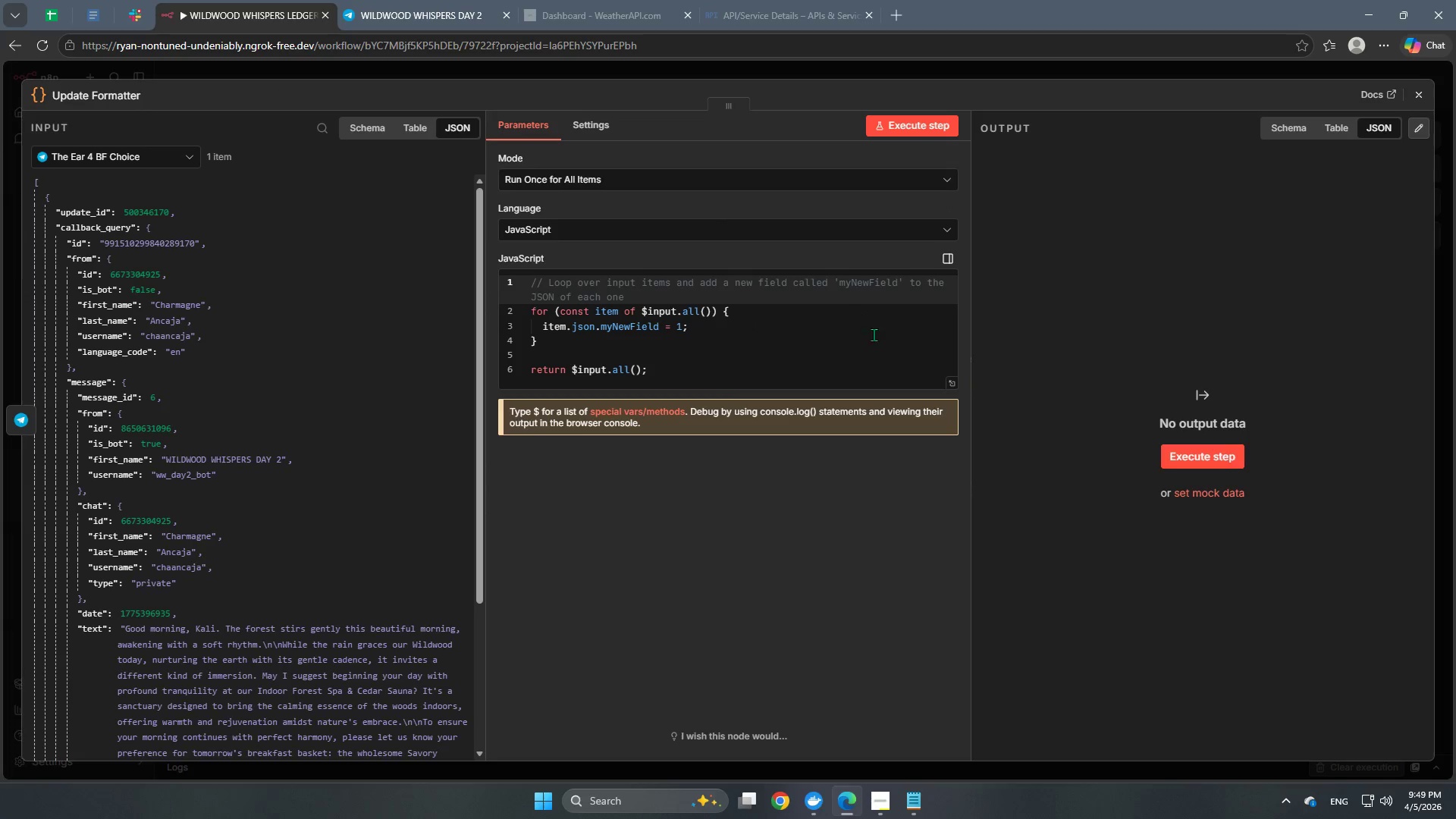 
left_click([950, 384])
 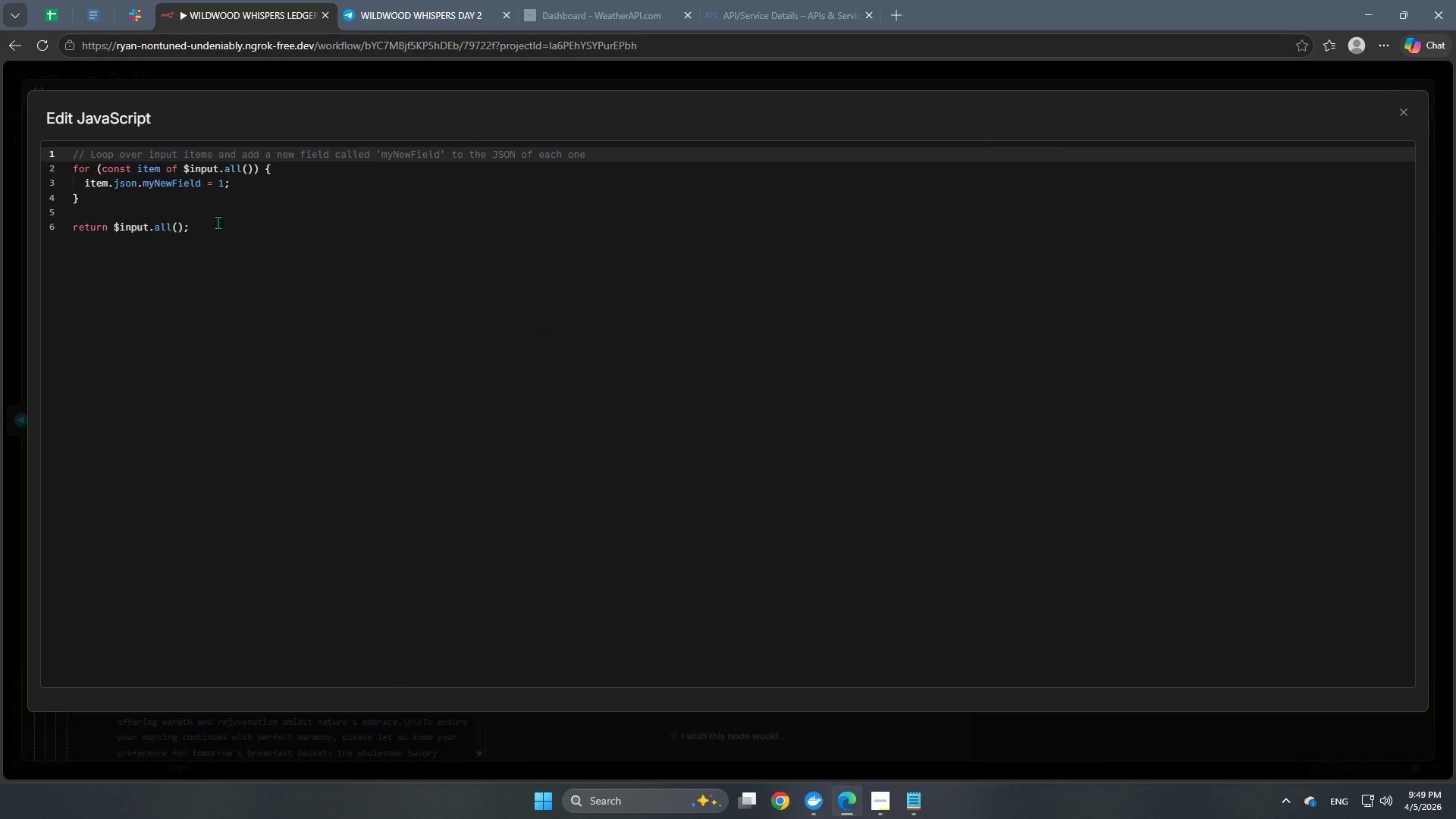 
left_click_drag(start_coordinate=[219, 224], to_coordinate=[24, 156])
 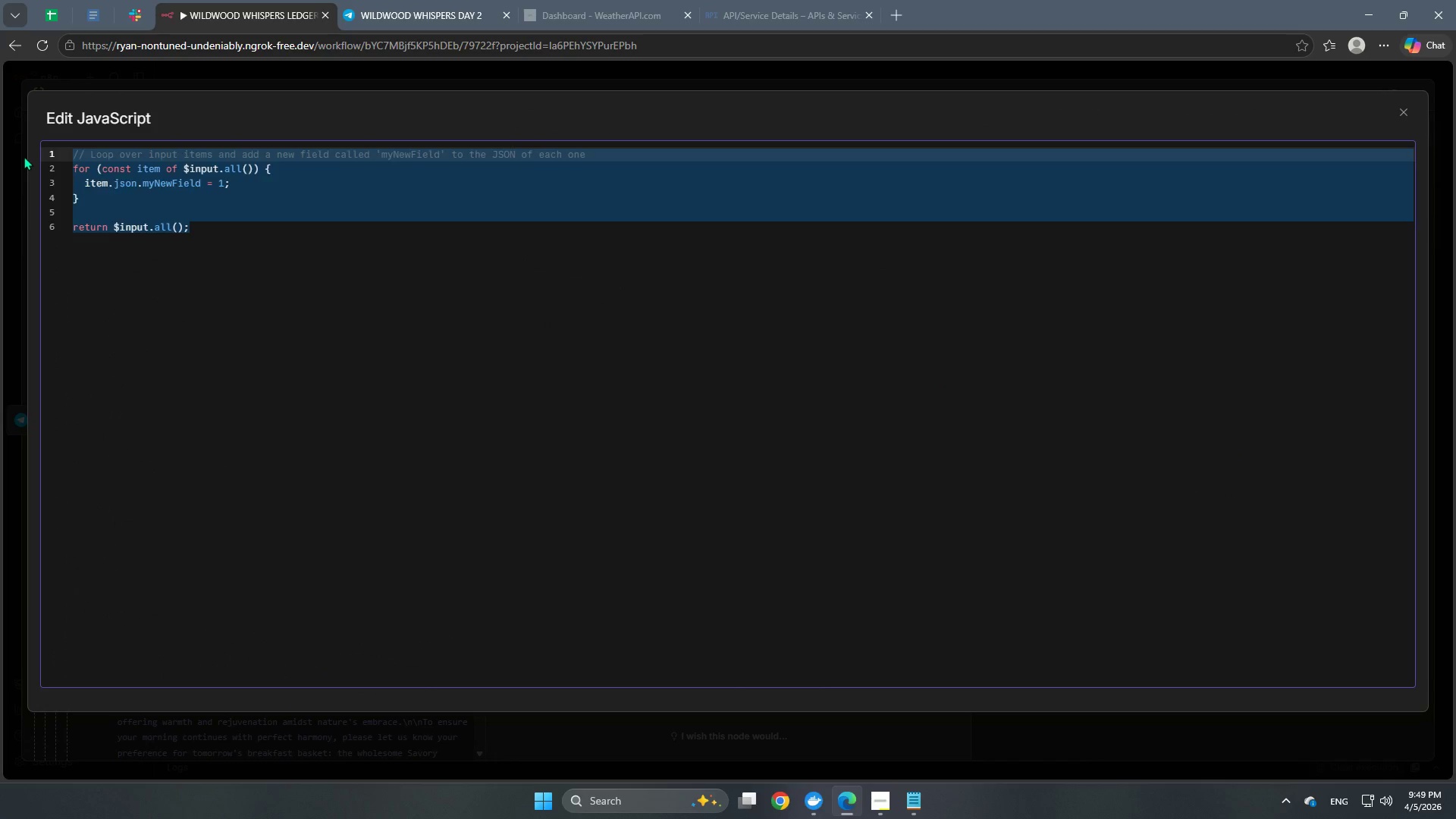 
key(Backspace)
key(Backspace)
key(Backspace)
key(Backspace)
type(cons)
 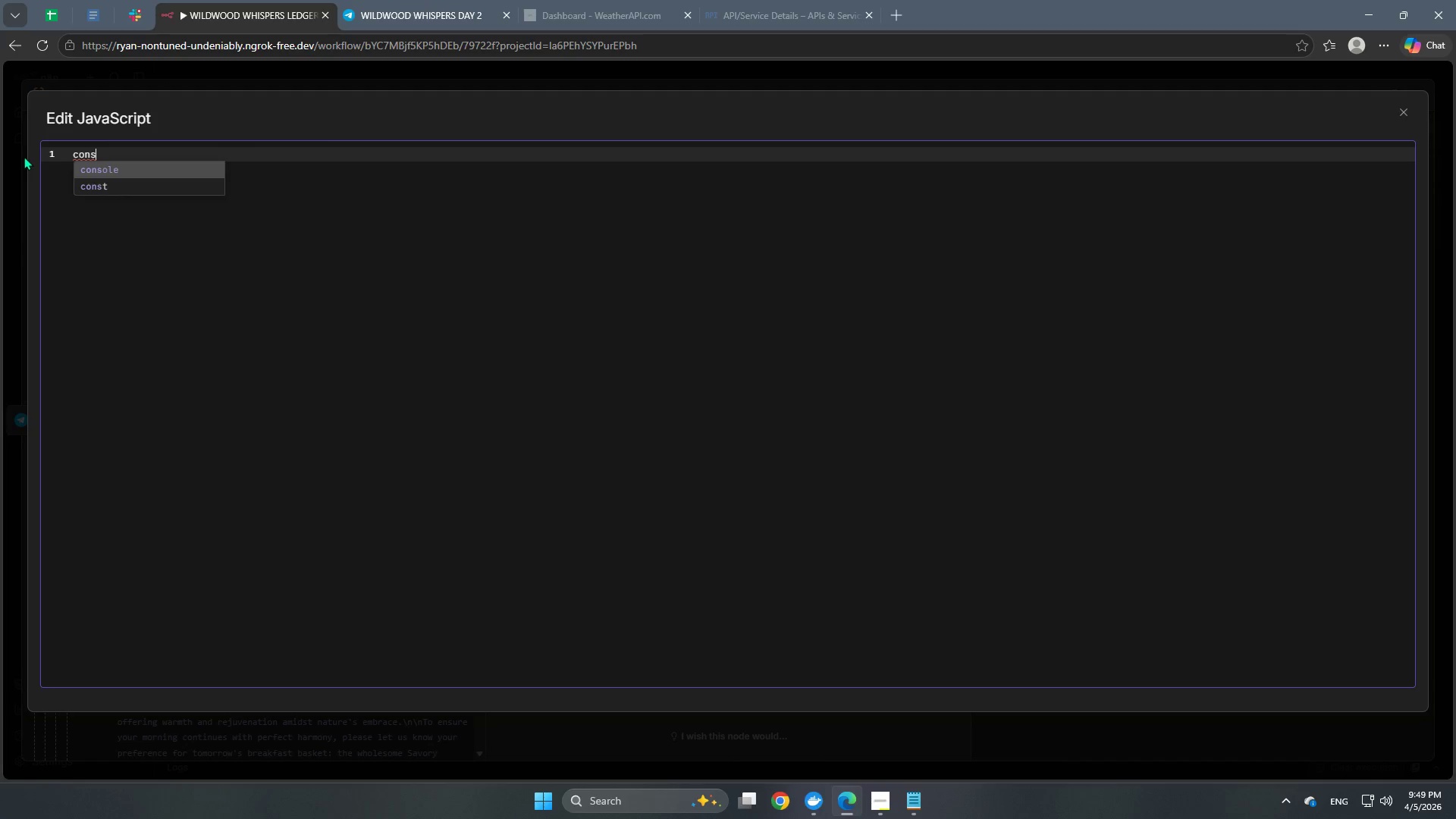 
key(ArrowDown)
 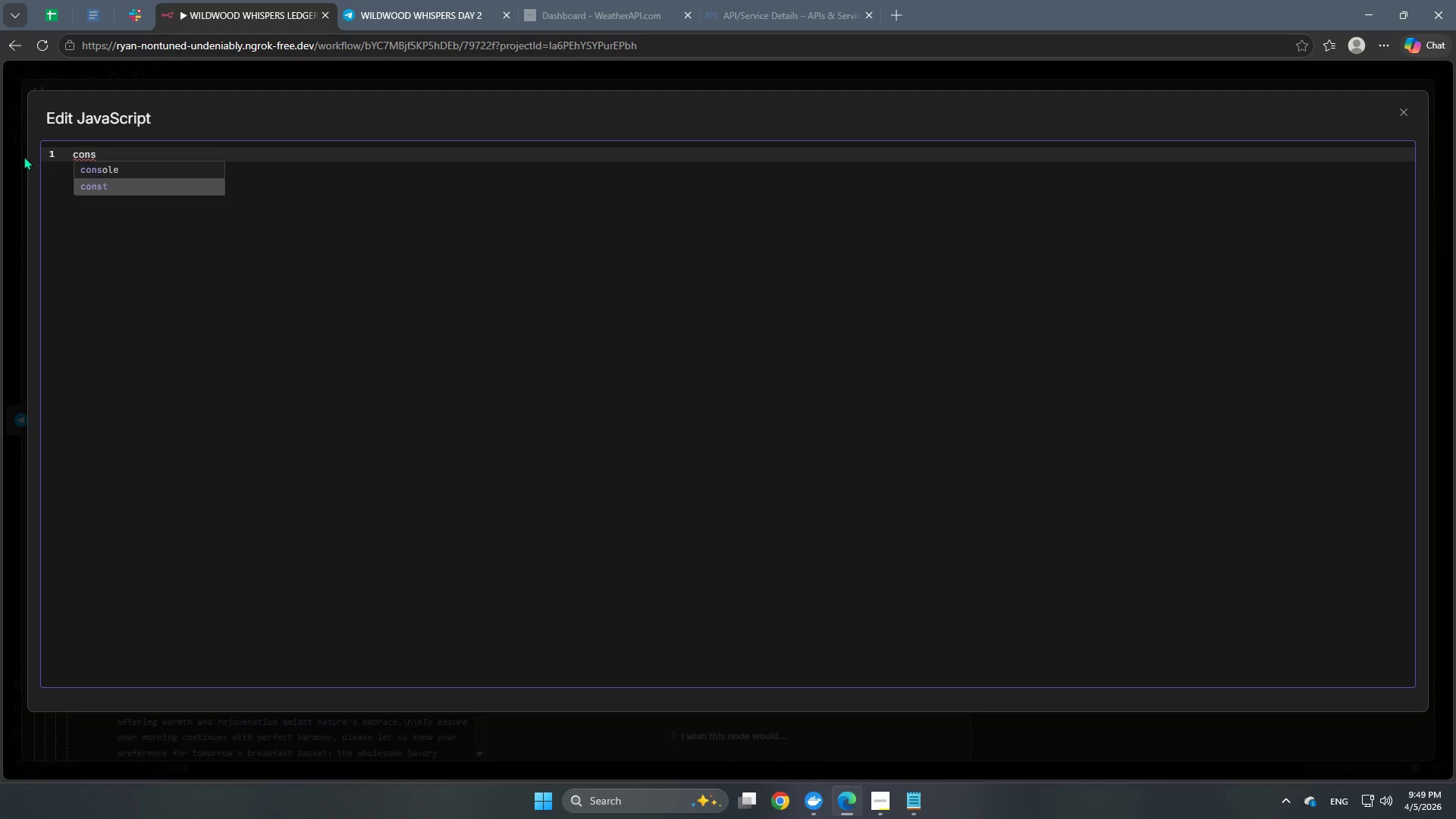 
key(Enter)
 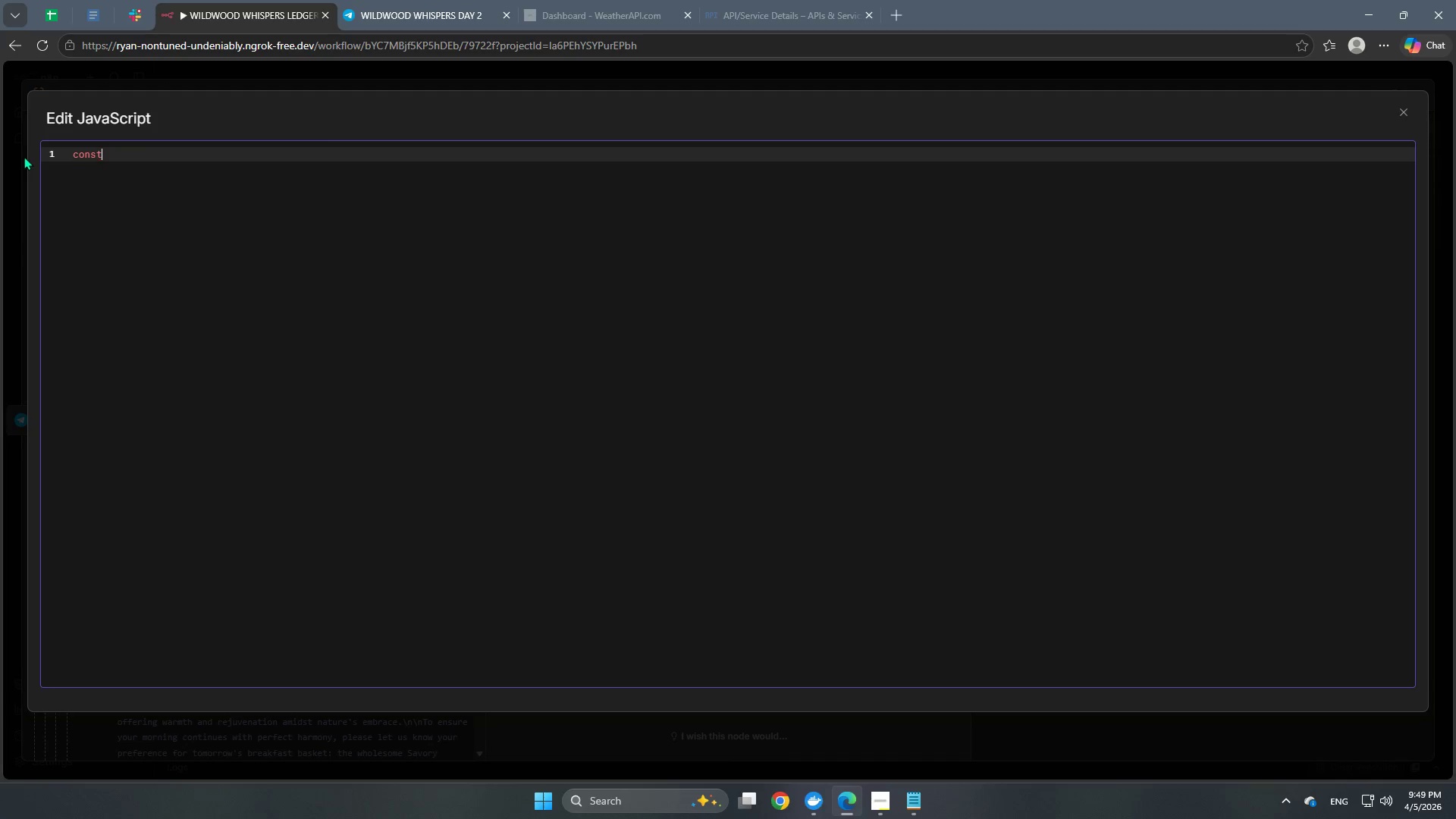 
type( dat )
key(Backspace)
type(a = )
 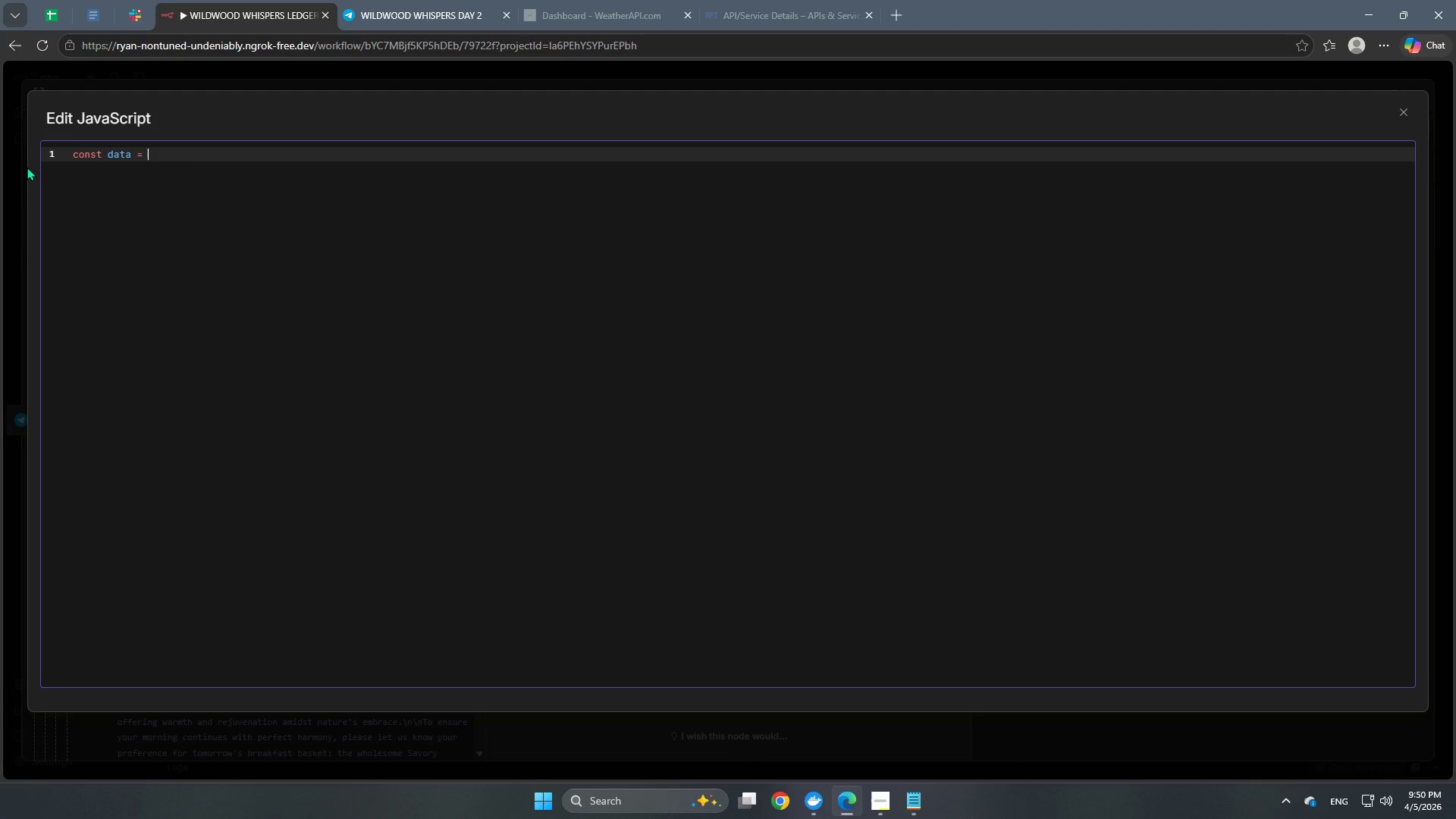 
wait(9.77)
 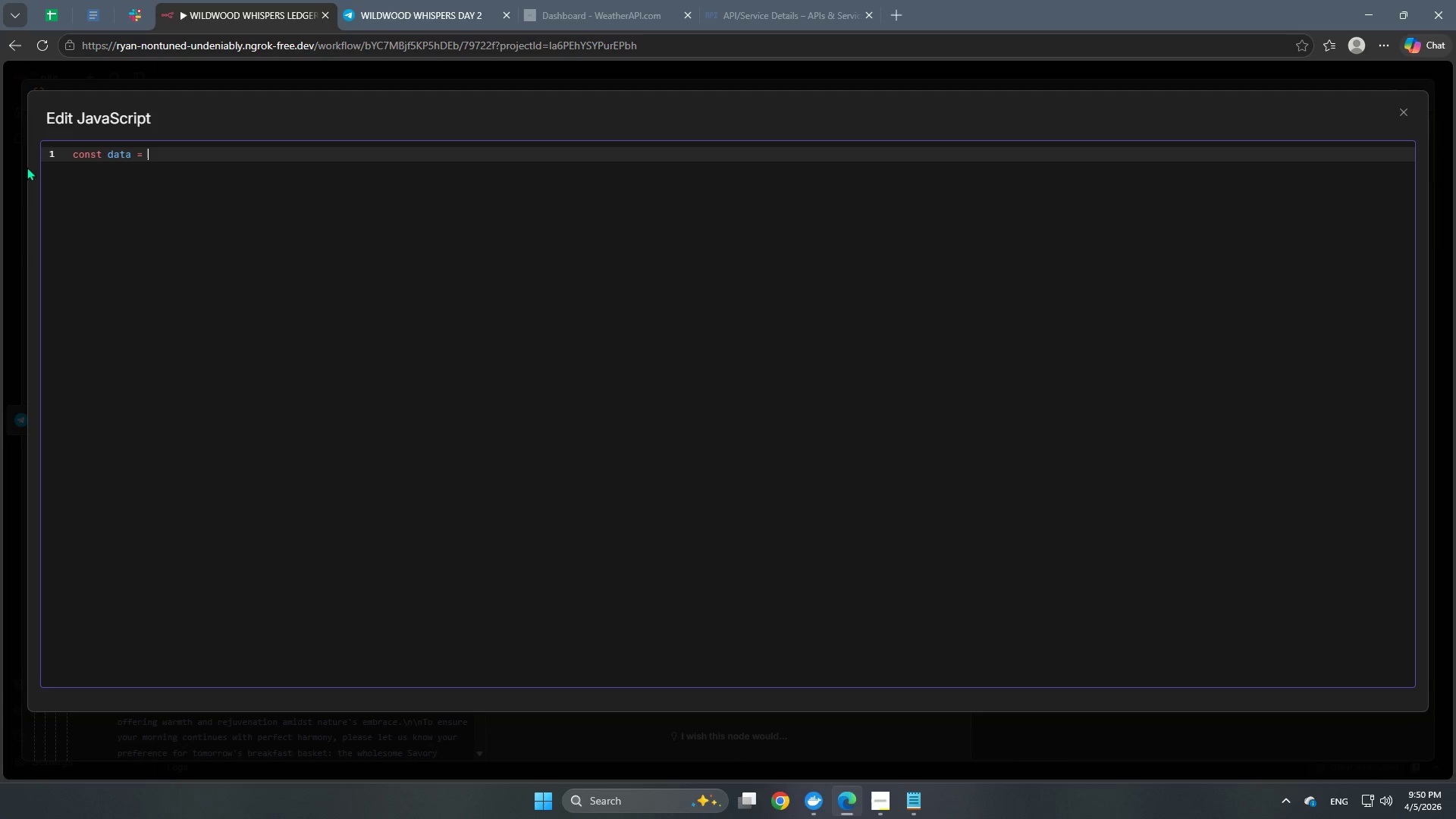 
hold_key(key=ShiftRight, duration=0.81)
 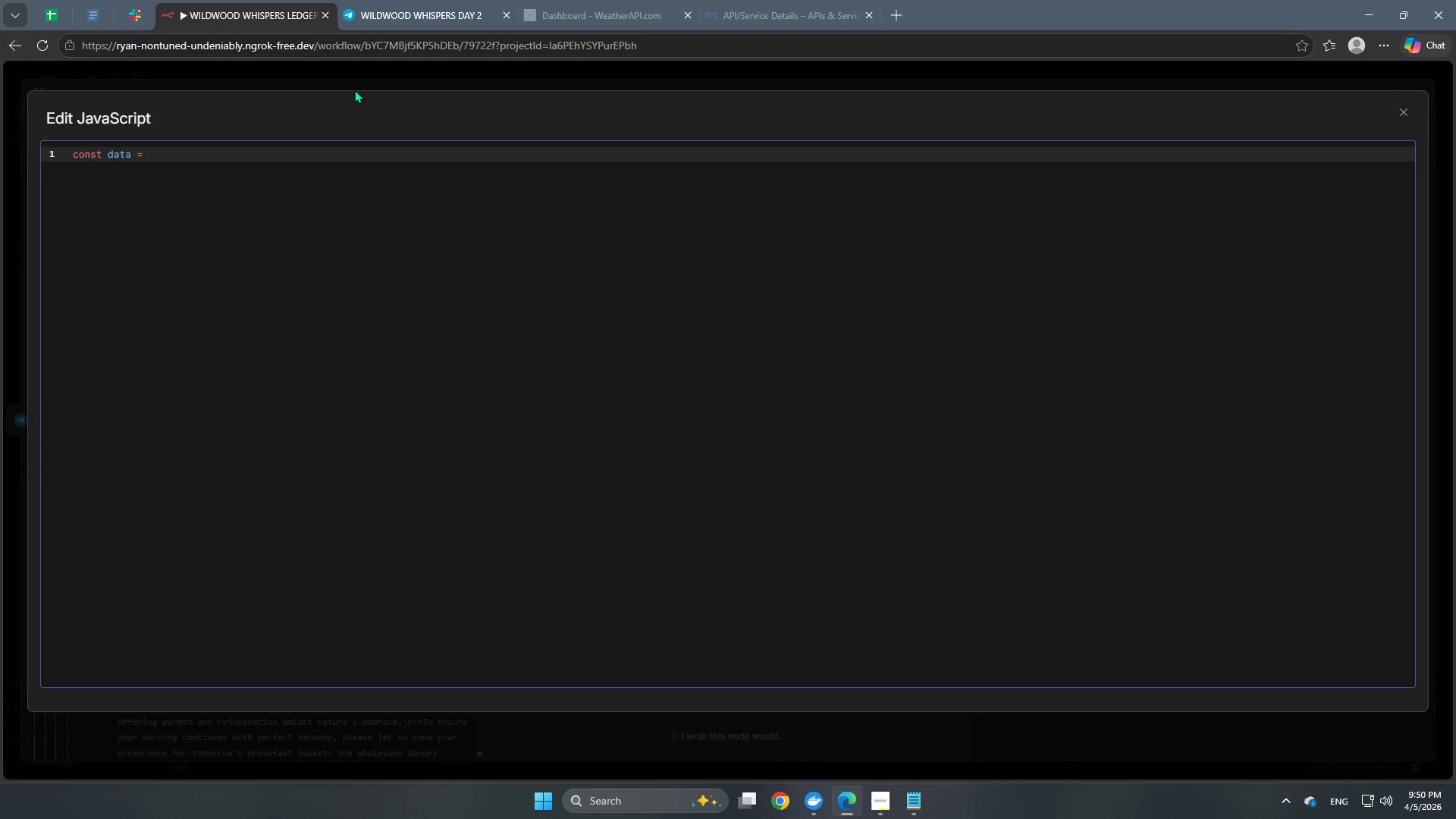 
left_click([366, 77])
 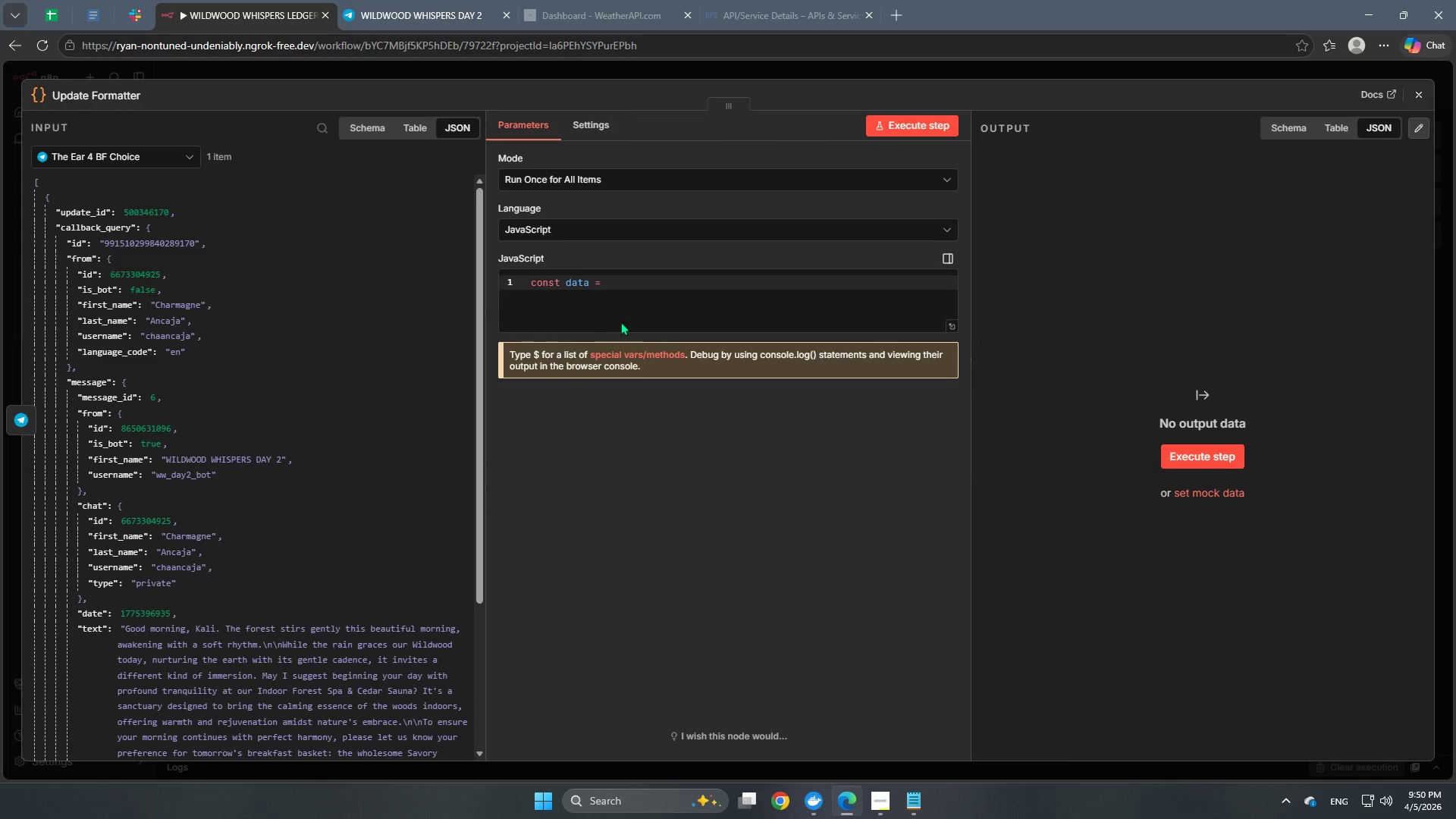 
left_click([649, 285])
 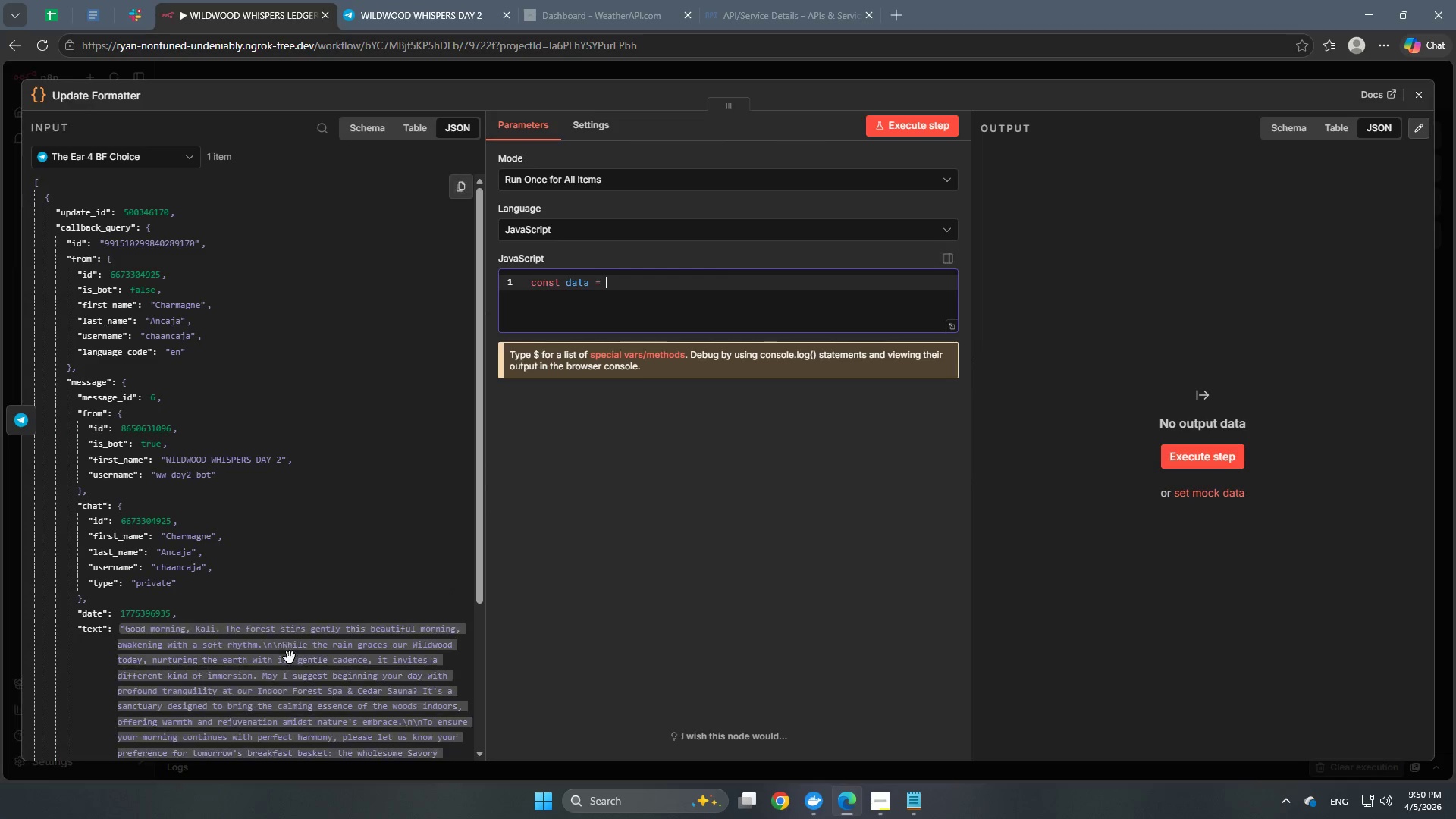 
scroll: coordinate [123, 691], scroll_direction: down, amount: 12.0
 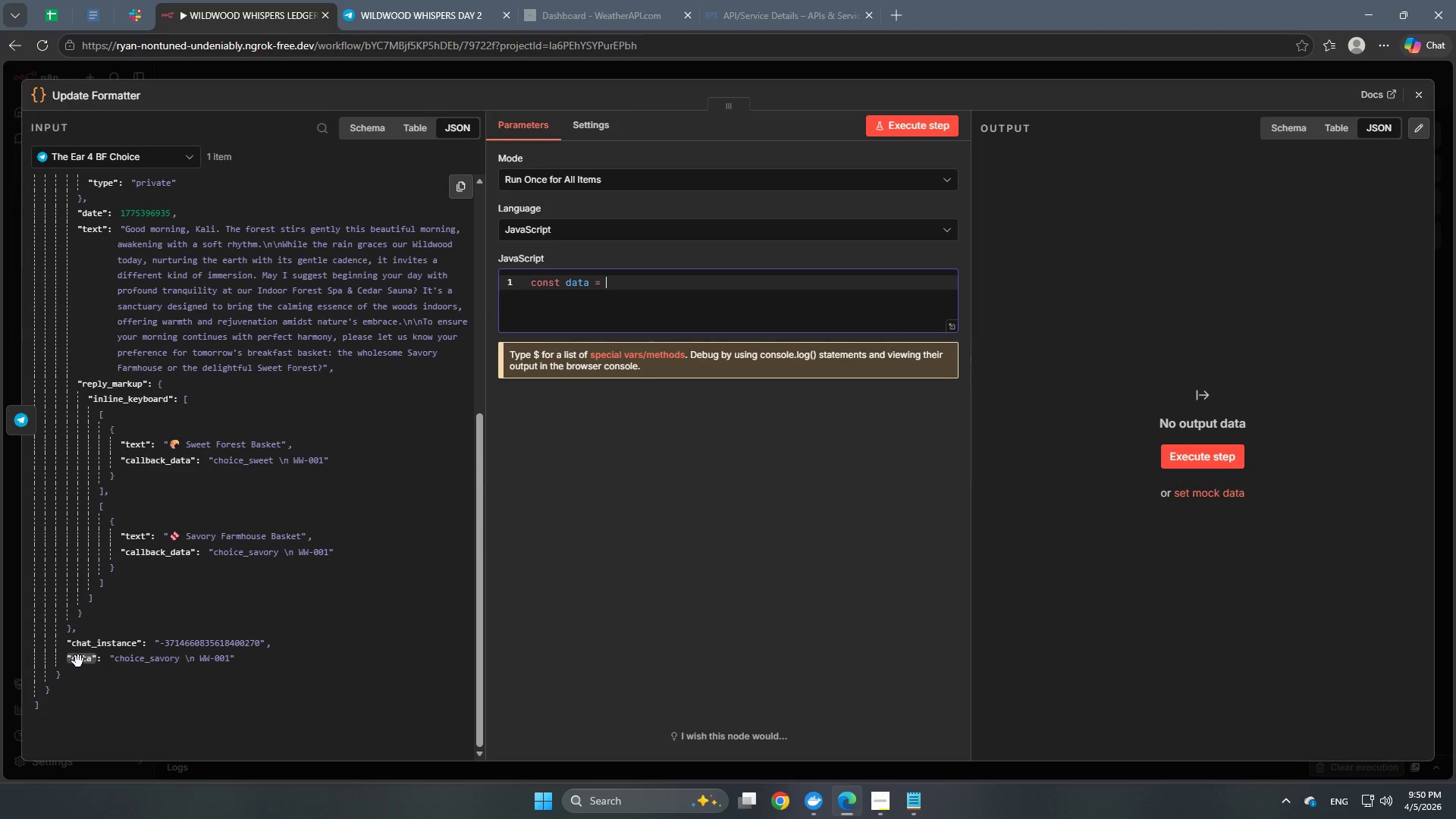 
left_click_drag(start_coordinate=[78, 661], to_coordinate=[632, 283])
 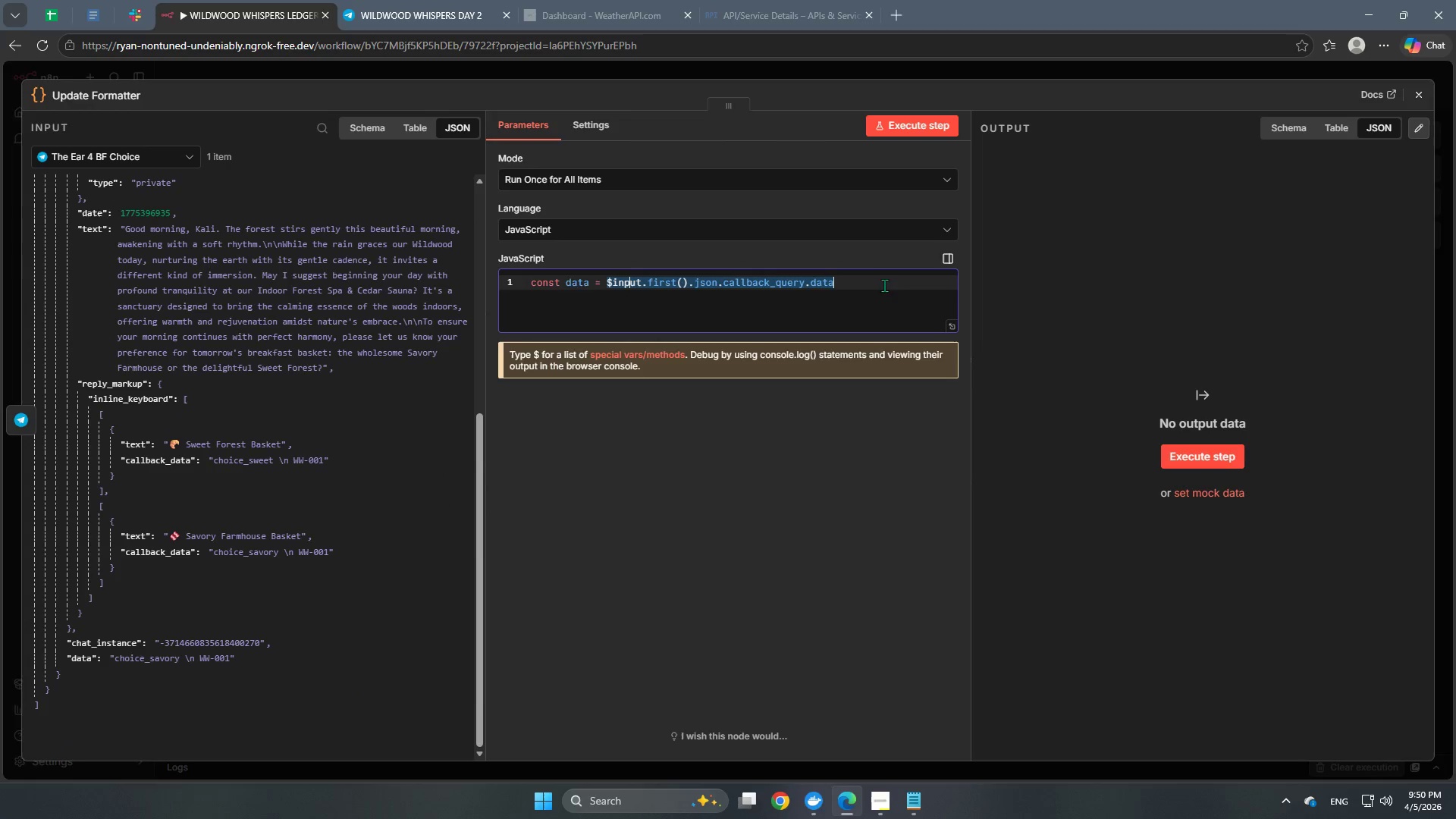 
left_click([877, 287])
 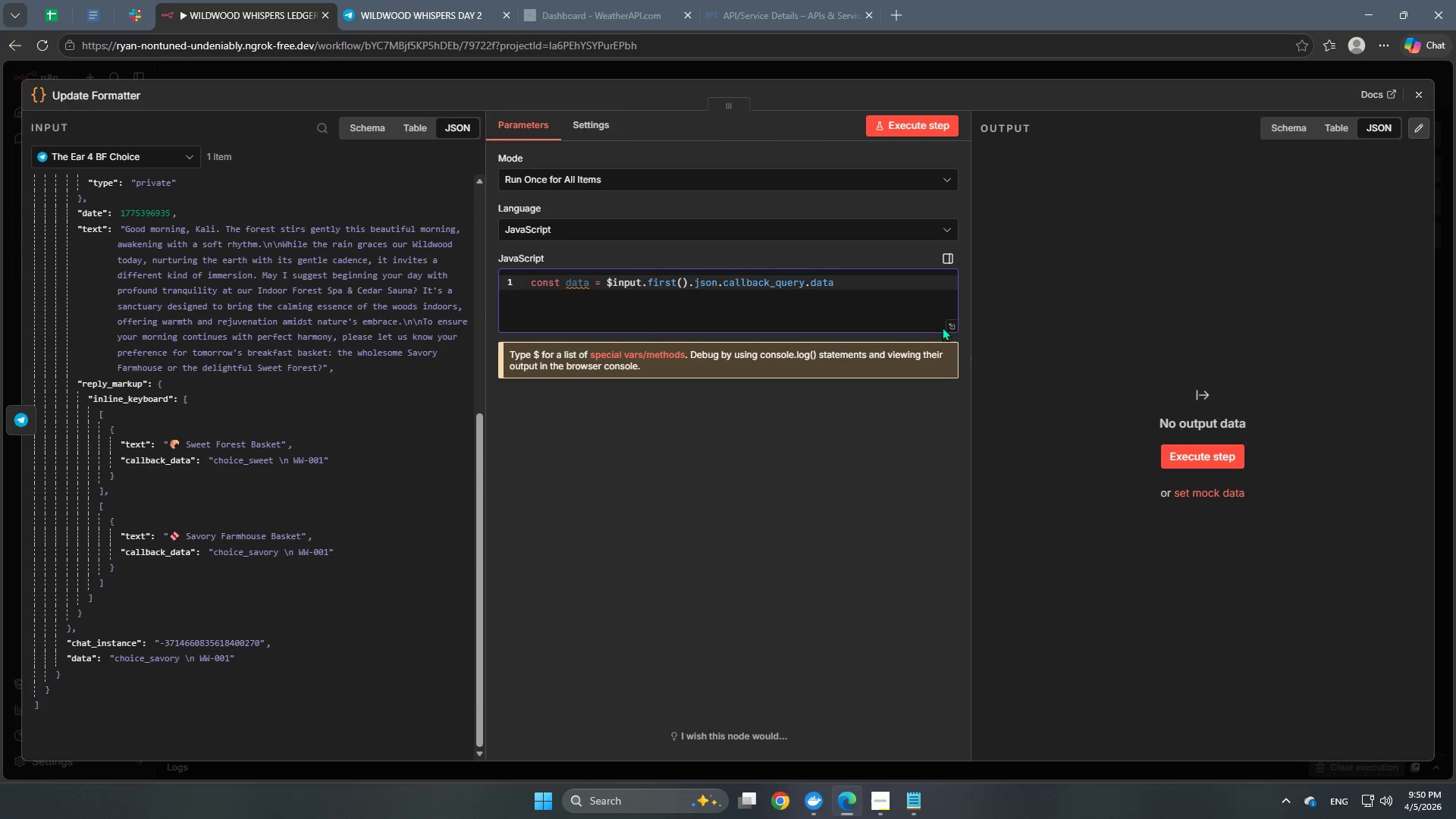 
left_click([949, 329])
 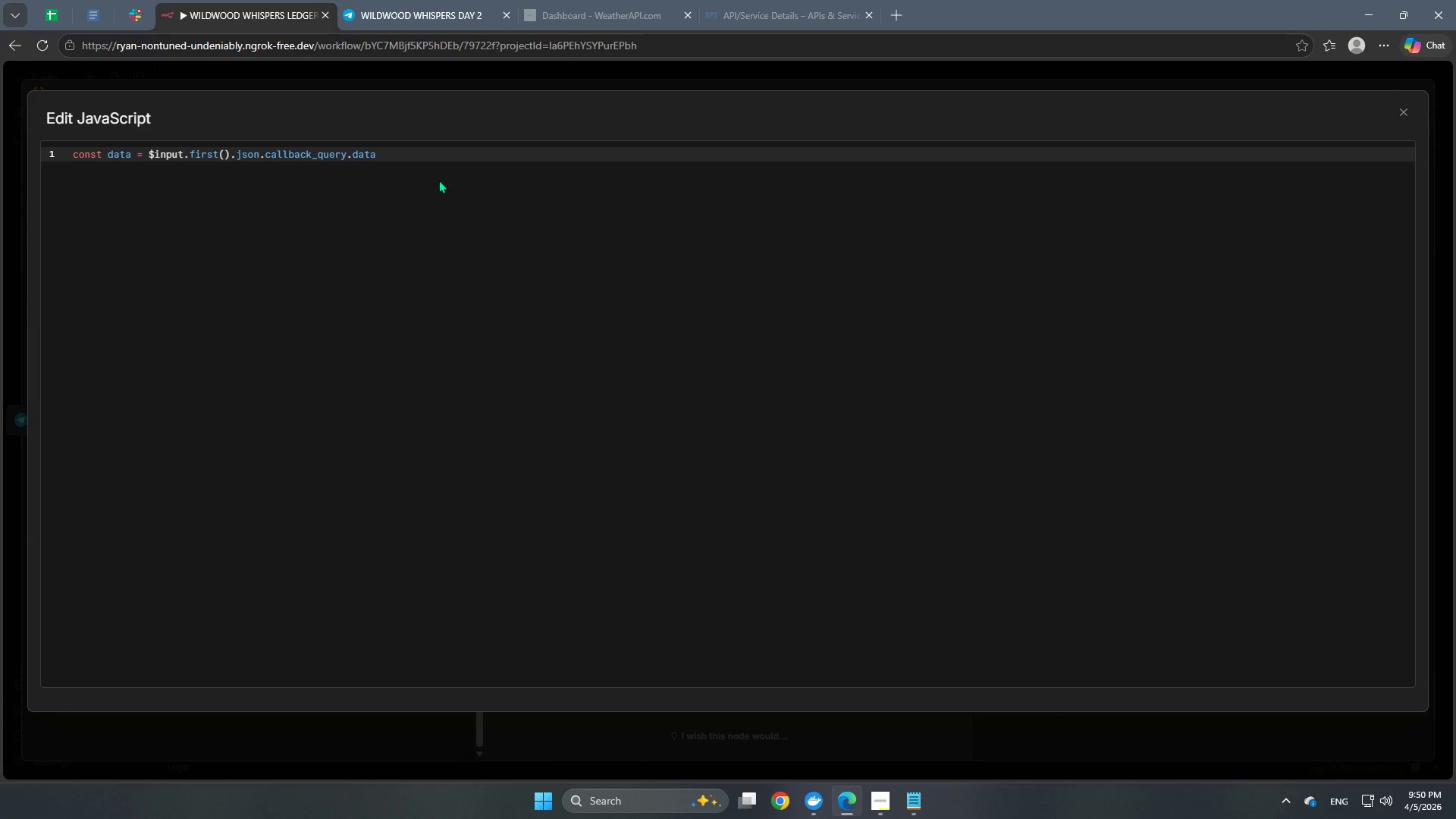 
left_click([432, 154])
 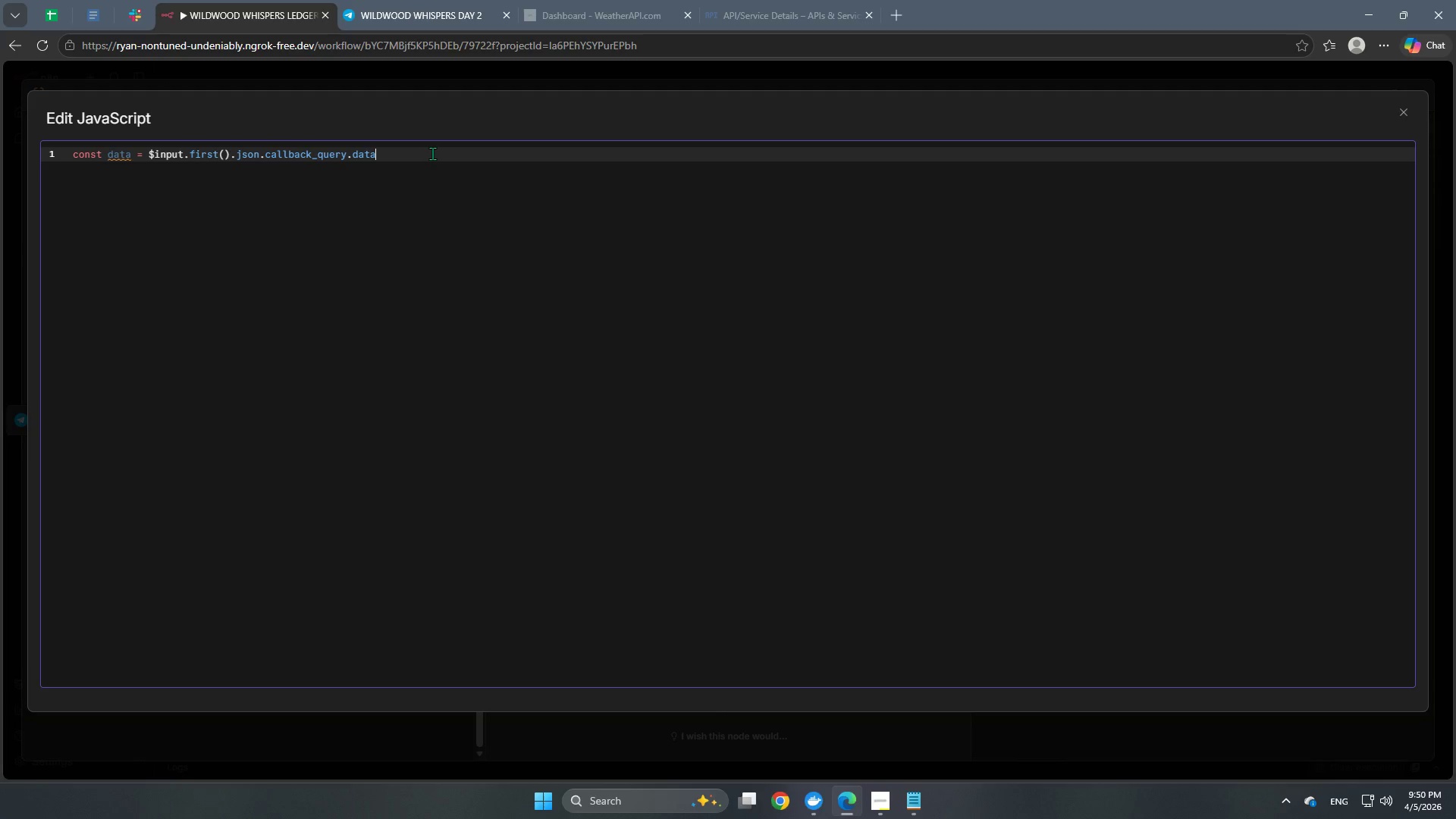 
type(.split)
 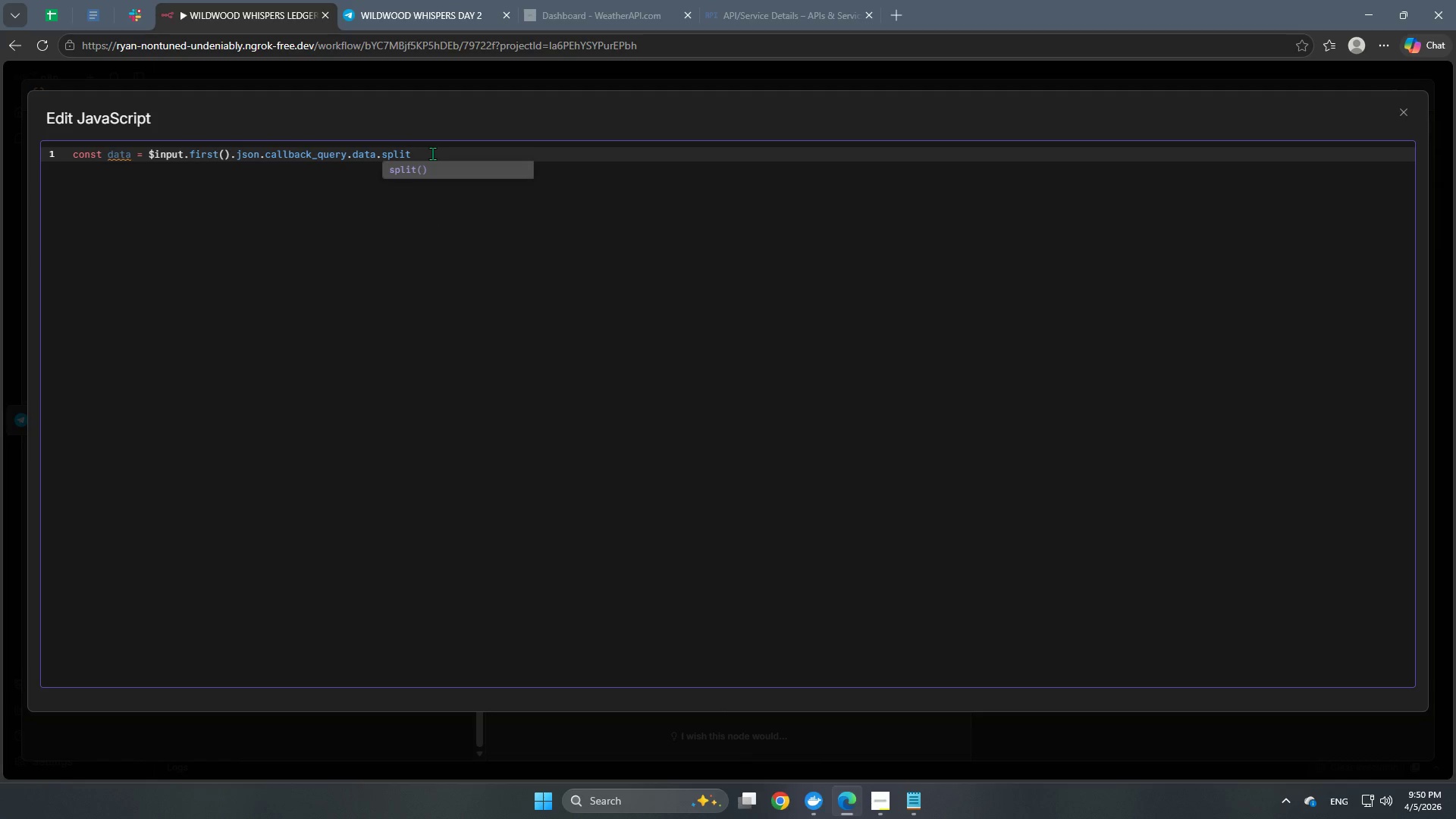 
key(Enter)
 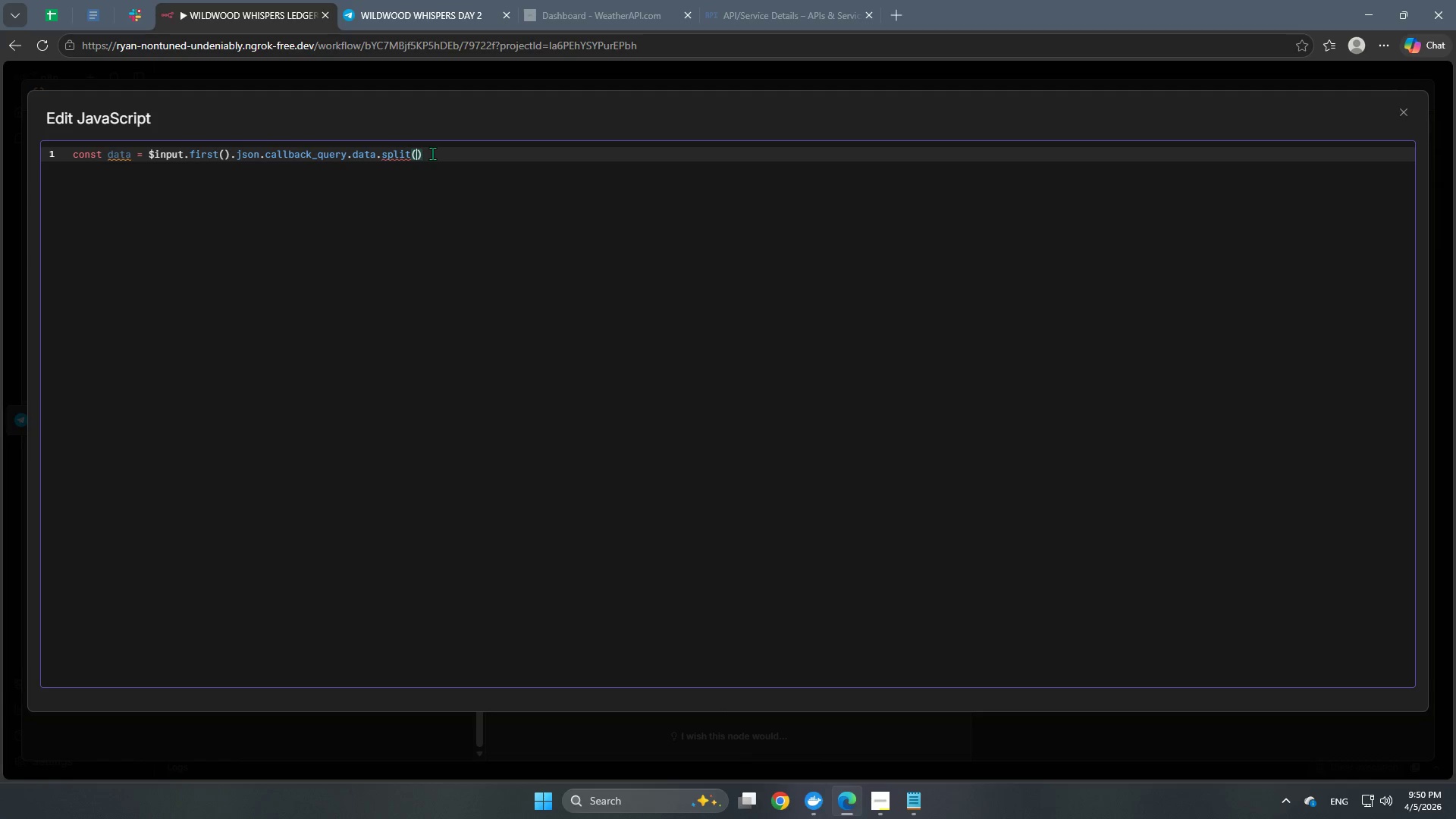 
key(Quote)
 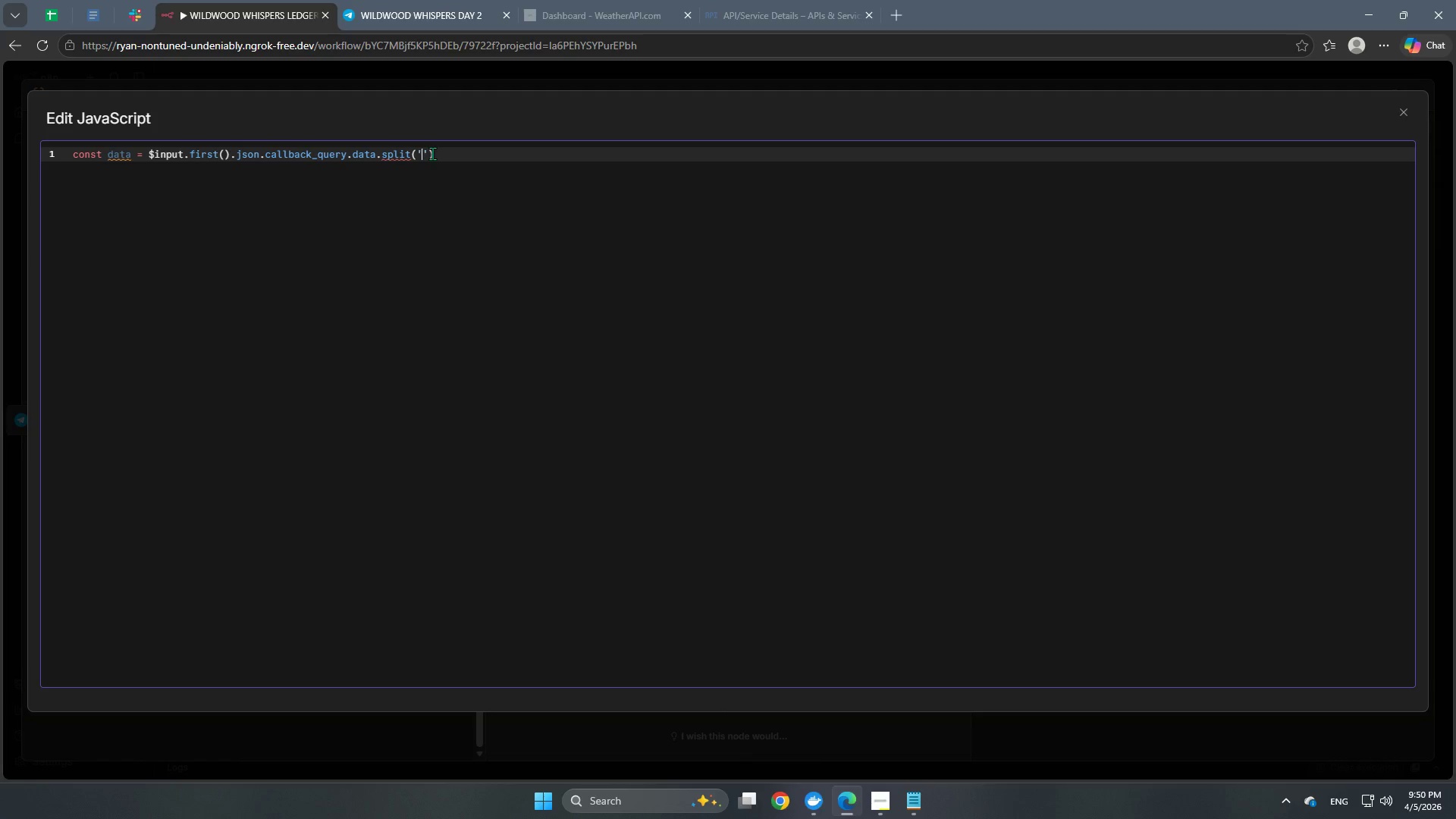 
key(Shift+ShiftRight)
 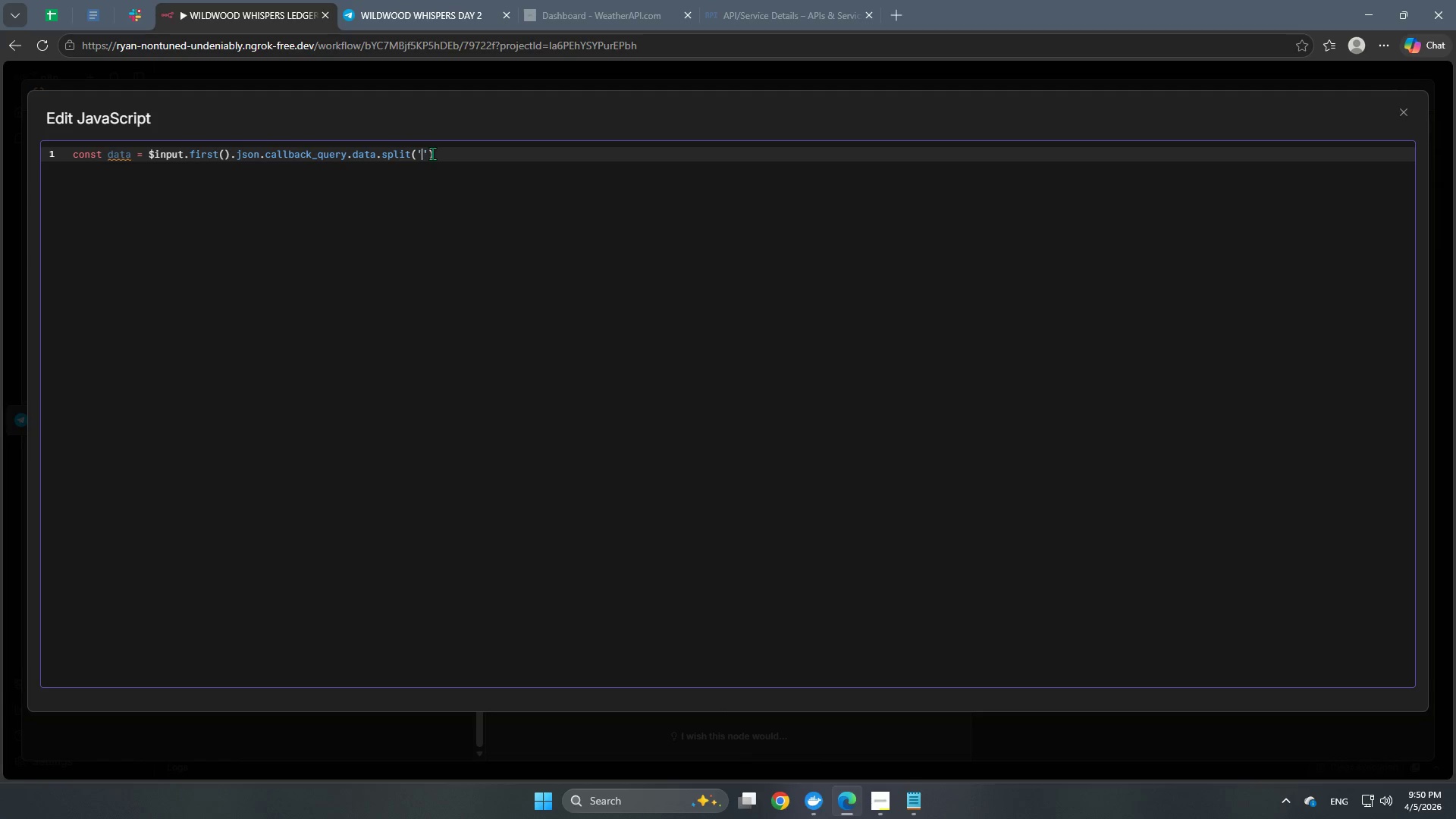 
key(Shift+Backslash)
 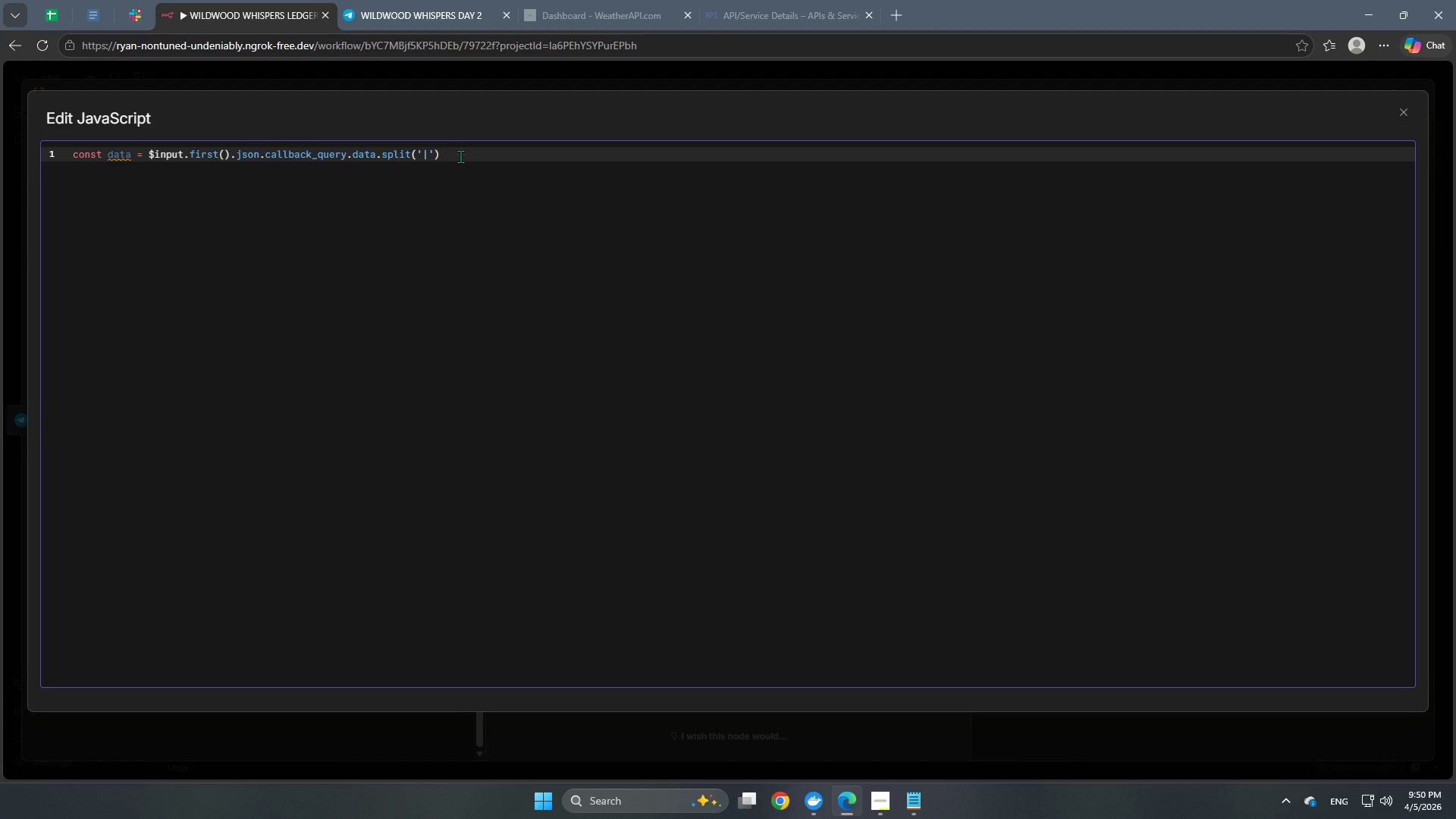 
left_click([477, 150])
 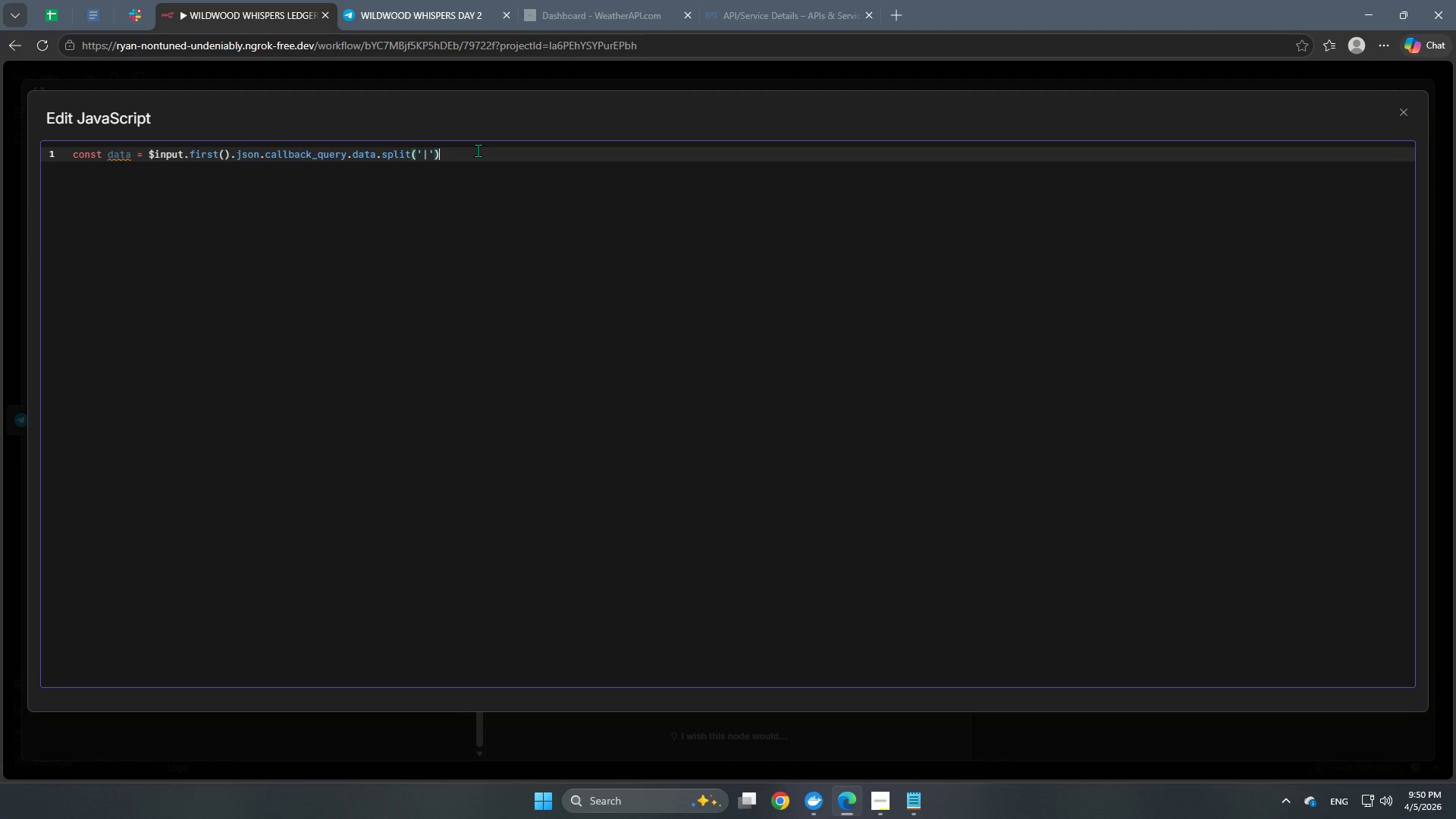 
key(Semicolon)
 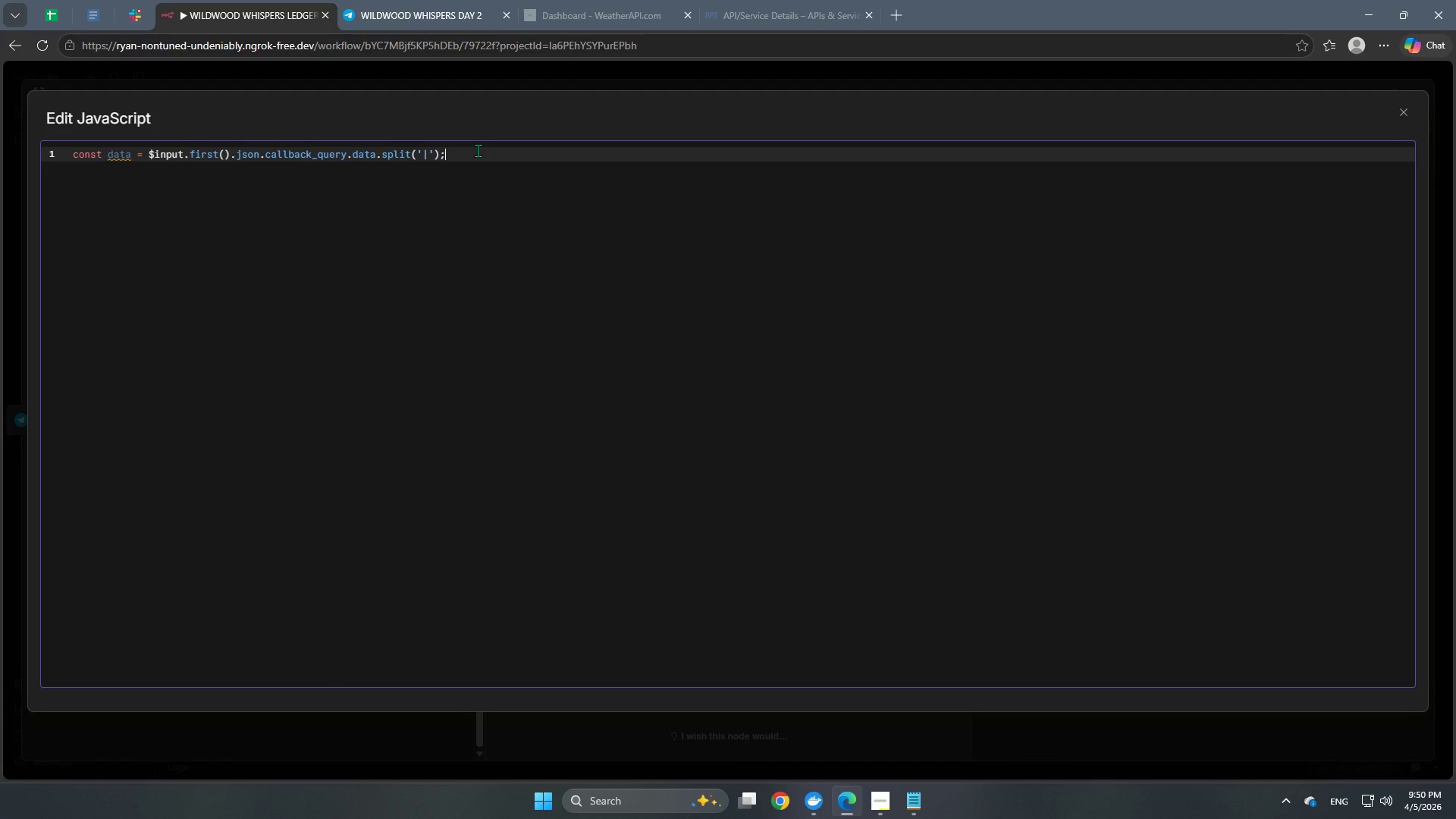 
key(Enter)
 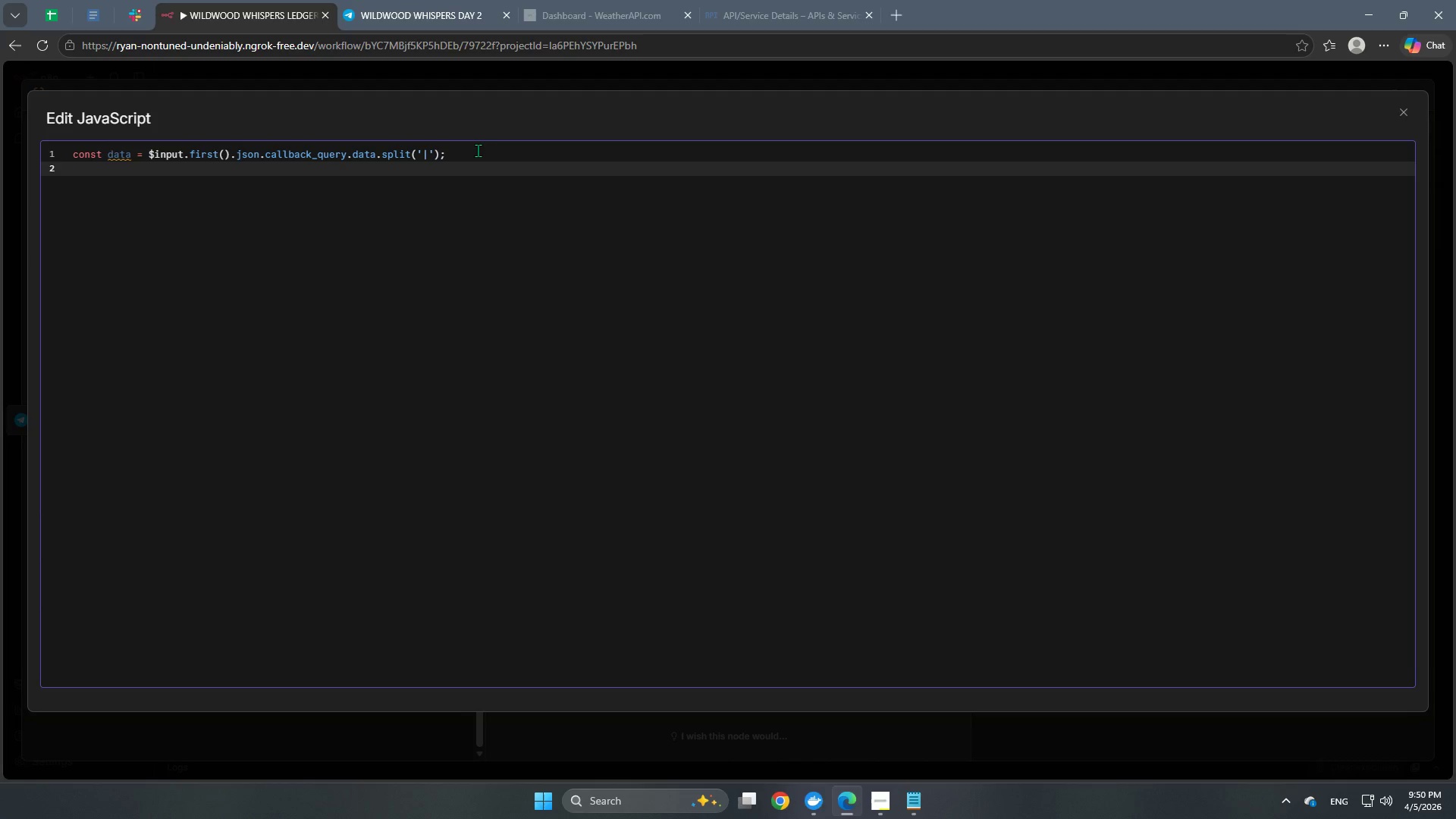 
key(Enter)
 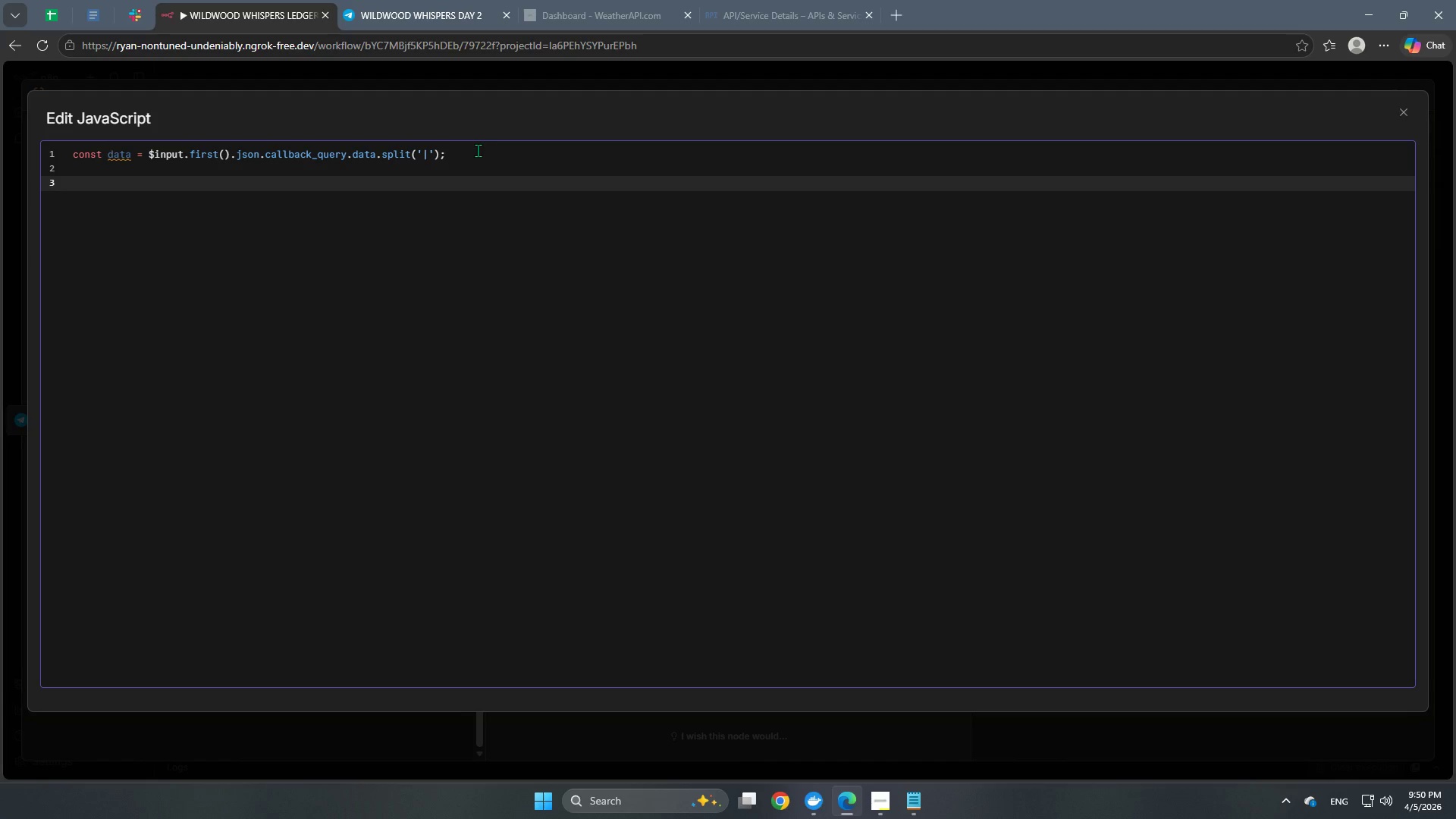 
type(retur)
 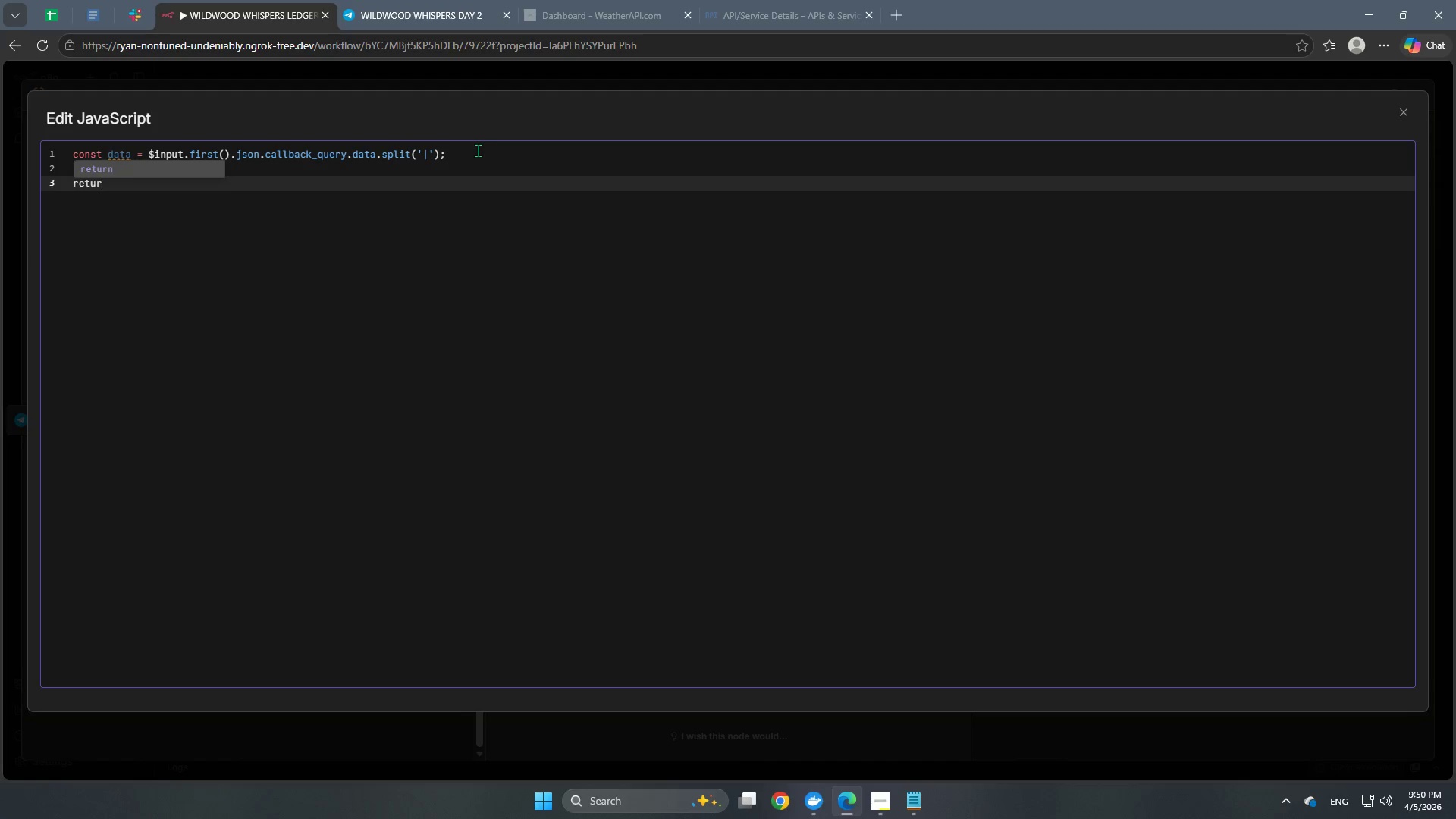 
key(Enter)
 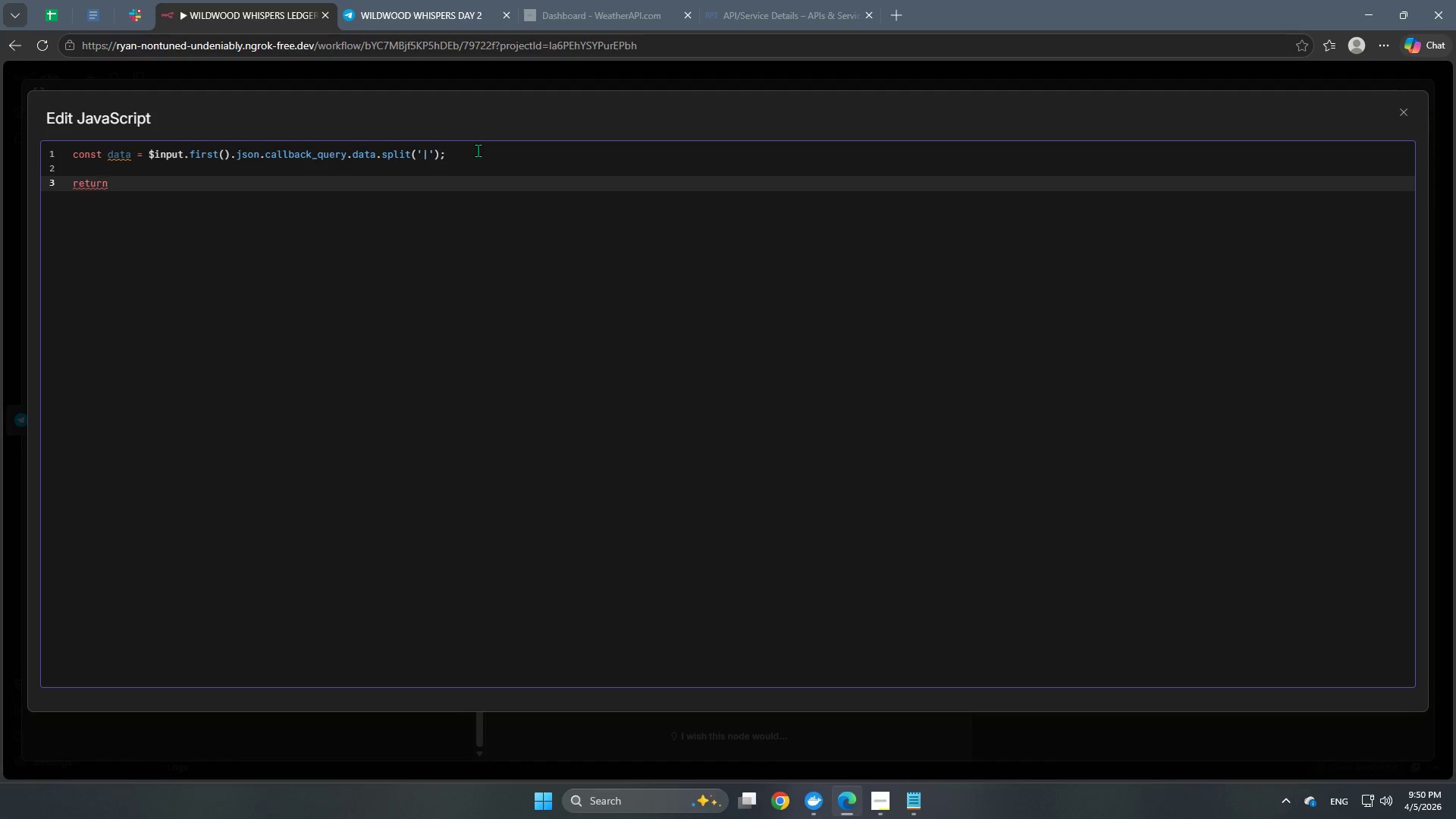 
key(Space)
 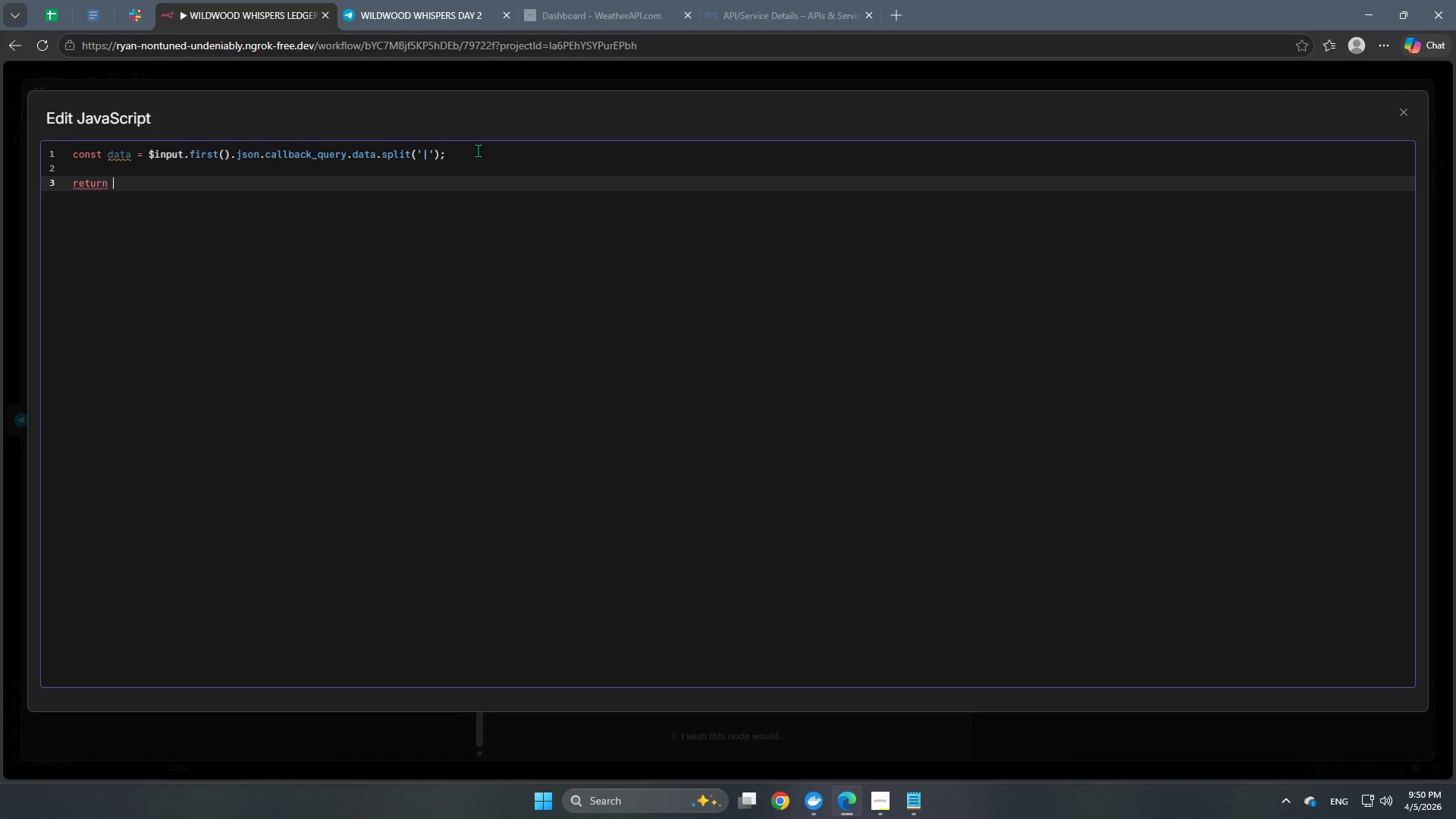 
key(BracketLeft)
 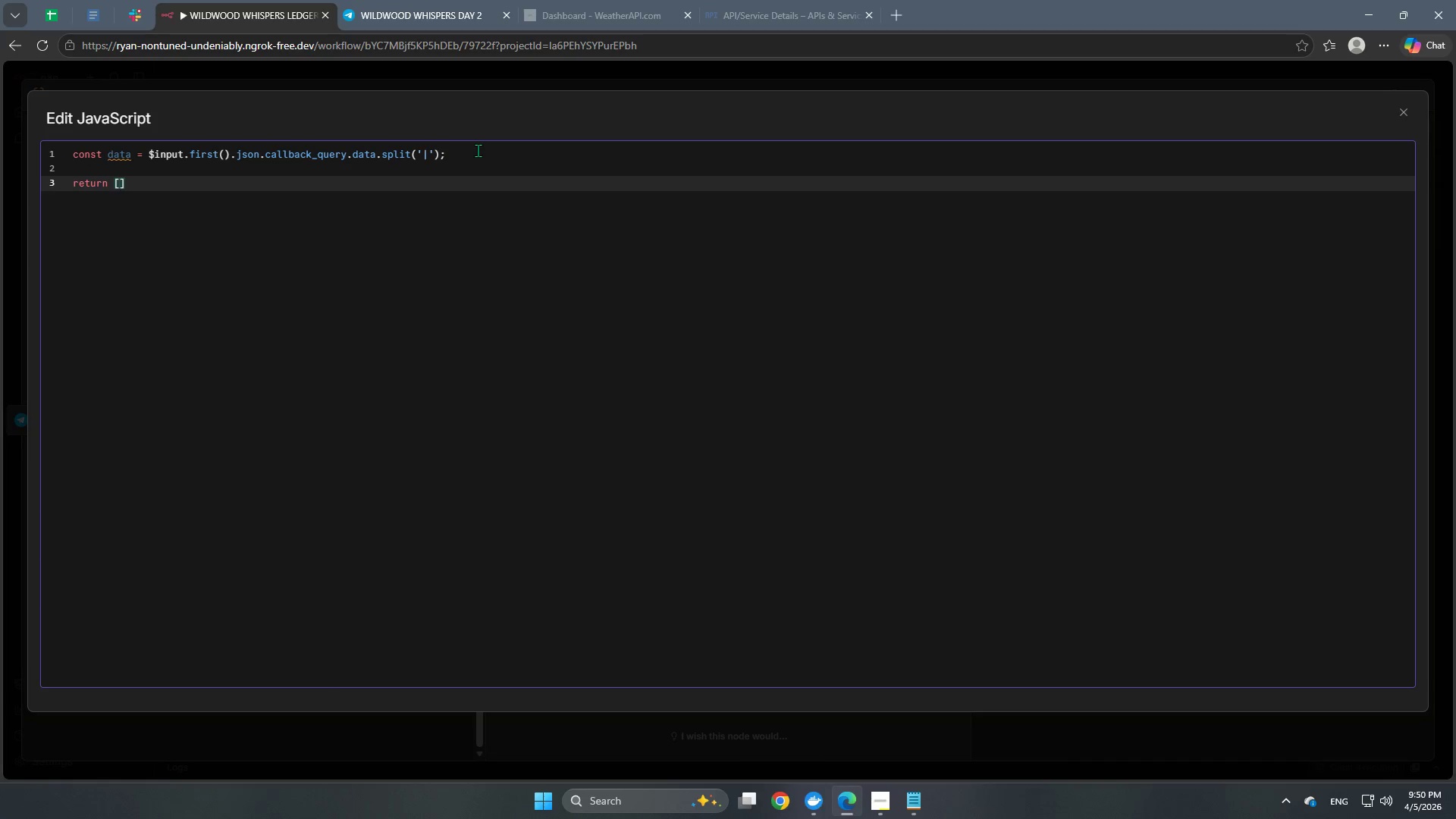 
key(Shift+BracketLeft)
 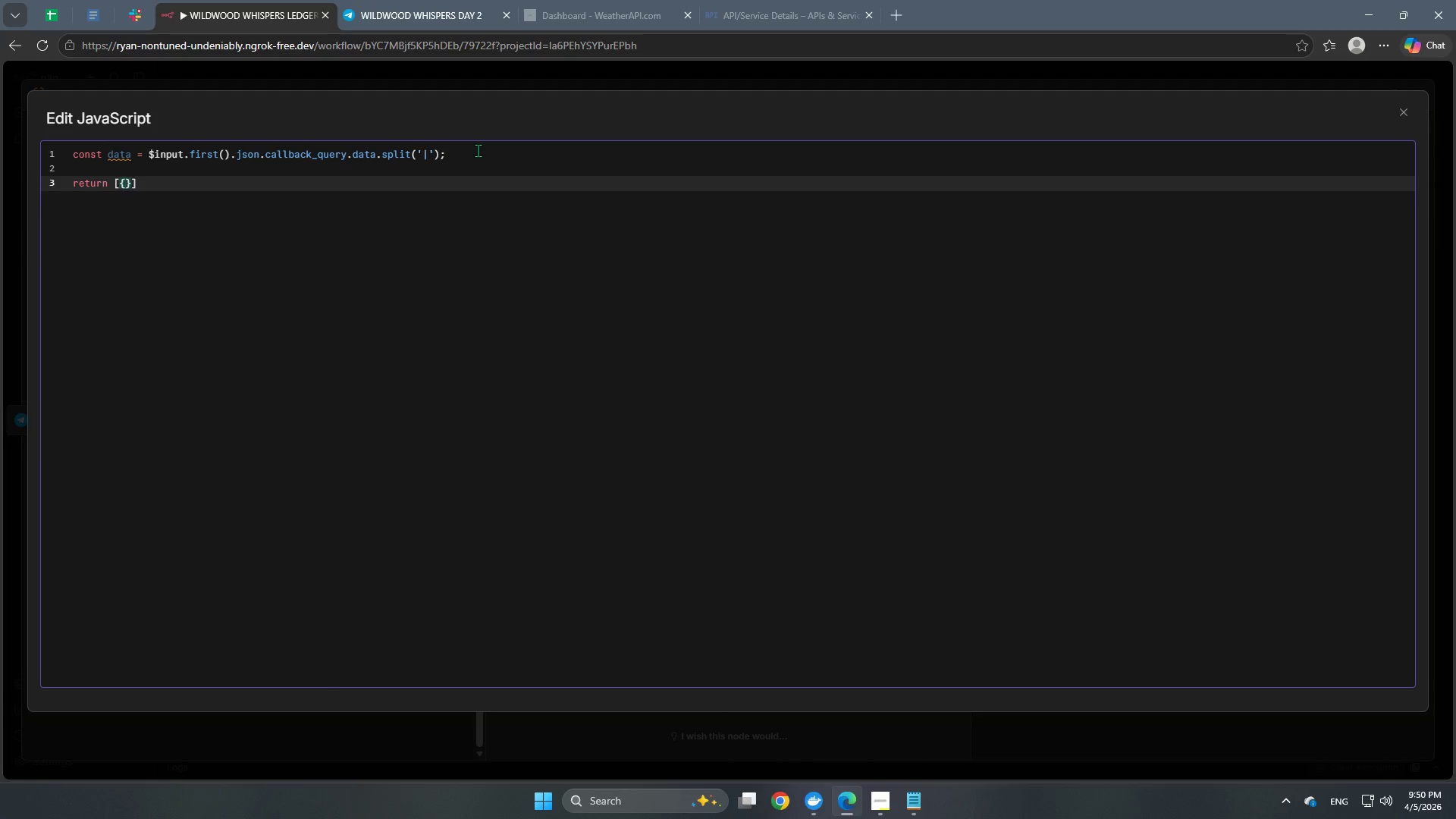 
key(Enter)
 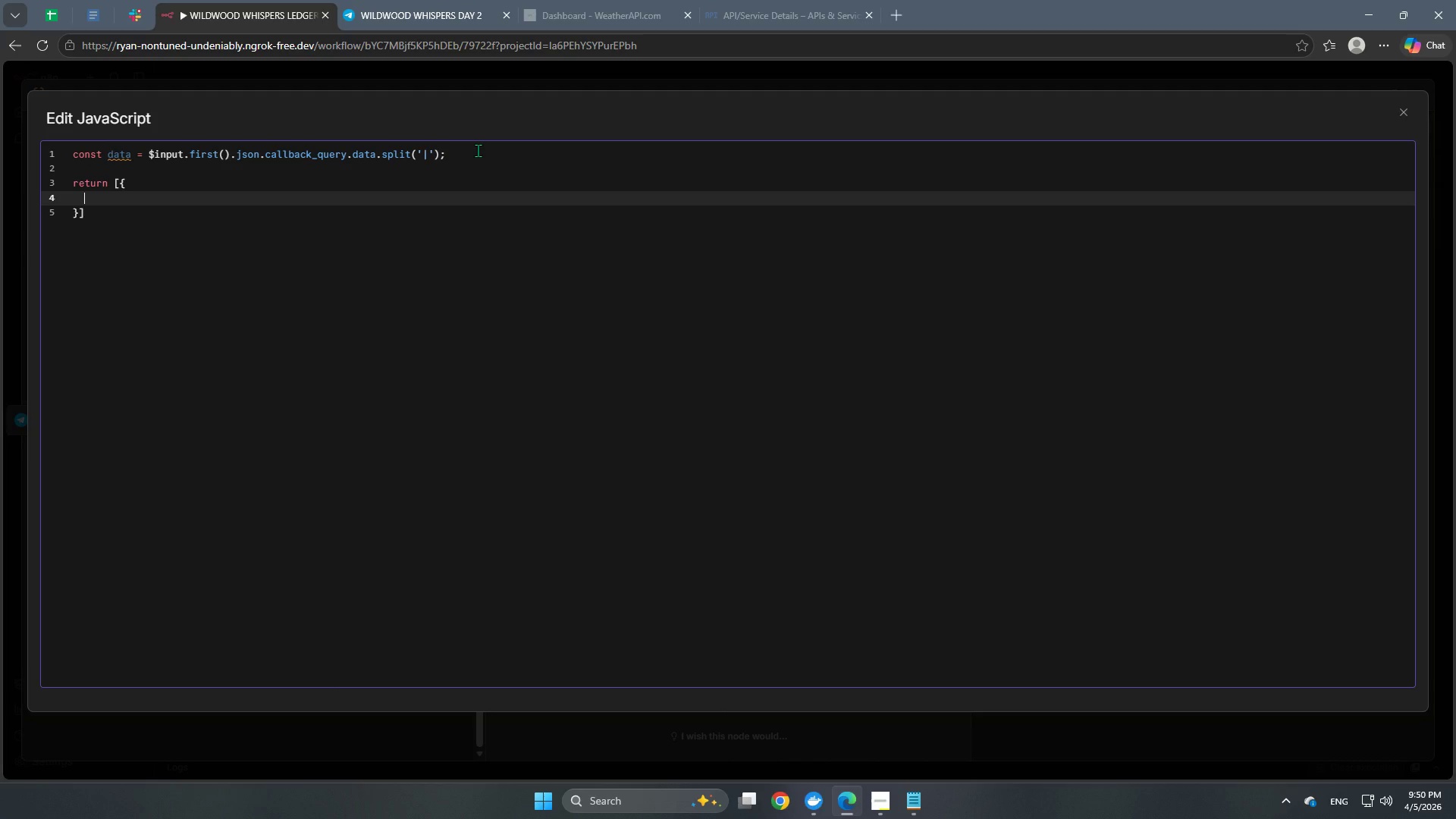 
hold_key(key=ShiftRight, duration=0.44)
 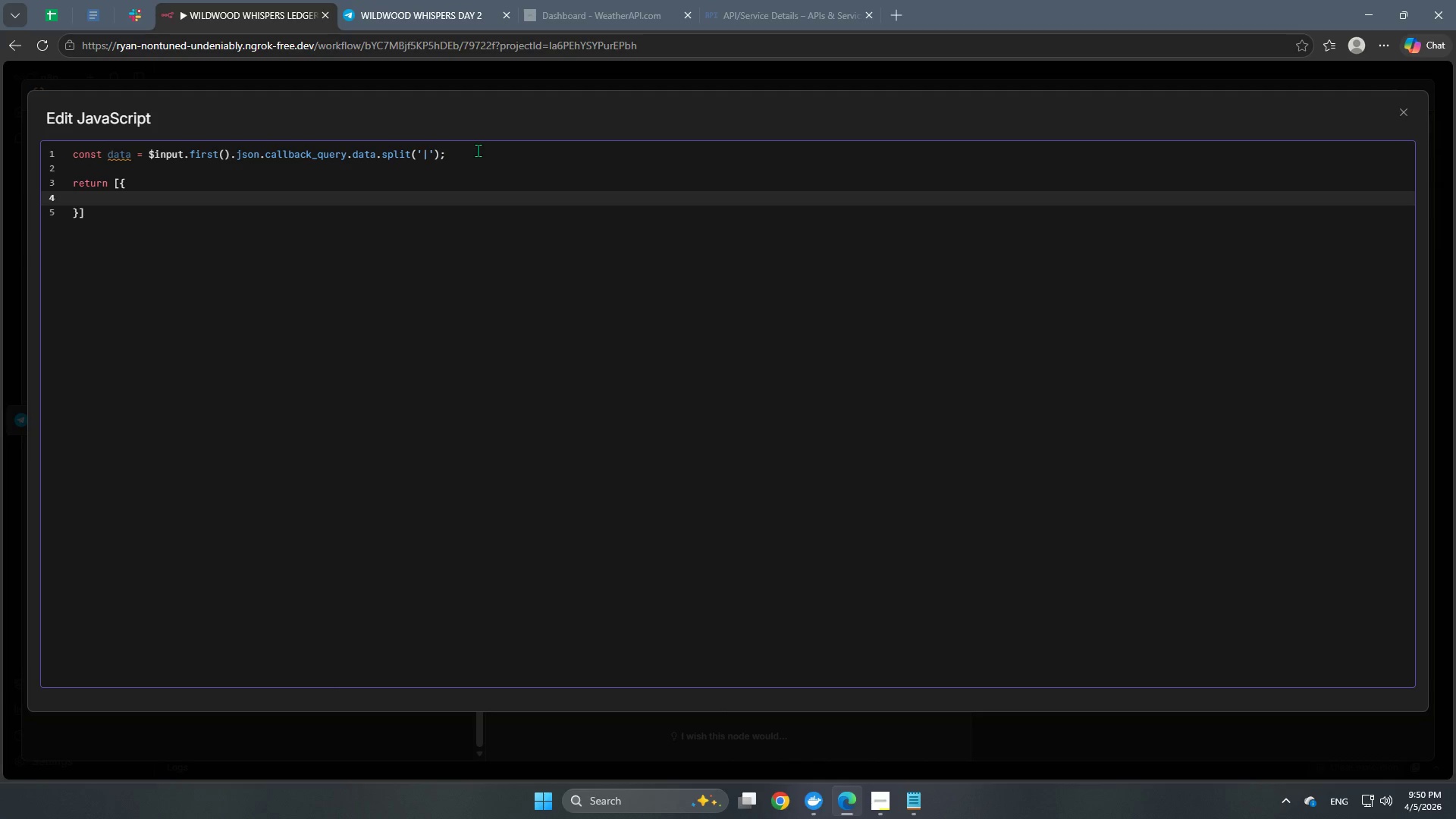 
type(beakfast )
key(Backspace)
type(: data[0)
 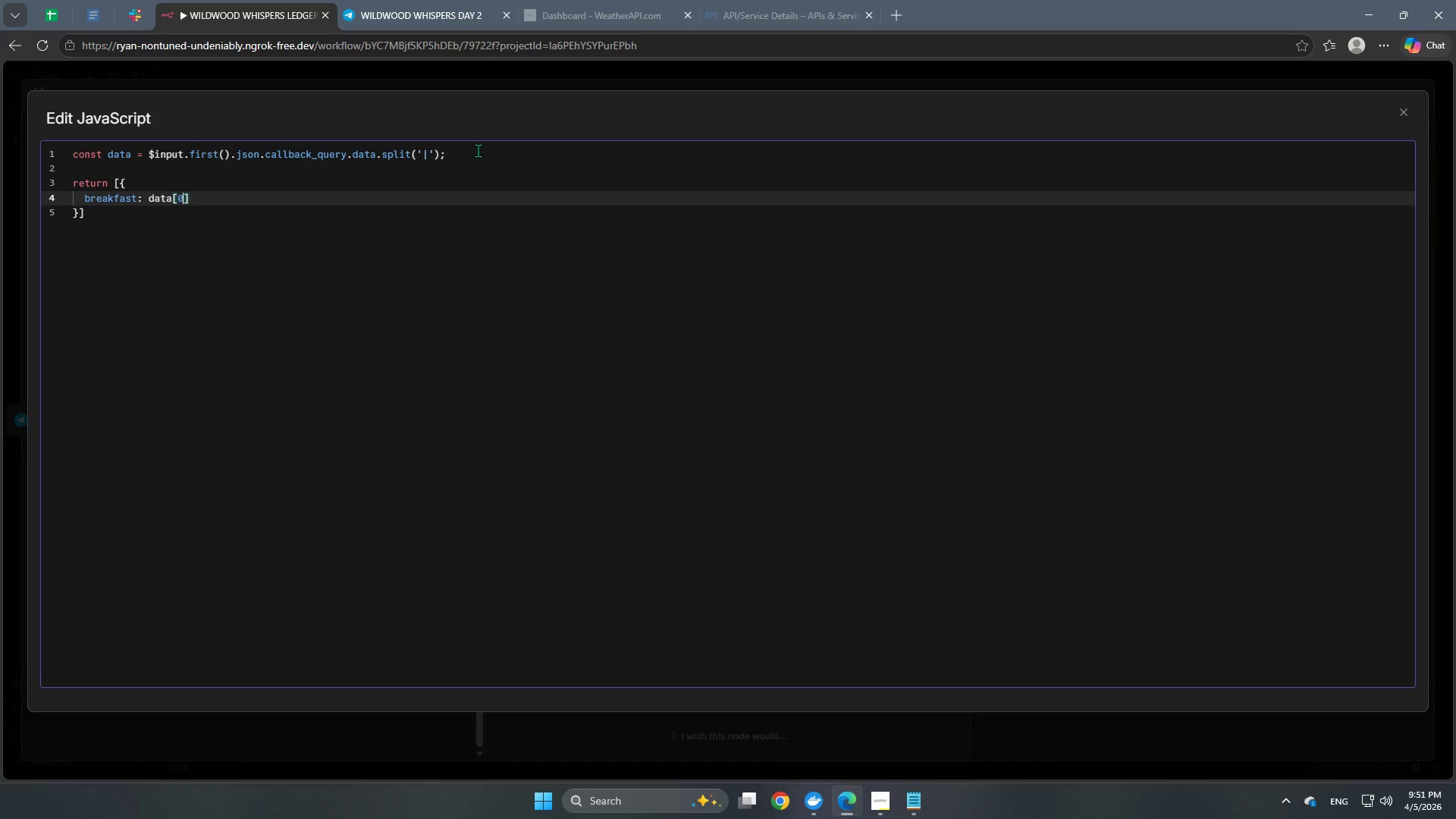 
hold_key(key=R, duration=0.33)
 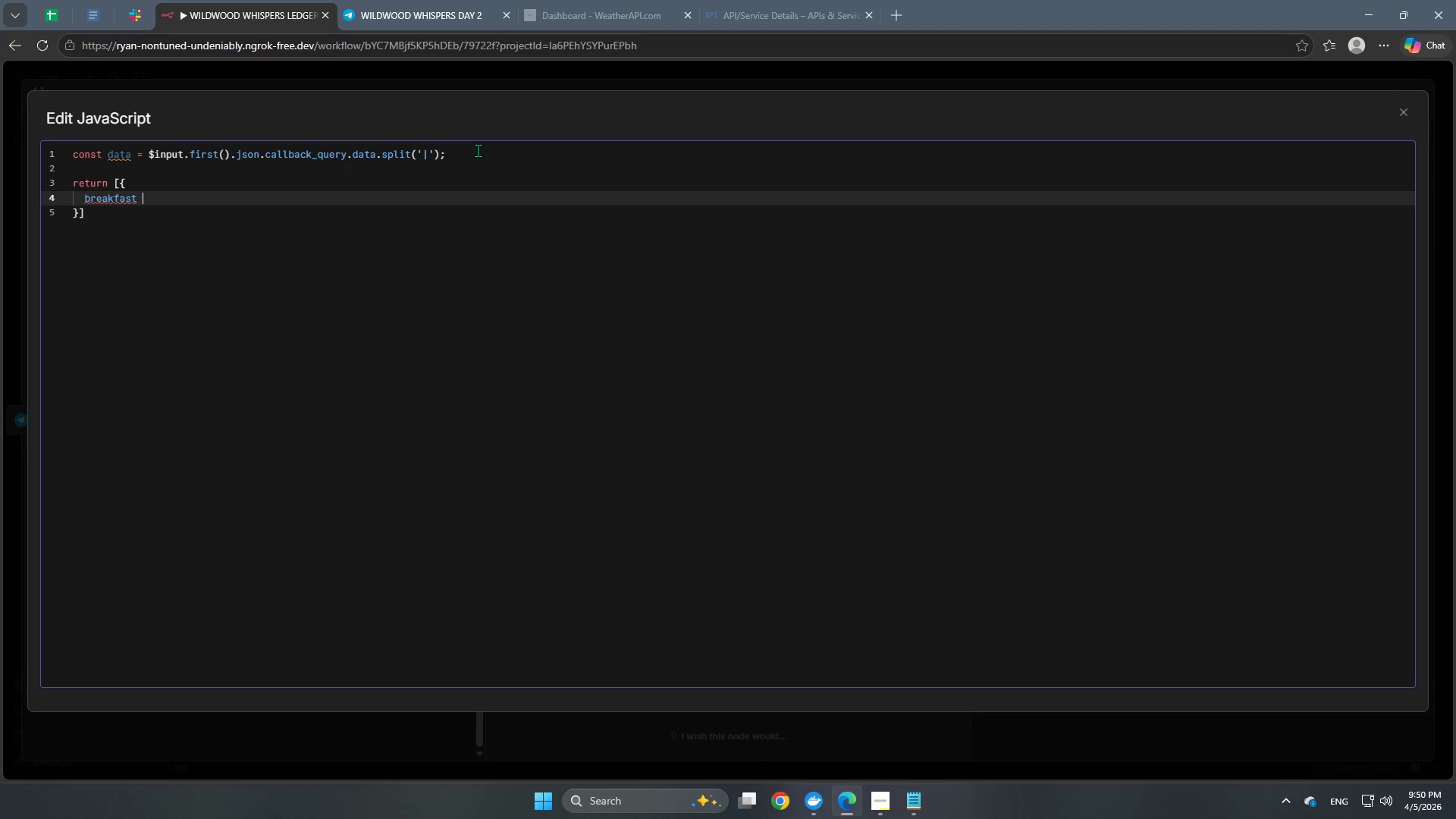 
key(ArrowRight)
 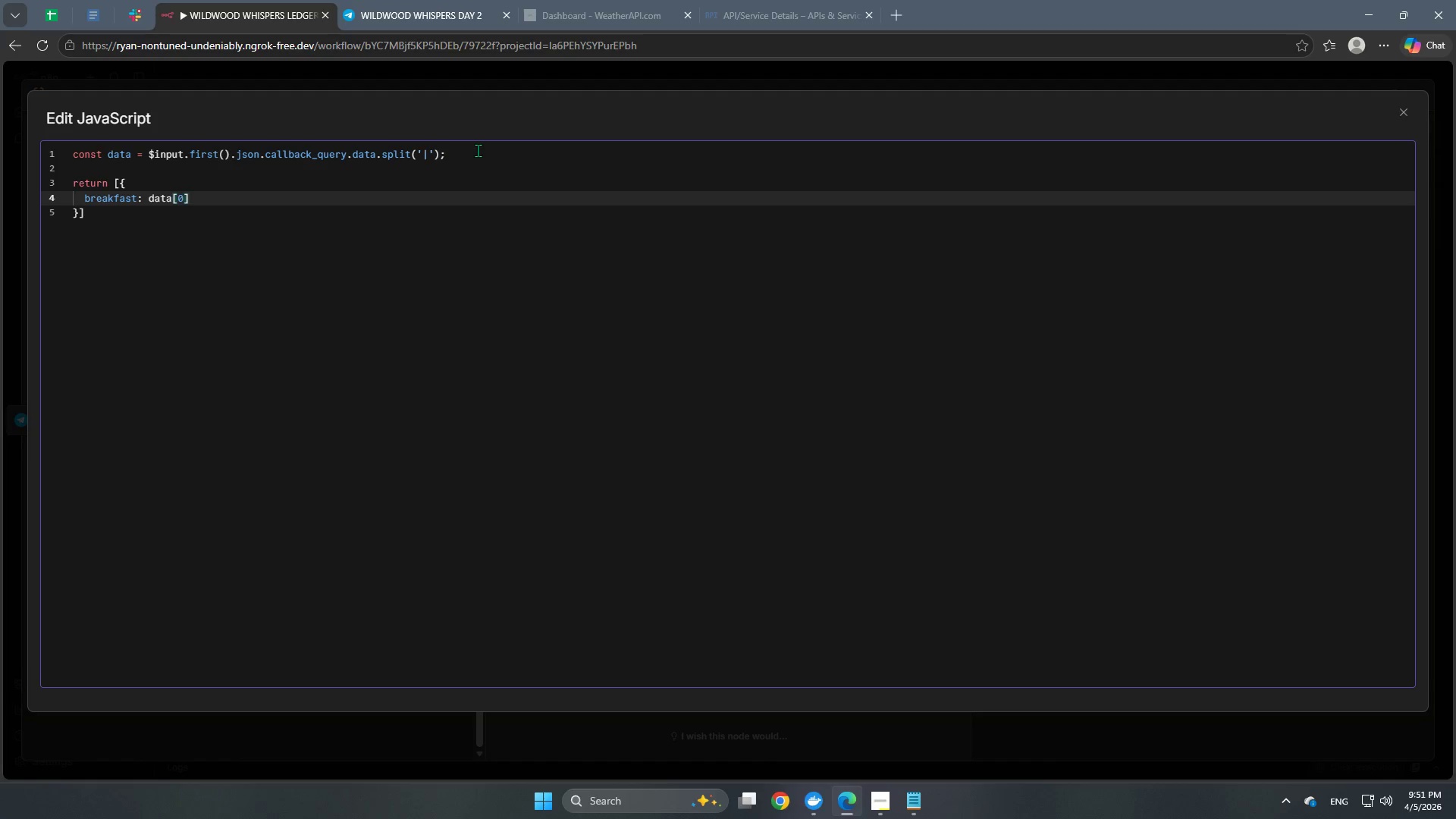 
type(.repl)
 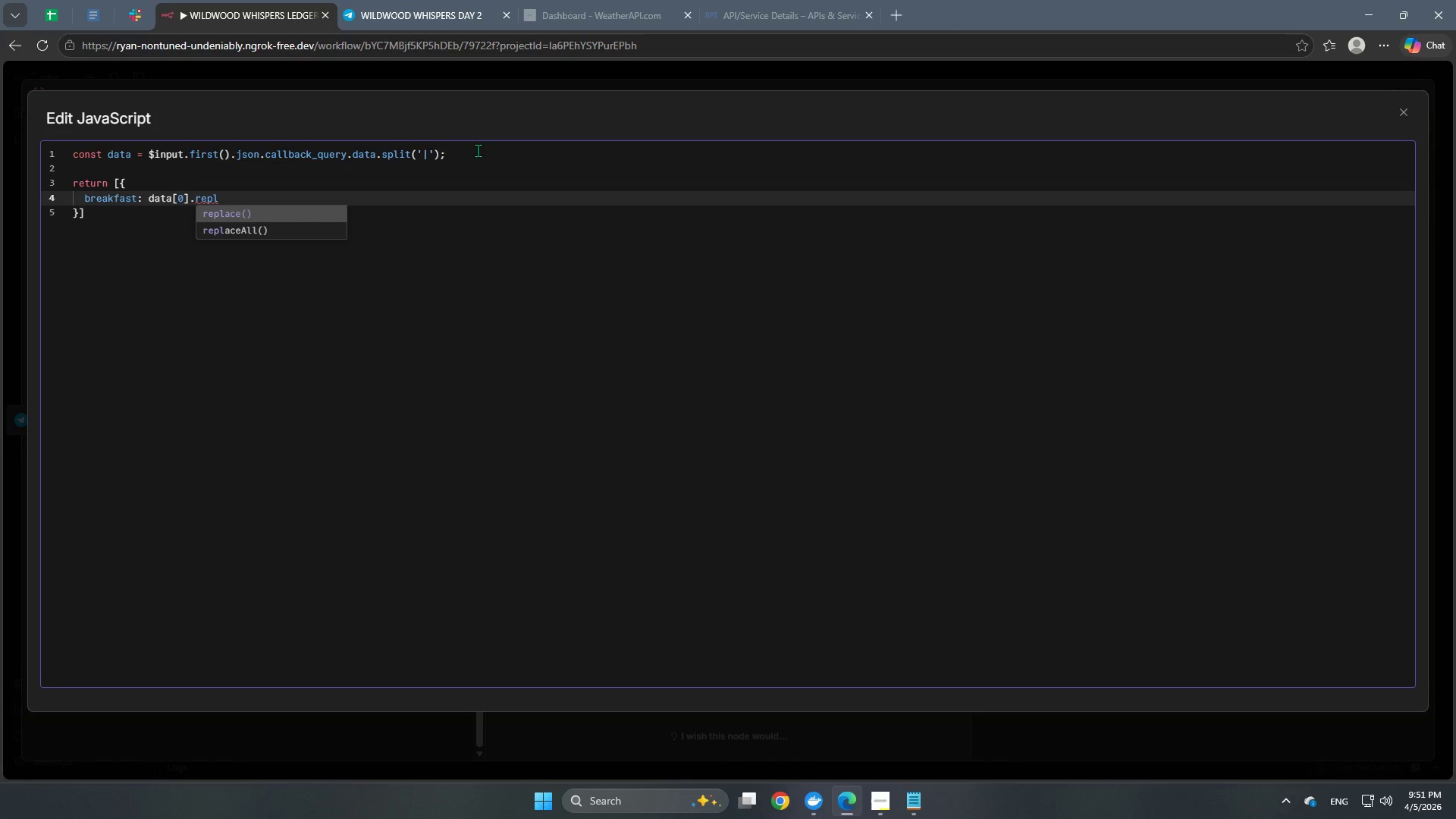 
key(Enter)
 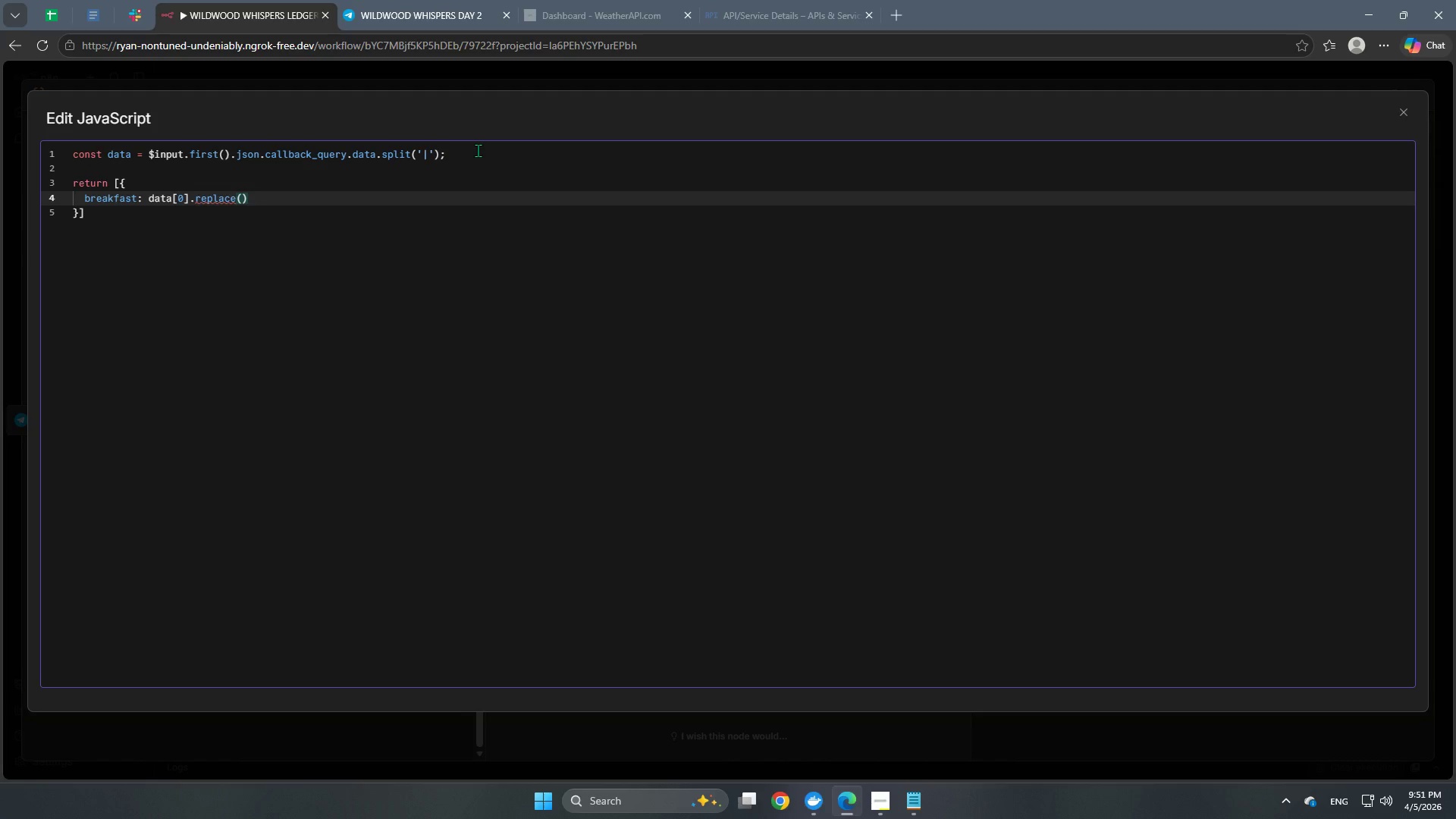 
wait(7.67)
 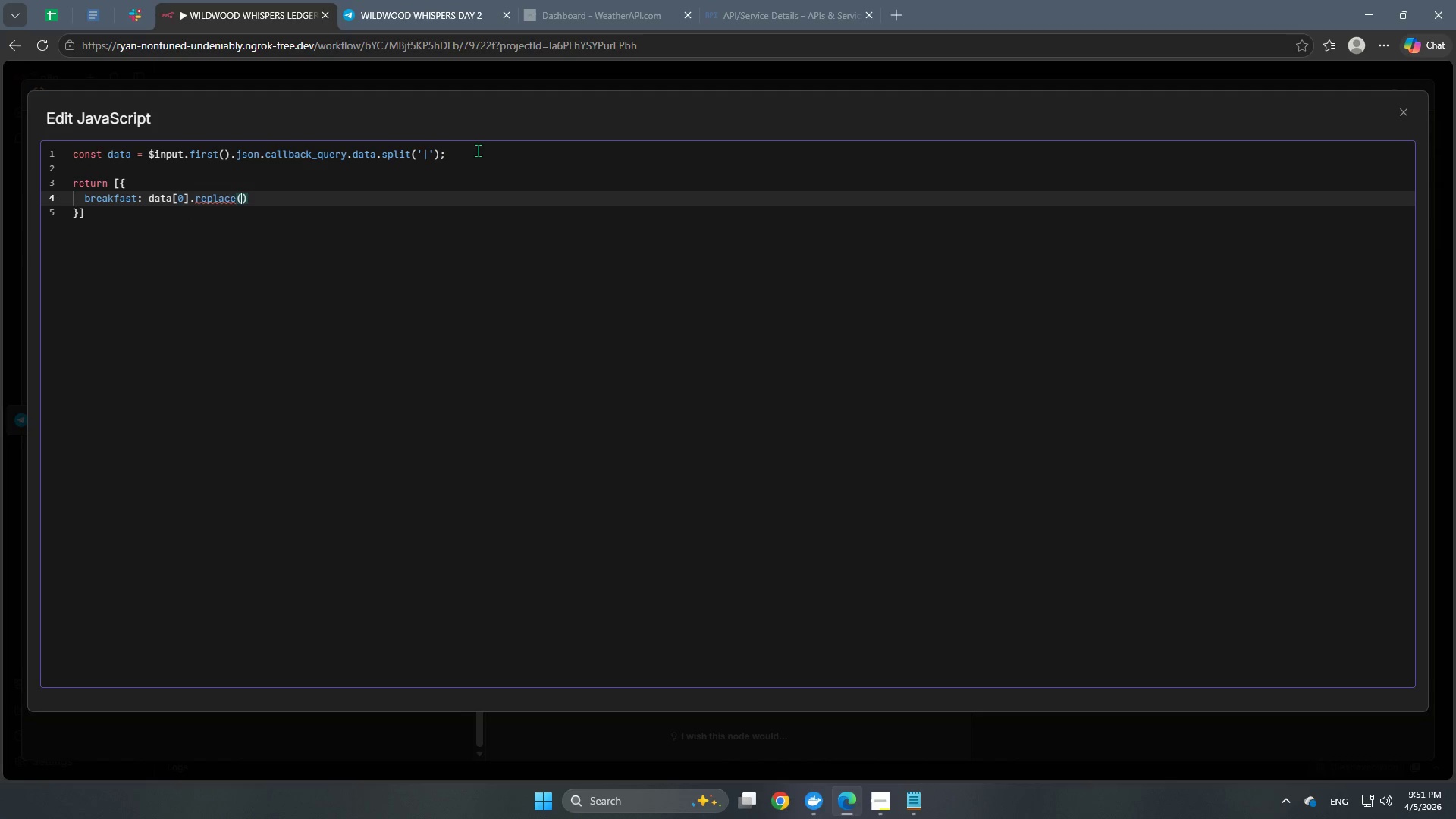 
type(breakfast)
 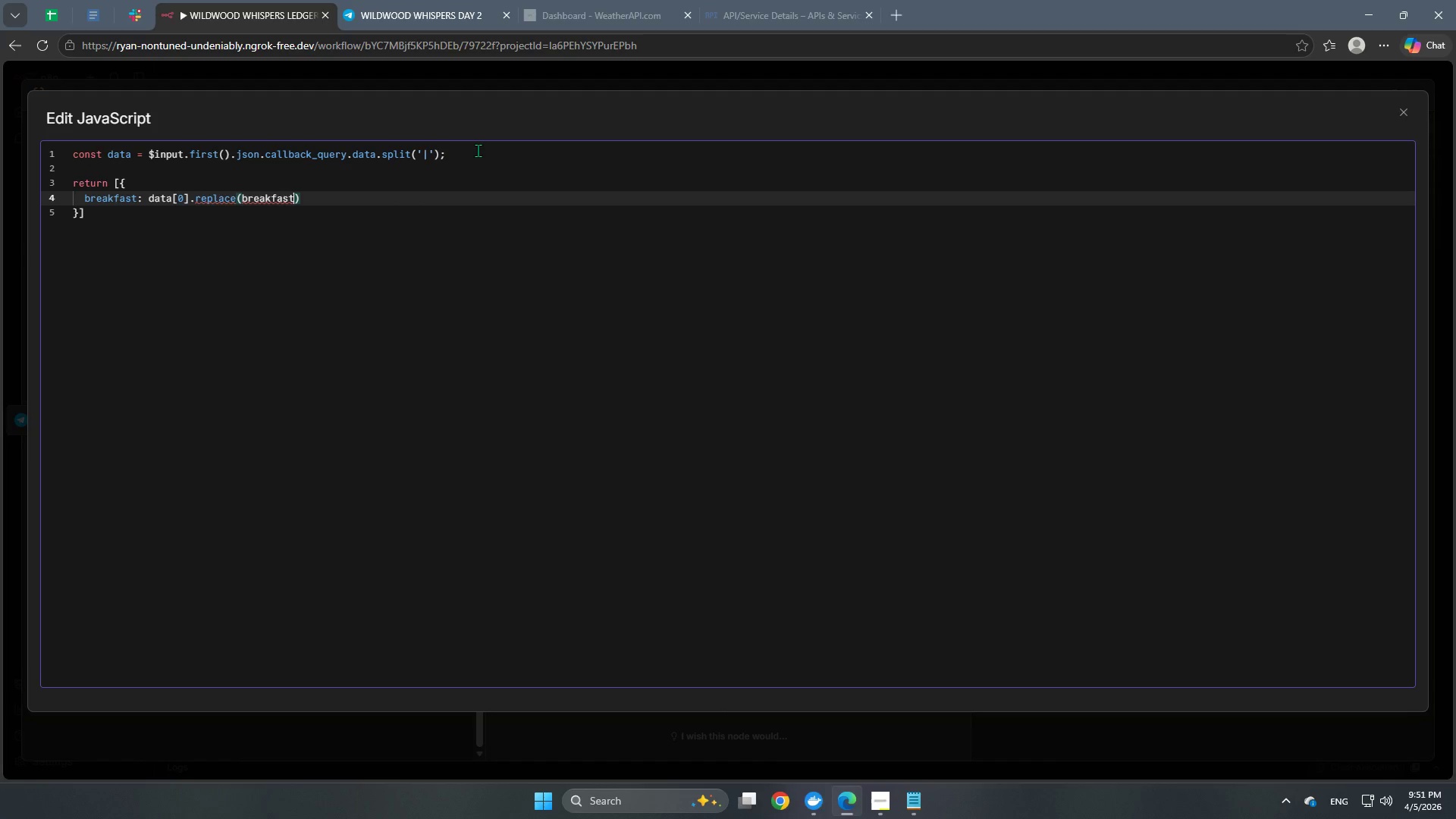 
hold_key(key=ShiftRight, duration=1.53)
 